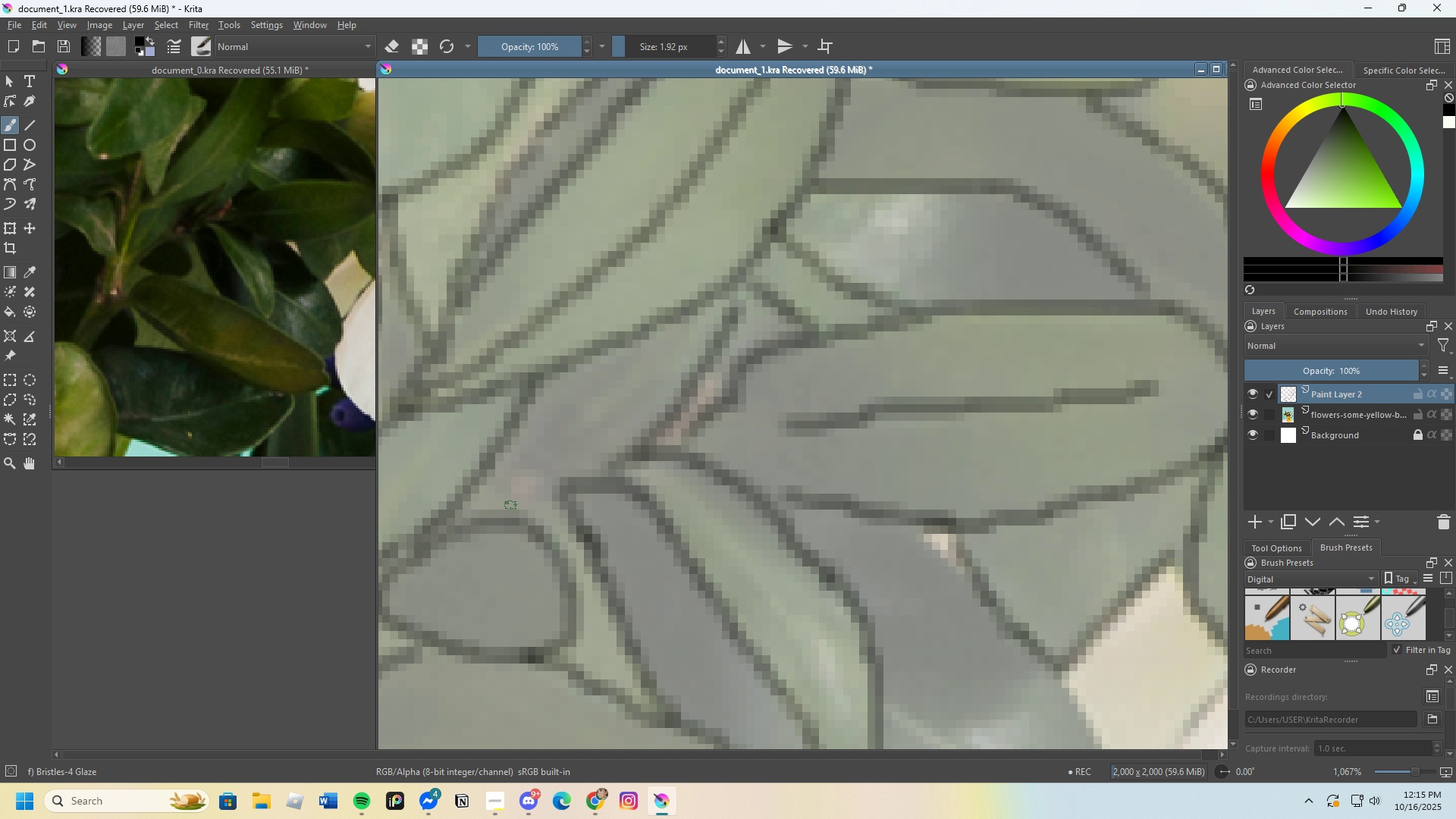 
wait(9.97)
 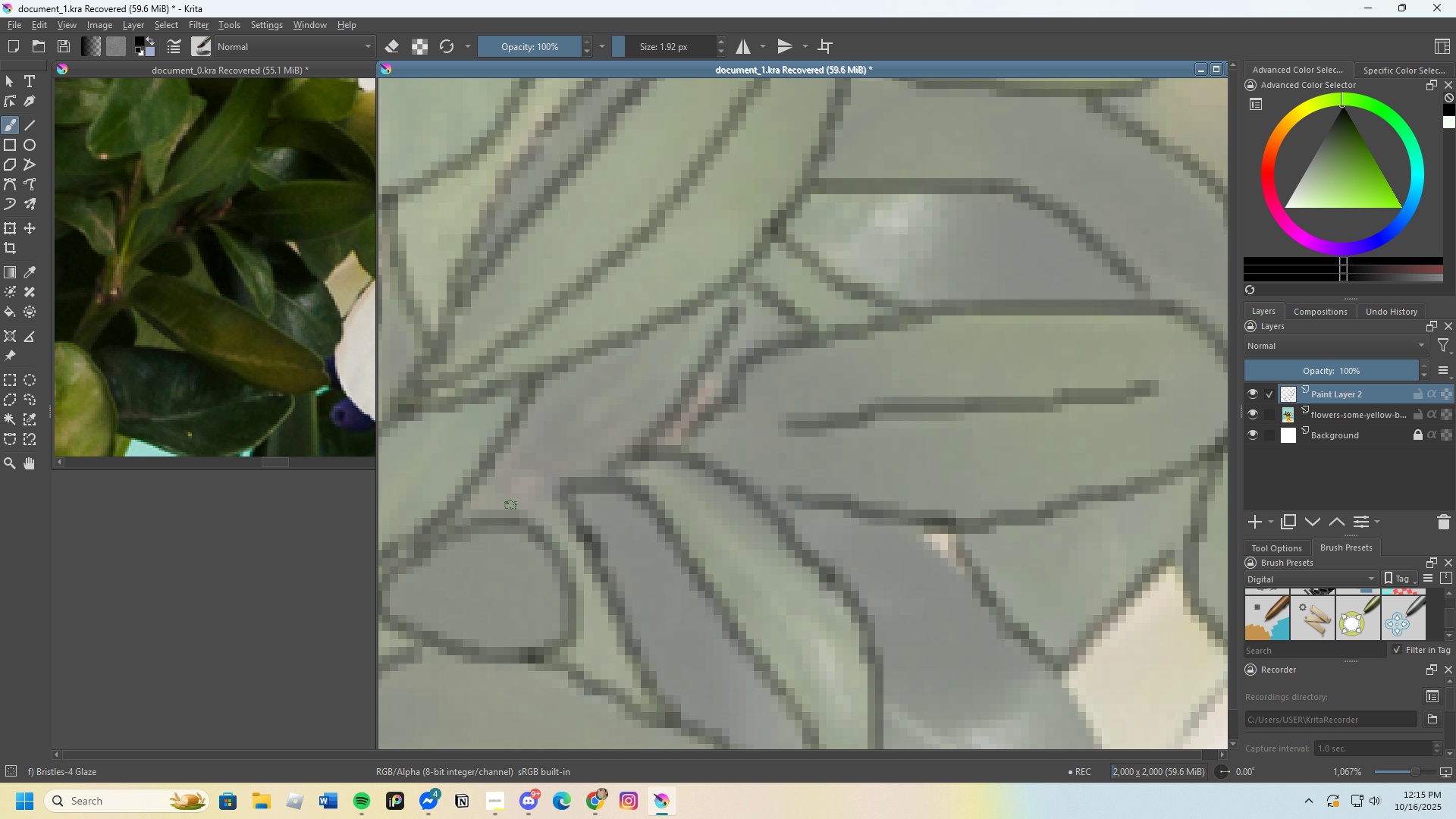 
scroll: coordinate [553, 558], scroll_direction: down, amount: 4.0
 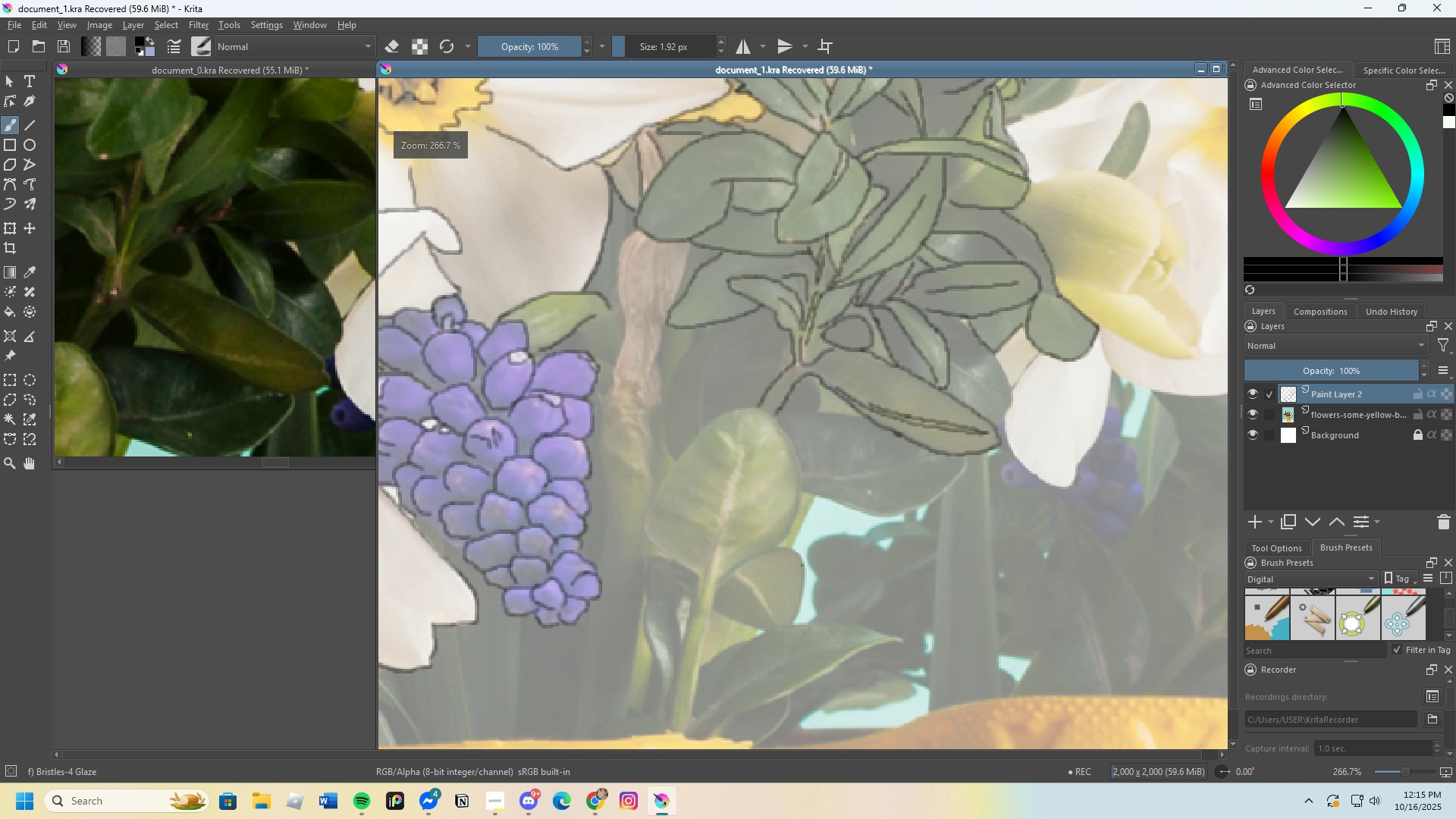 
scroll: coordinate [781, 506], scroll_direction: up, amount: 2.0
 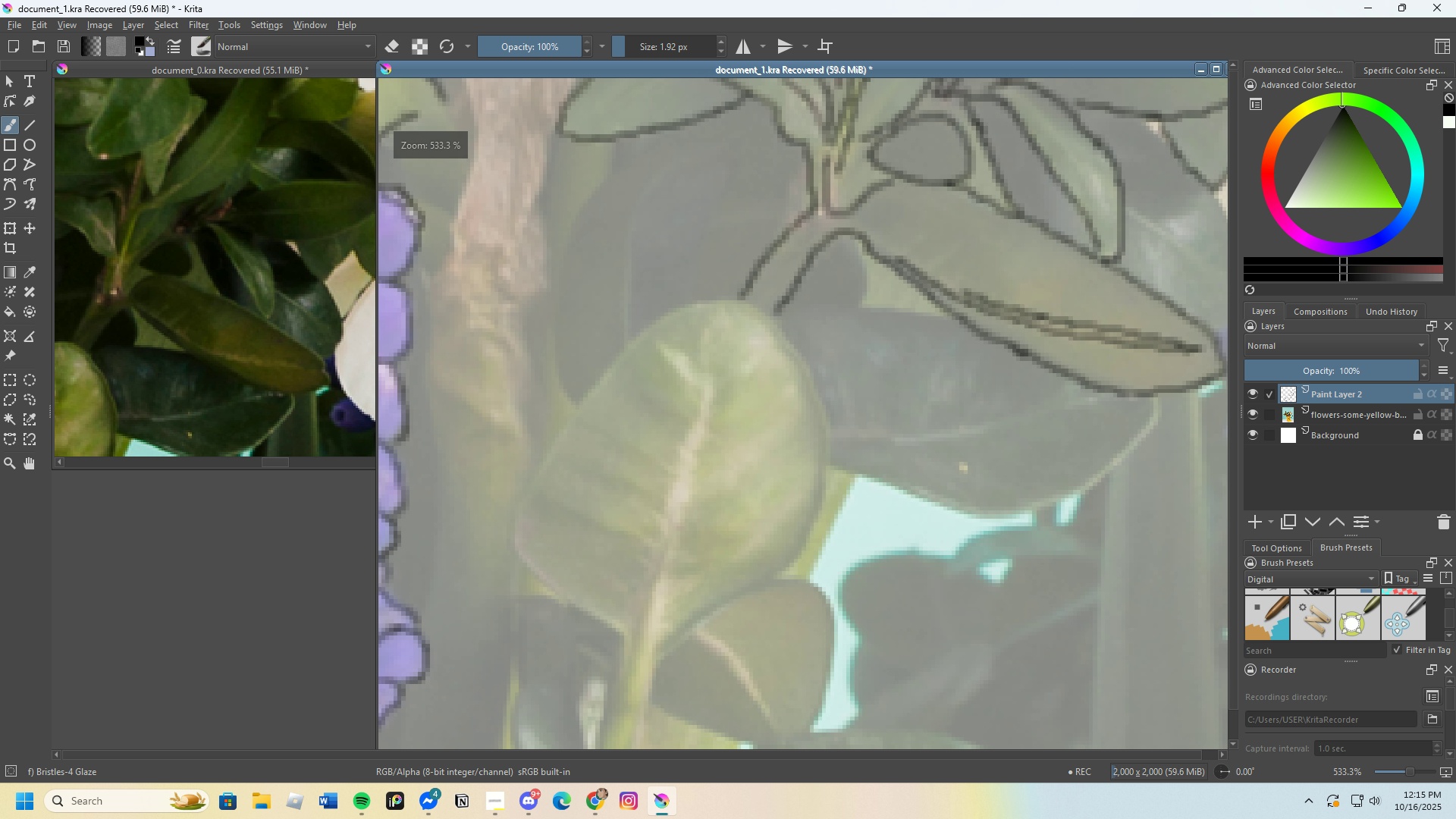 
scroll: coordinate [576, 469], scroll_direction: down, amount: 2.0
 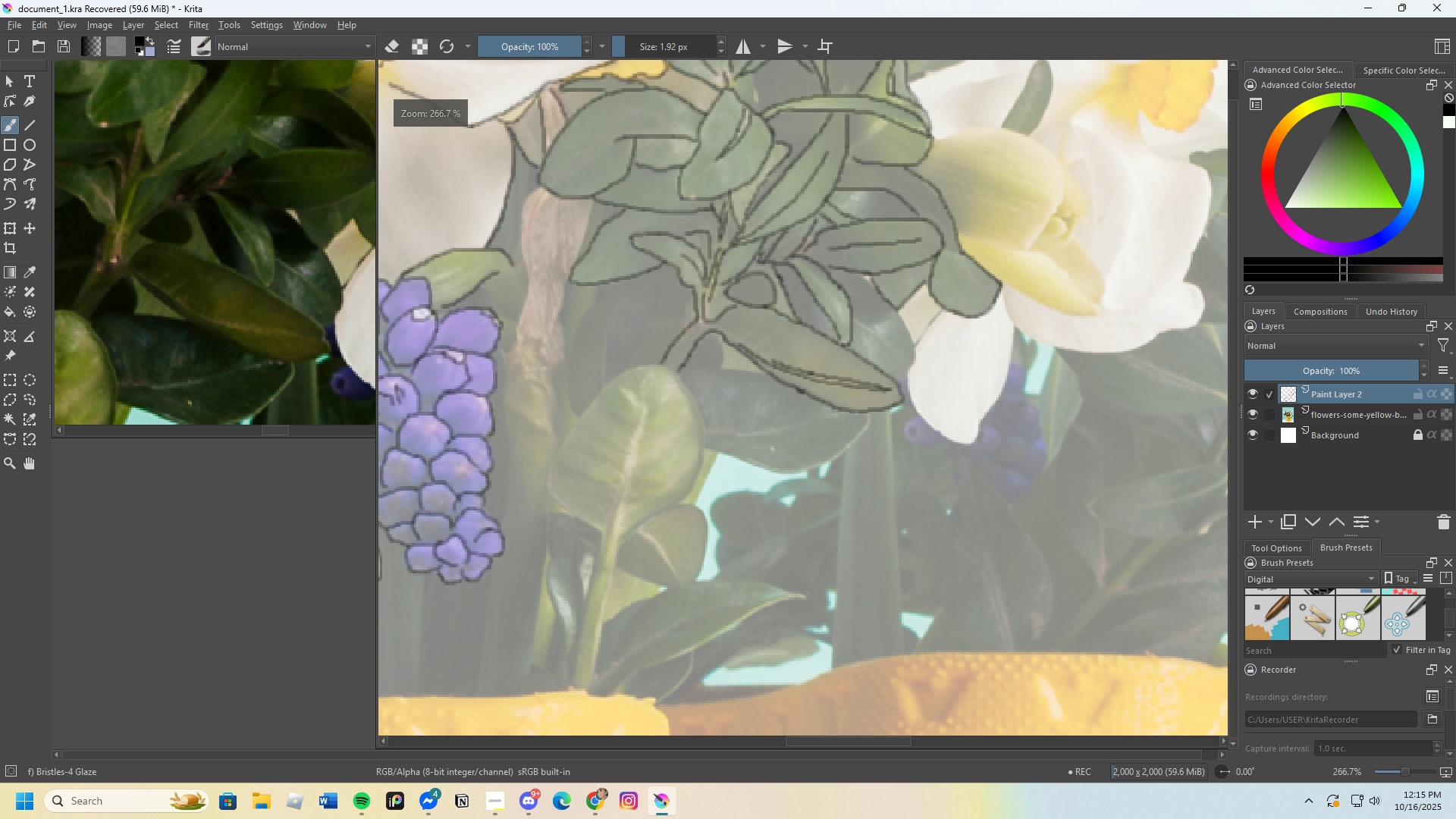 
scroll: coordinate [727, 390], scroll_direction: up, amount: 3.0
 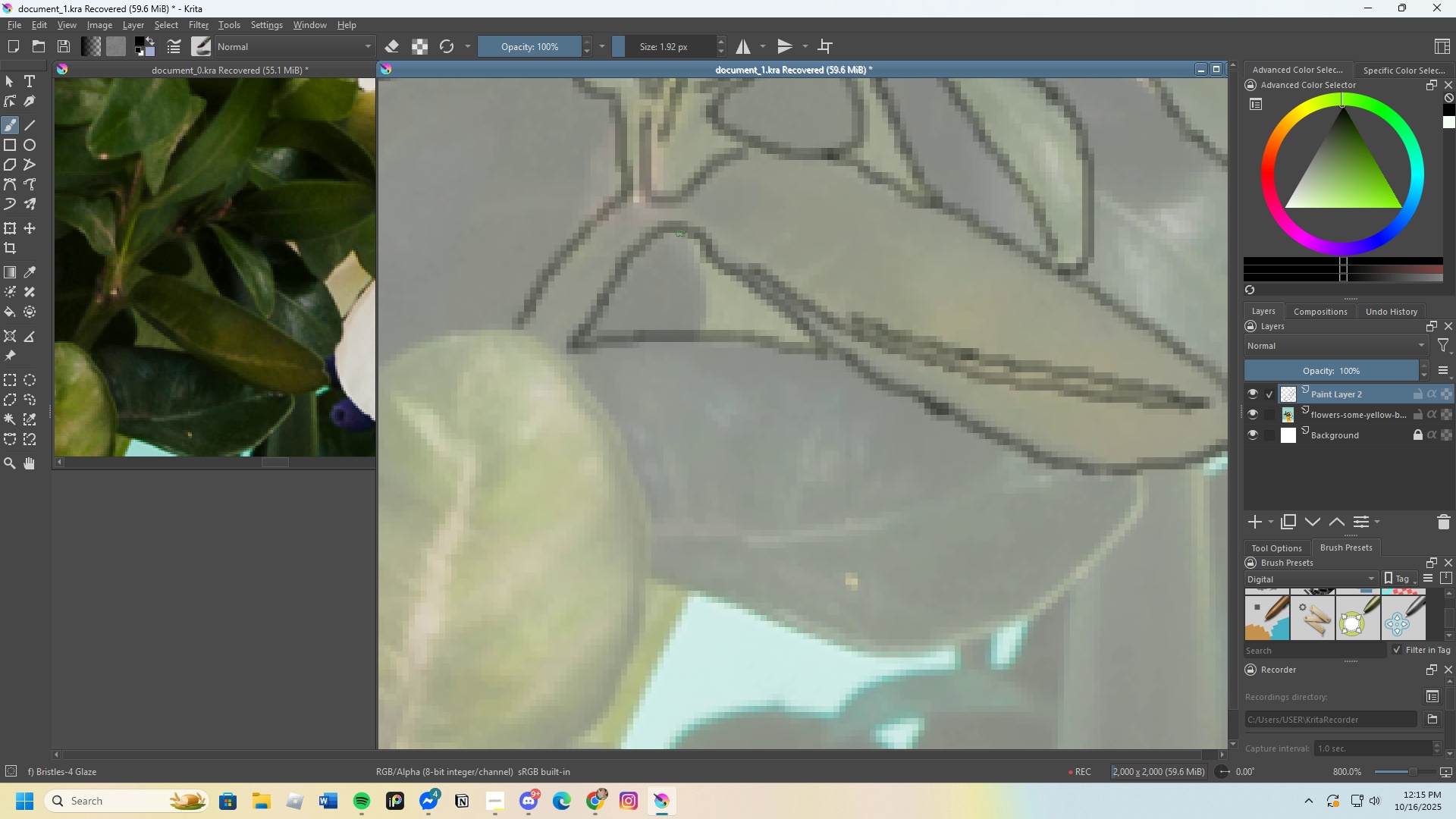 
wait(5.21)
 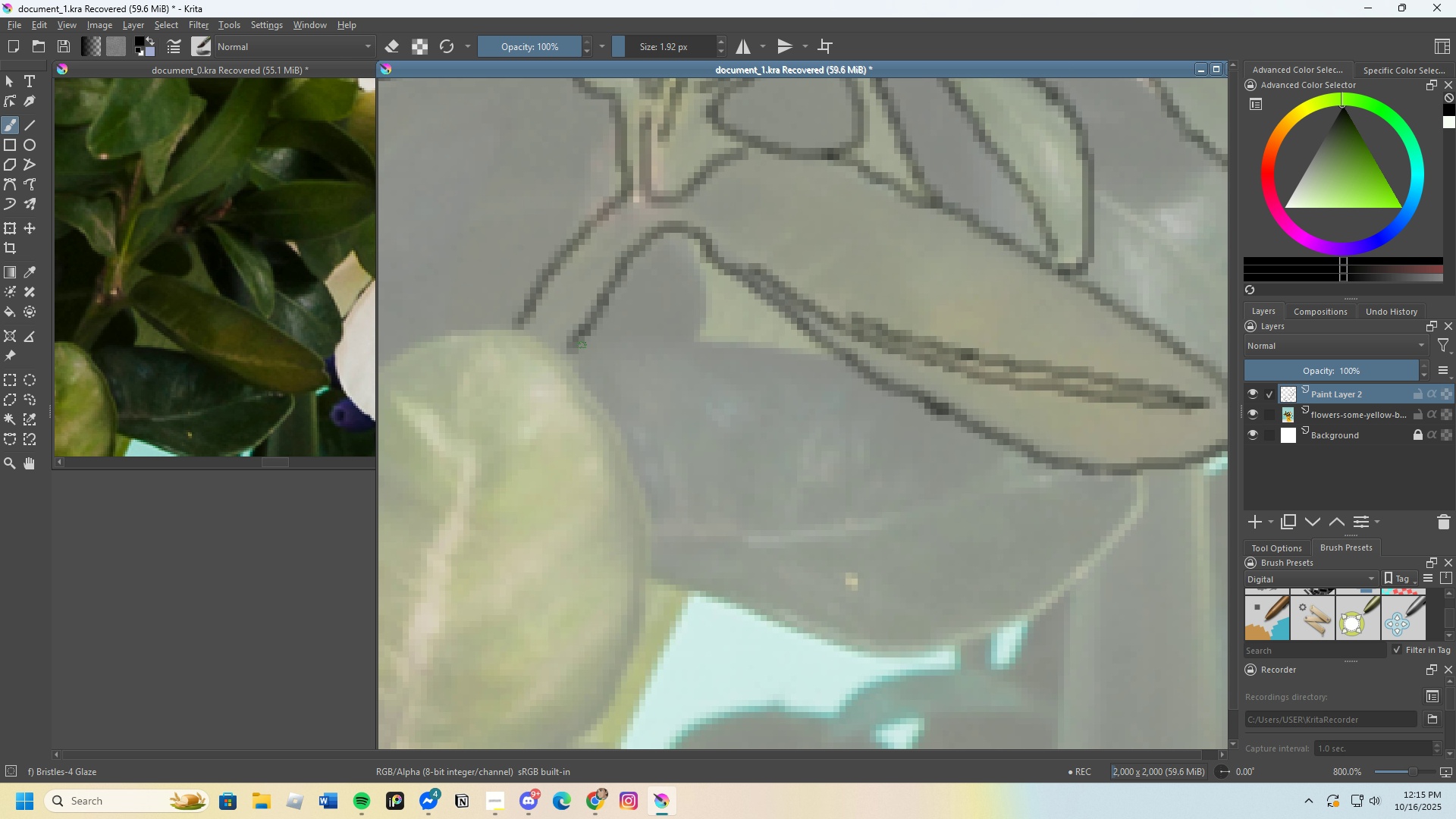 
key(Control+Z)
 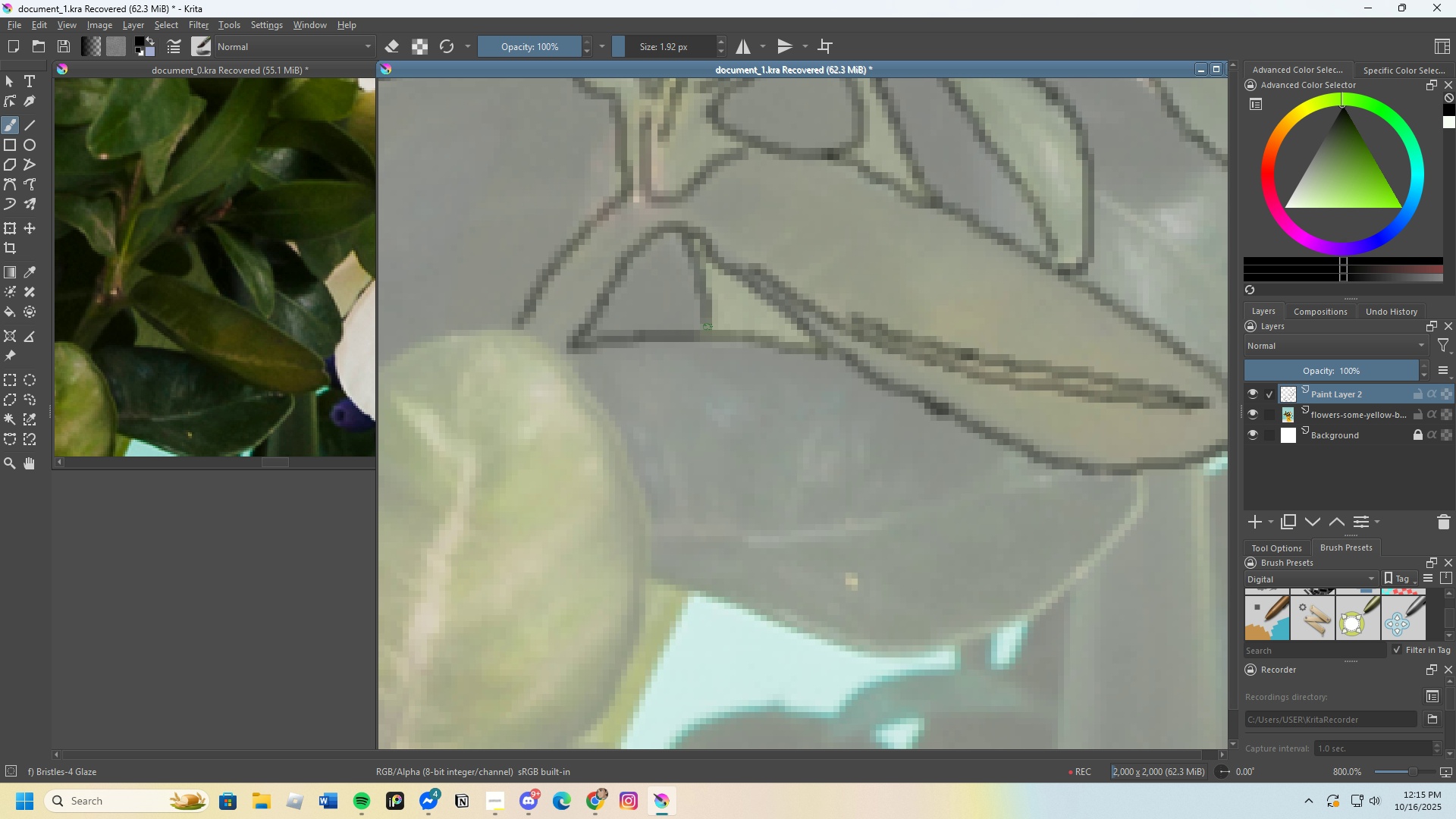 
scroll: coordinate [588, 356], scroll_direction: down, amount: 4.0
 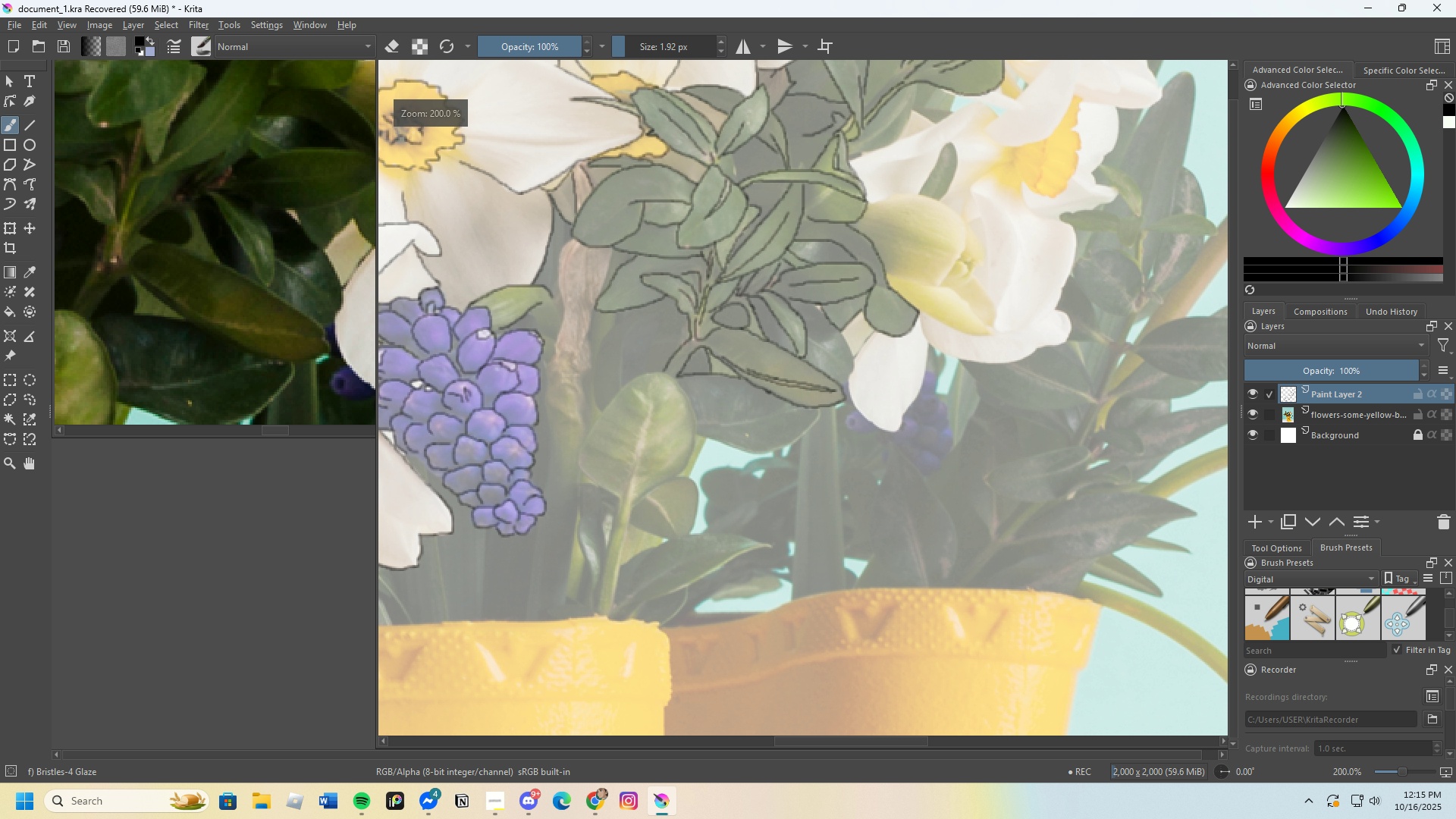 
scroll: coordinate [578, 287], scroll_direction: up, amount: 4.0
 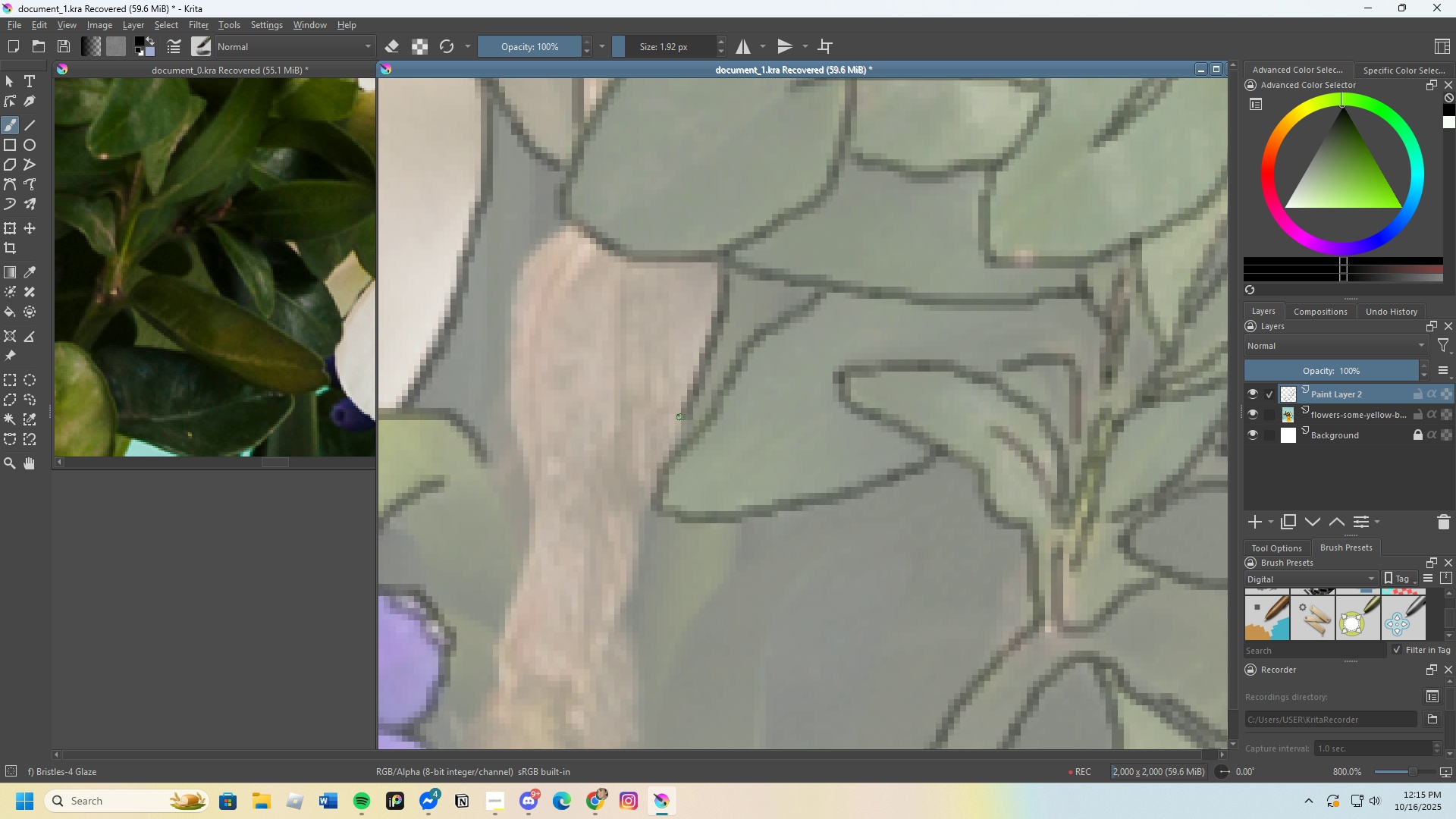 
wait(8.47)
 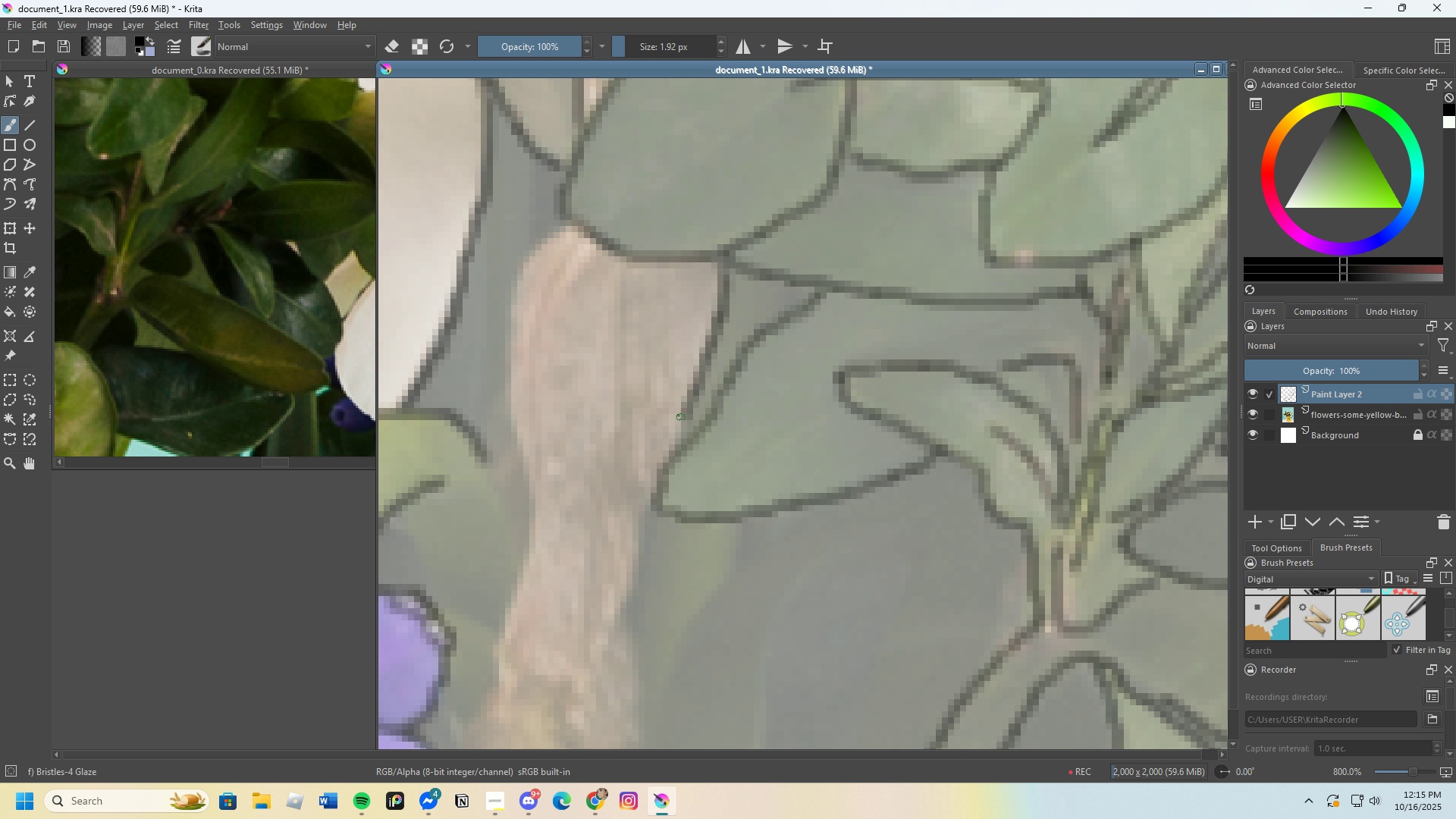 
scroll: coordinate [504, 499], scroll_direction: none, amount: 0.0
 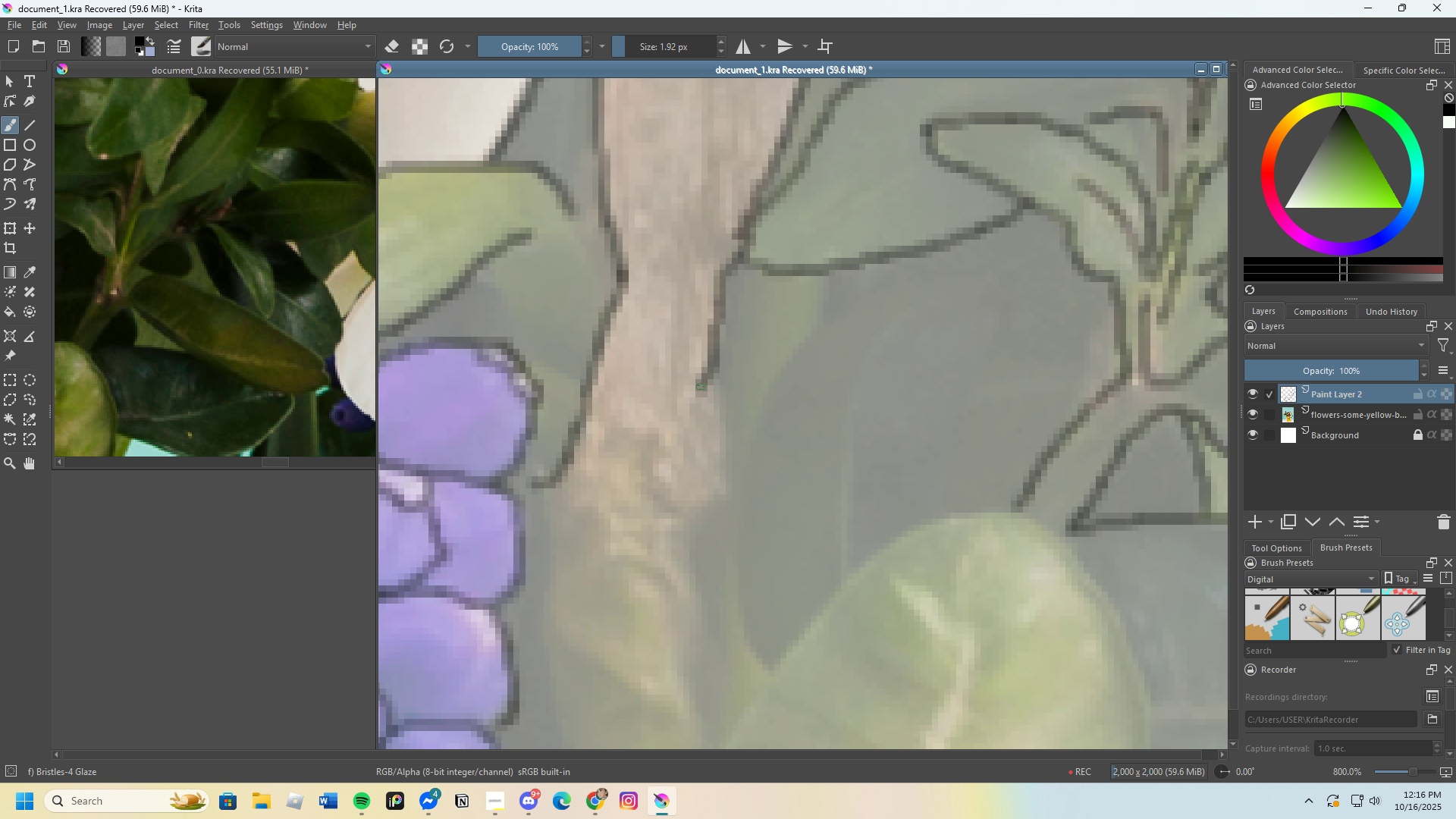 
wait(7.01)
 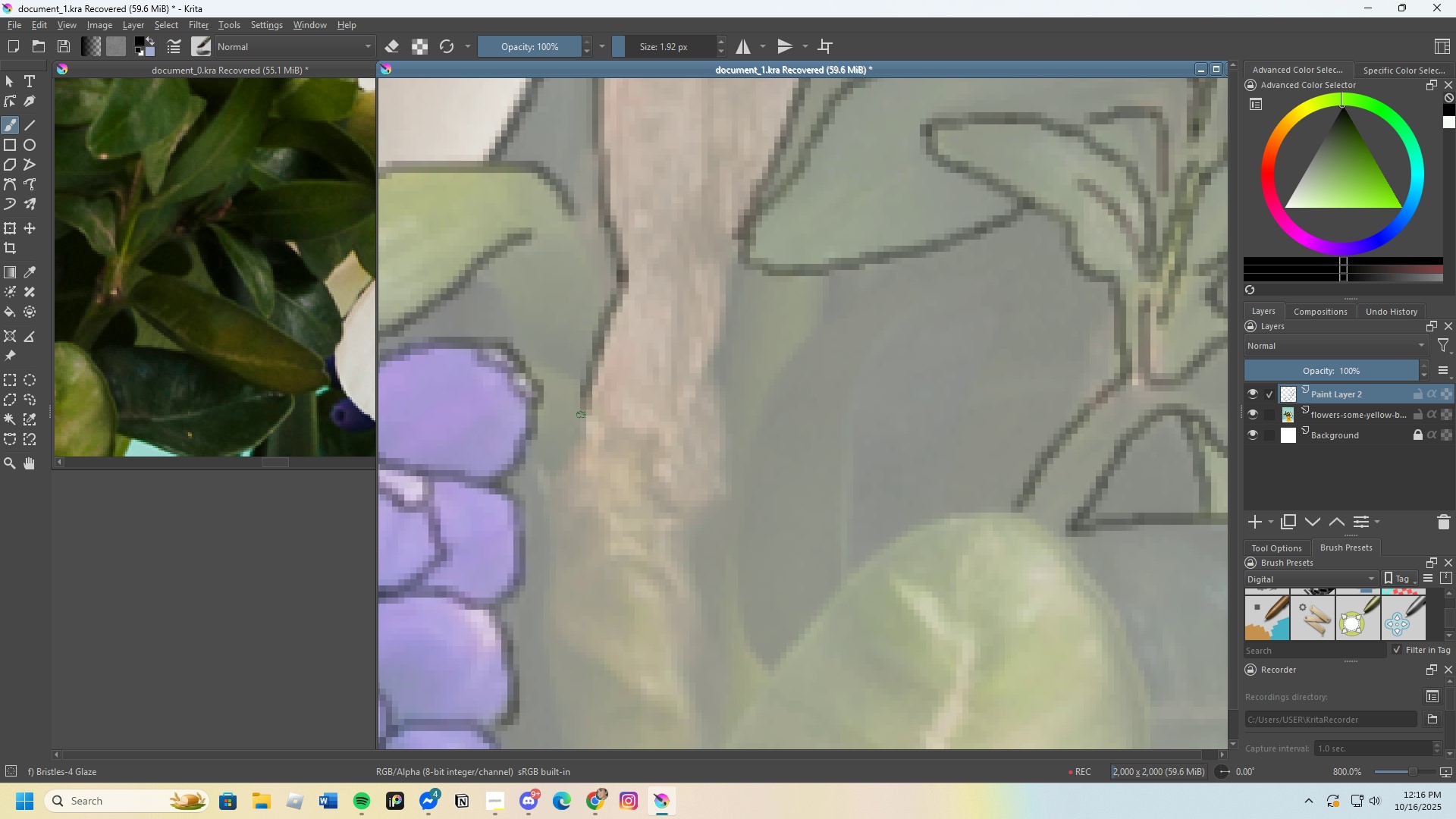 
scroll: coordinate [700, 447], scroll_direction: up, amount: 1.0
 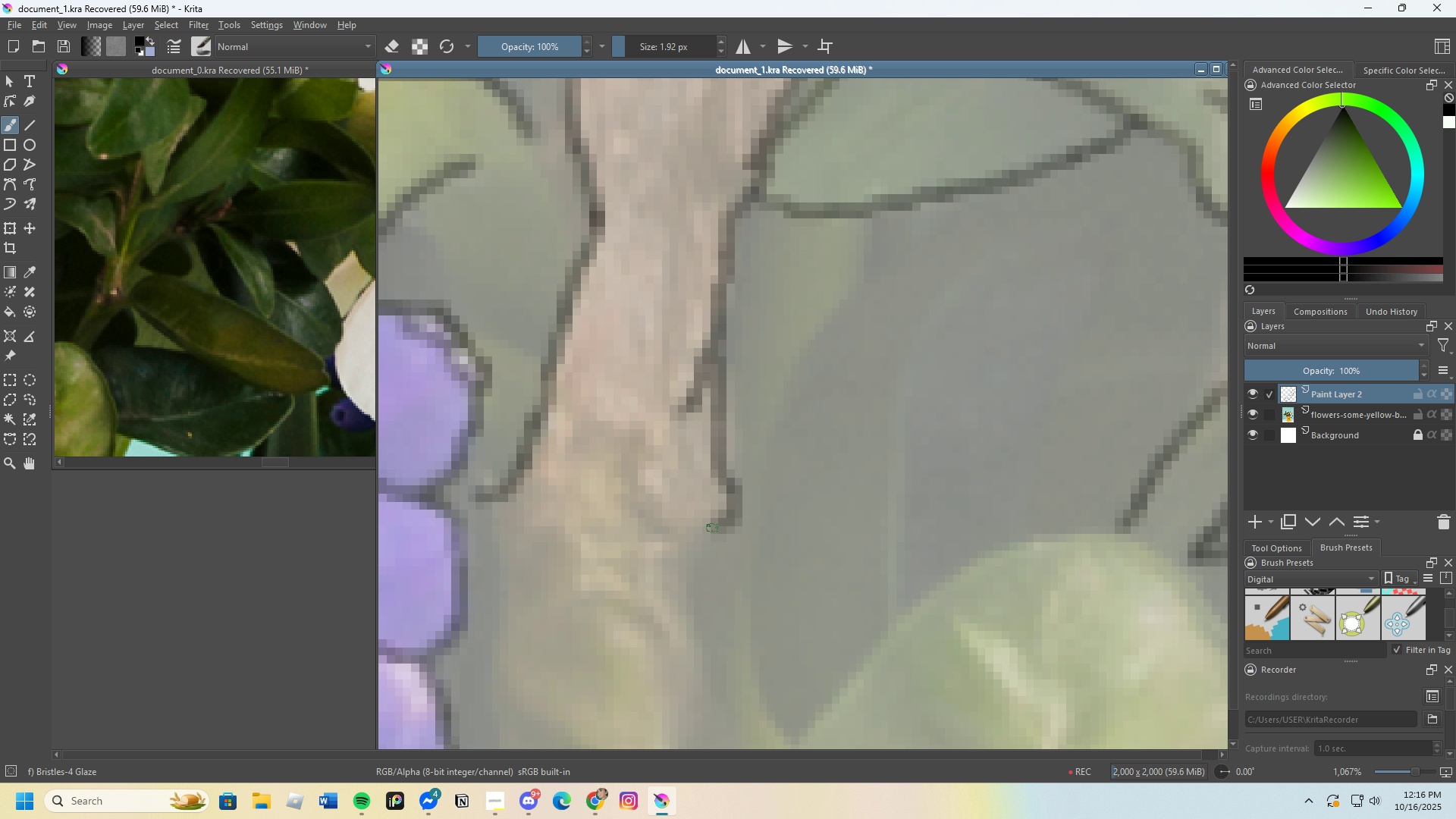 
scroll: coordinate [632, 519], scroll_direction: down, amount: 1.0
 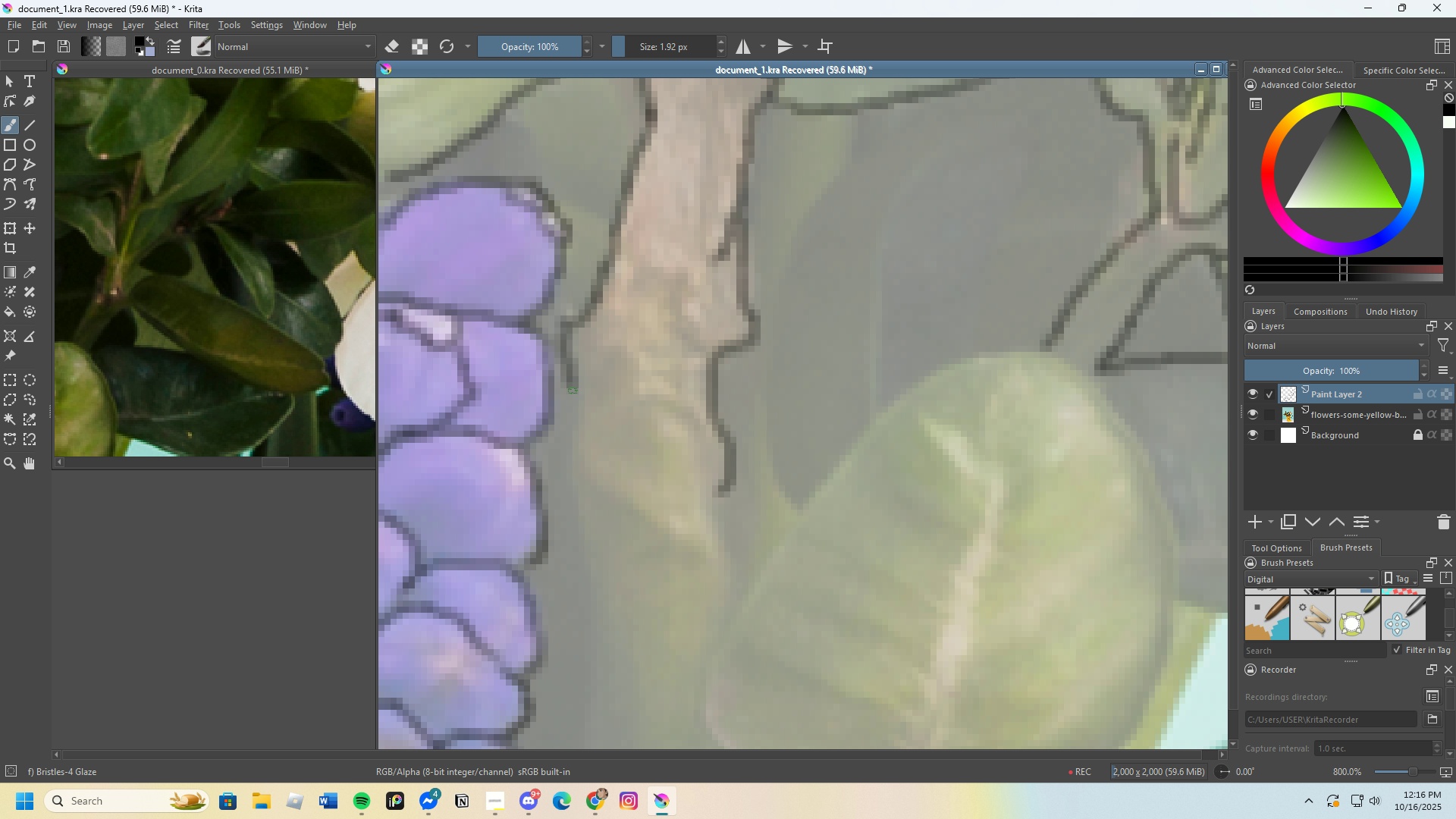 
scroll: coordinate [631, 493], scroll_direction: none, amount: 0.0
 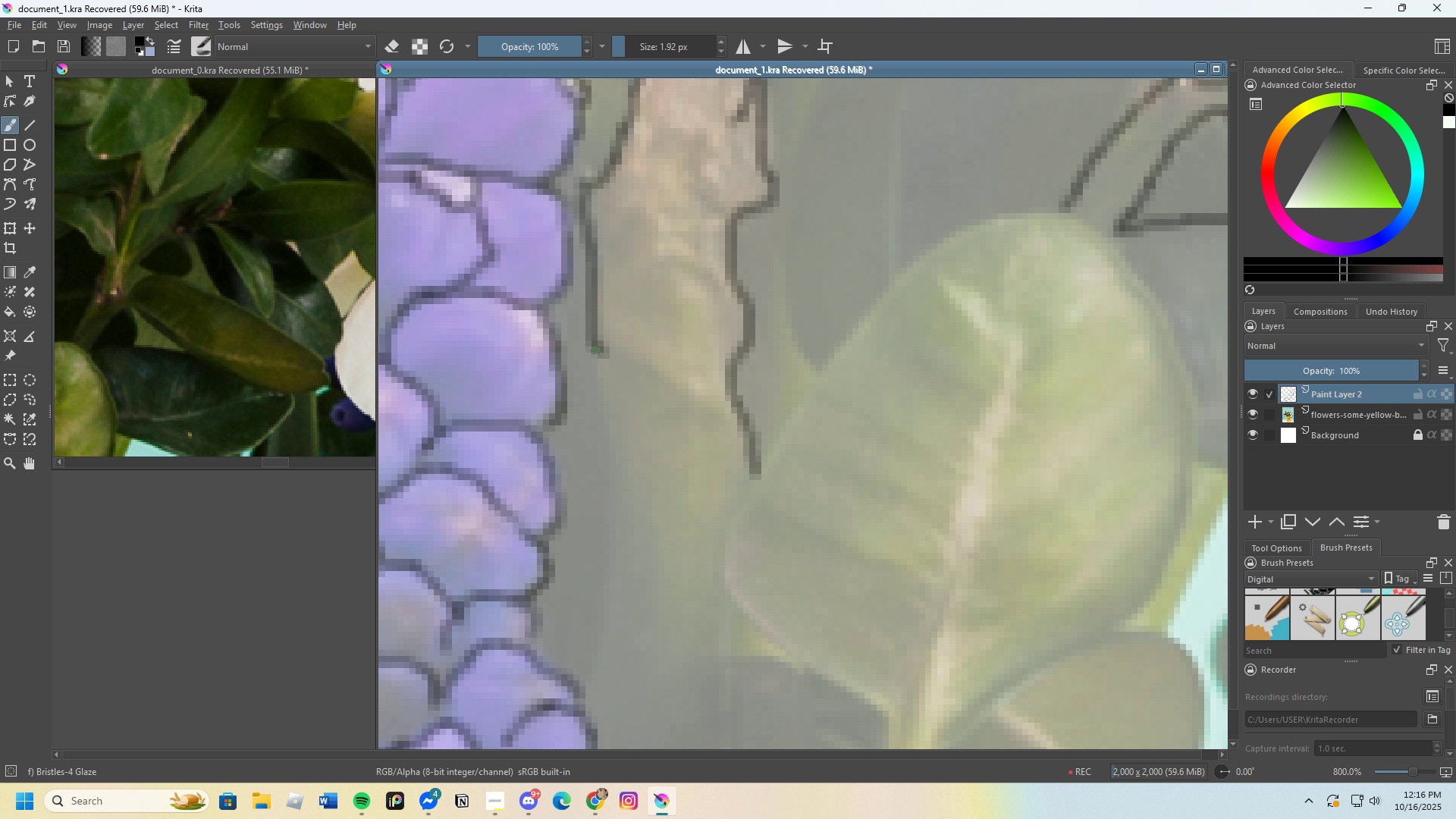 
scroll: coordinate [648, 472], scroll_direction: down, amount: 1.0
 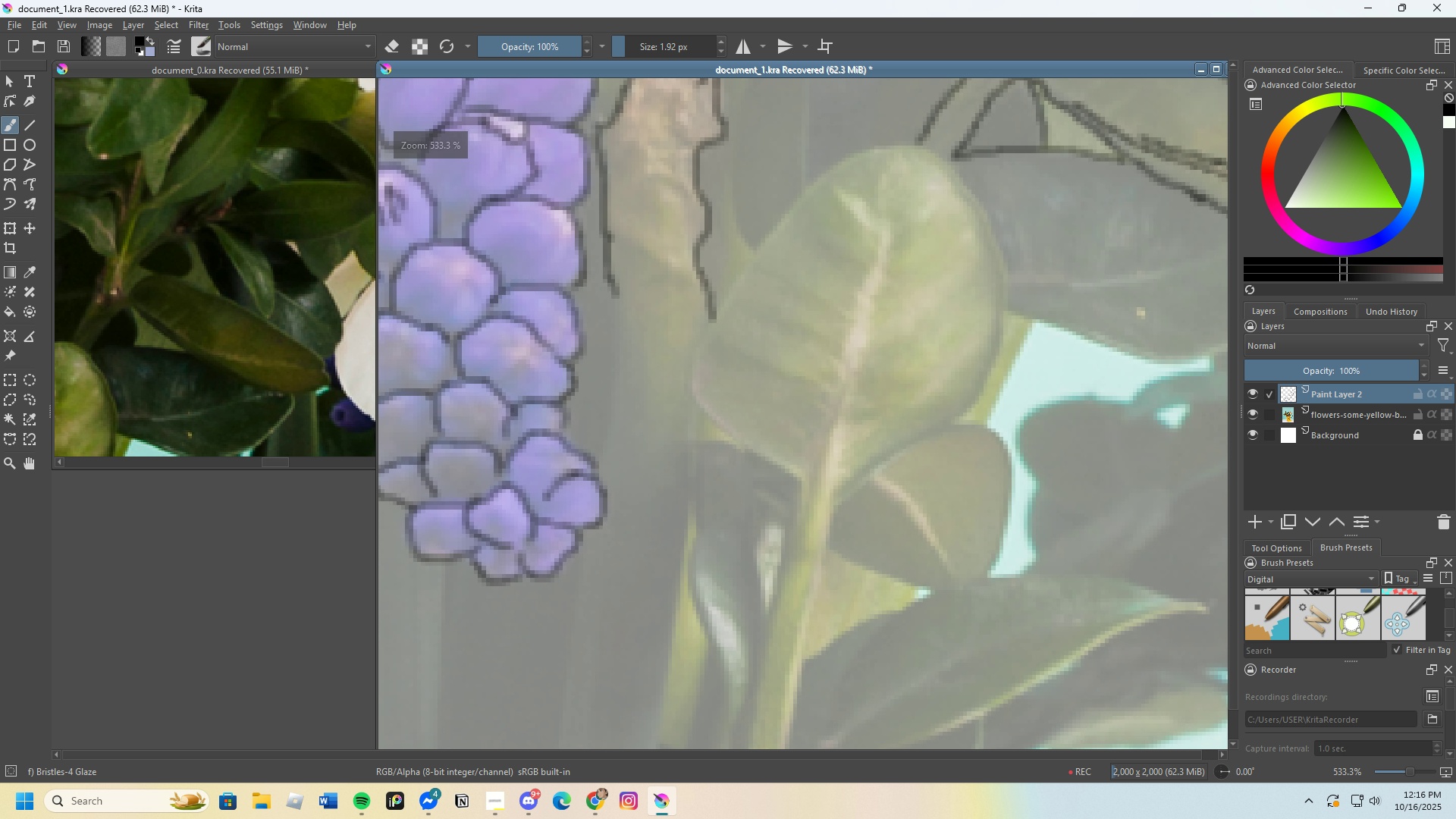 
scroll: coordinate [748, 475], scroll_direction: up, amount: 2.0
 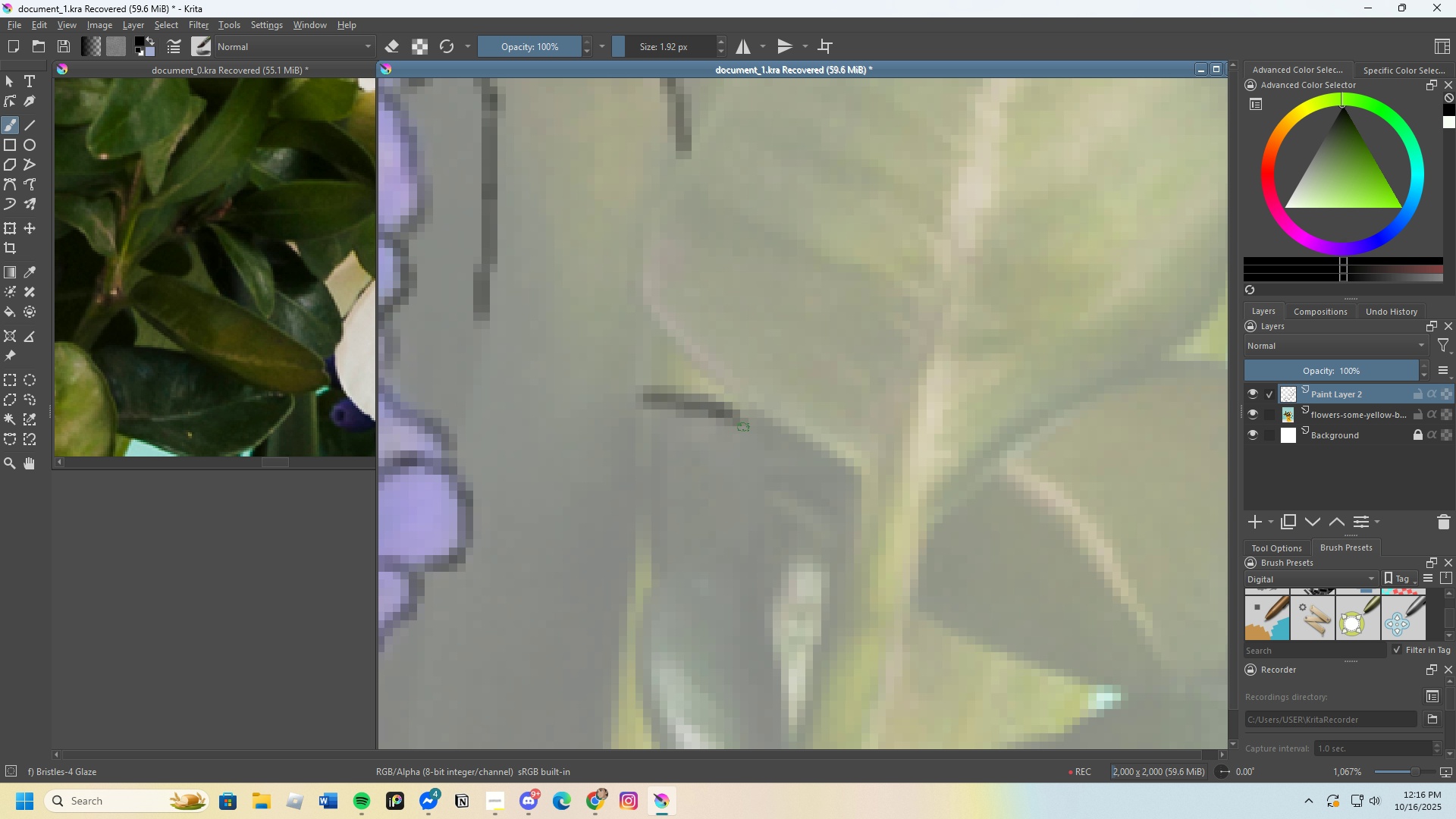 
scroll: coordinate [692, 329], scroll_direction: down, amount: 6.0
 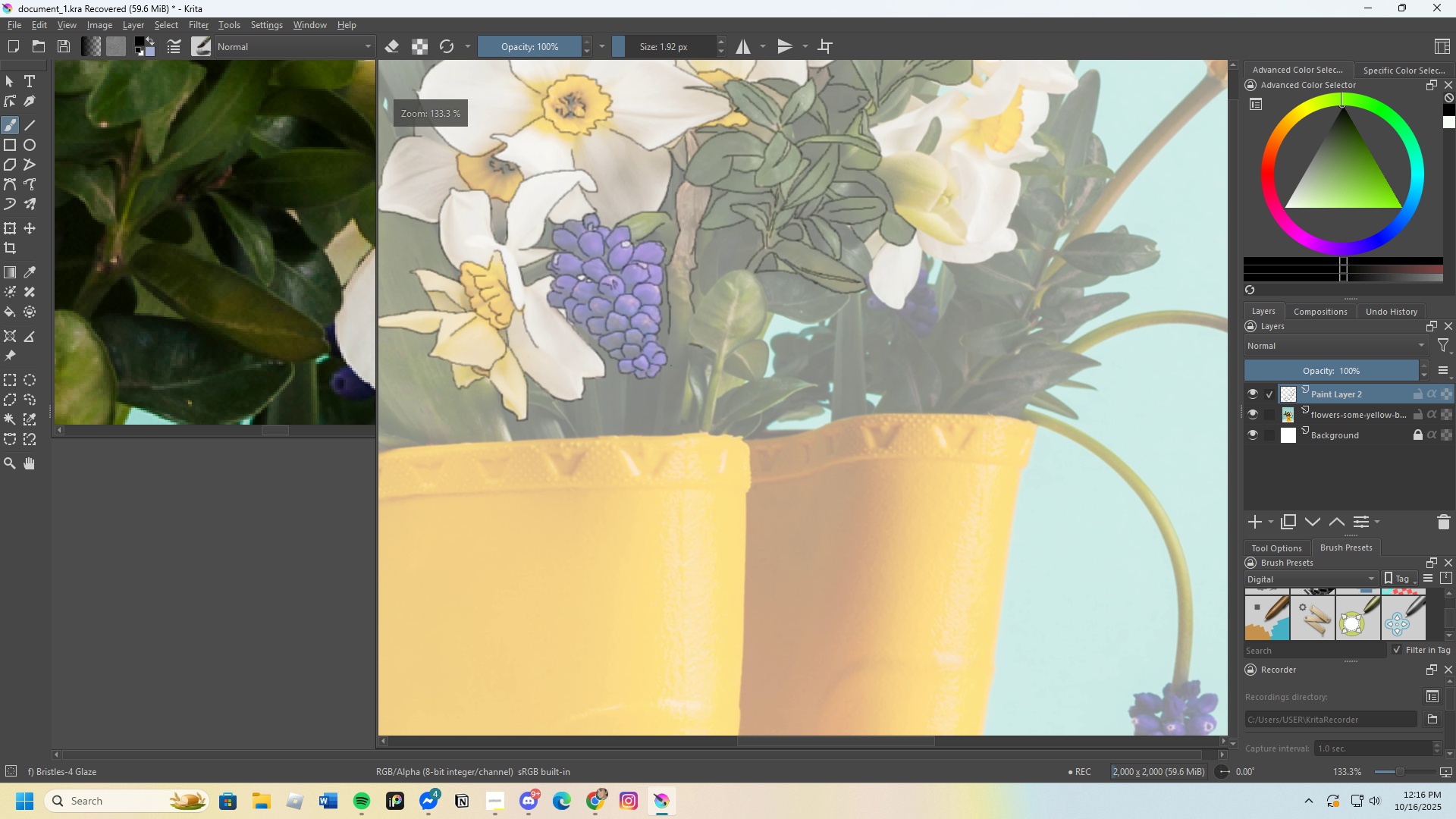 
scroll: coordinate [699, 325], scroll_direction: up, amount: 6.0
 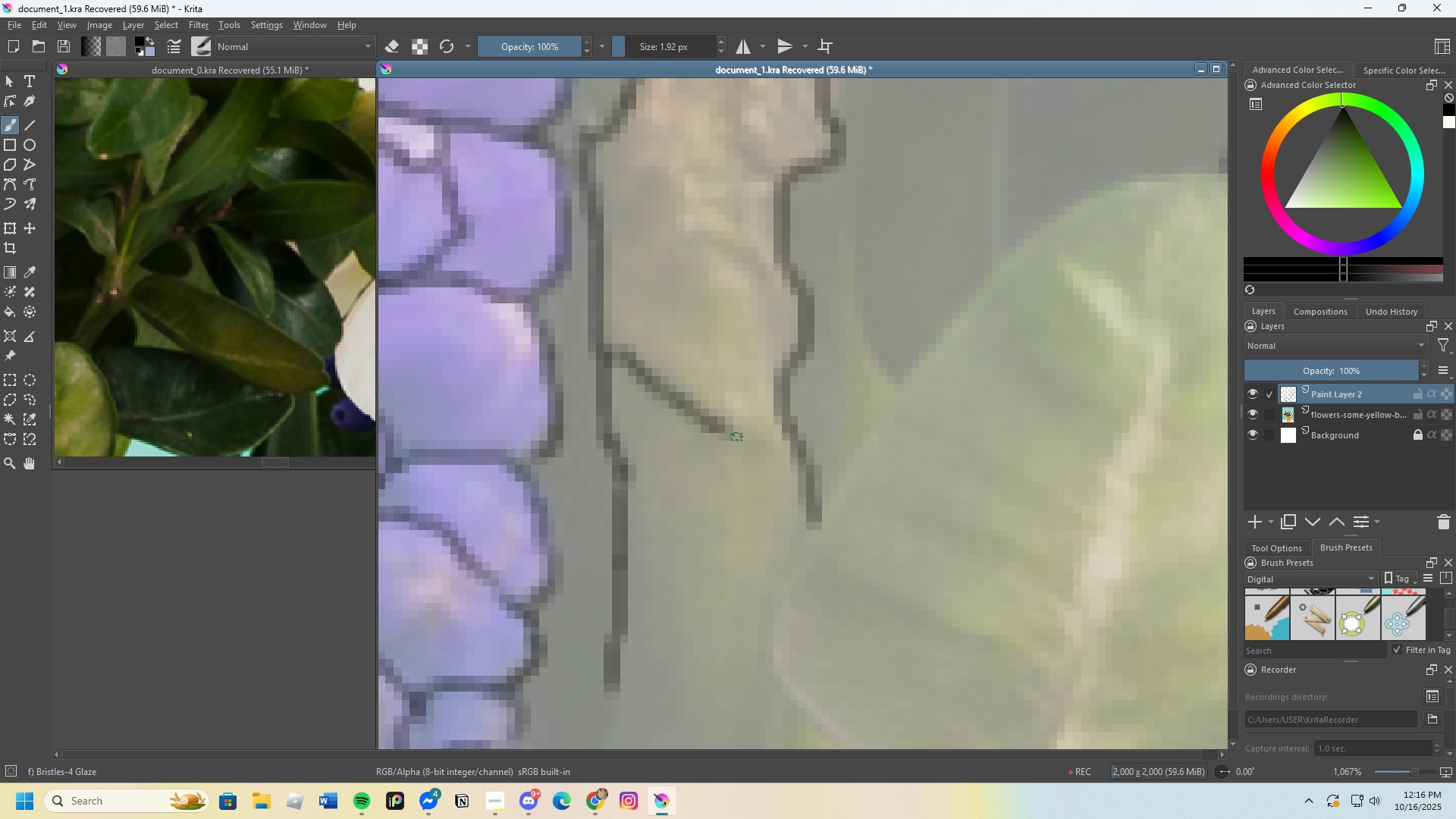 
scroll: coordinate [738, 272], scroll_direction: none, amount: 0.0
 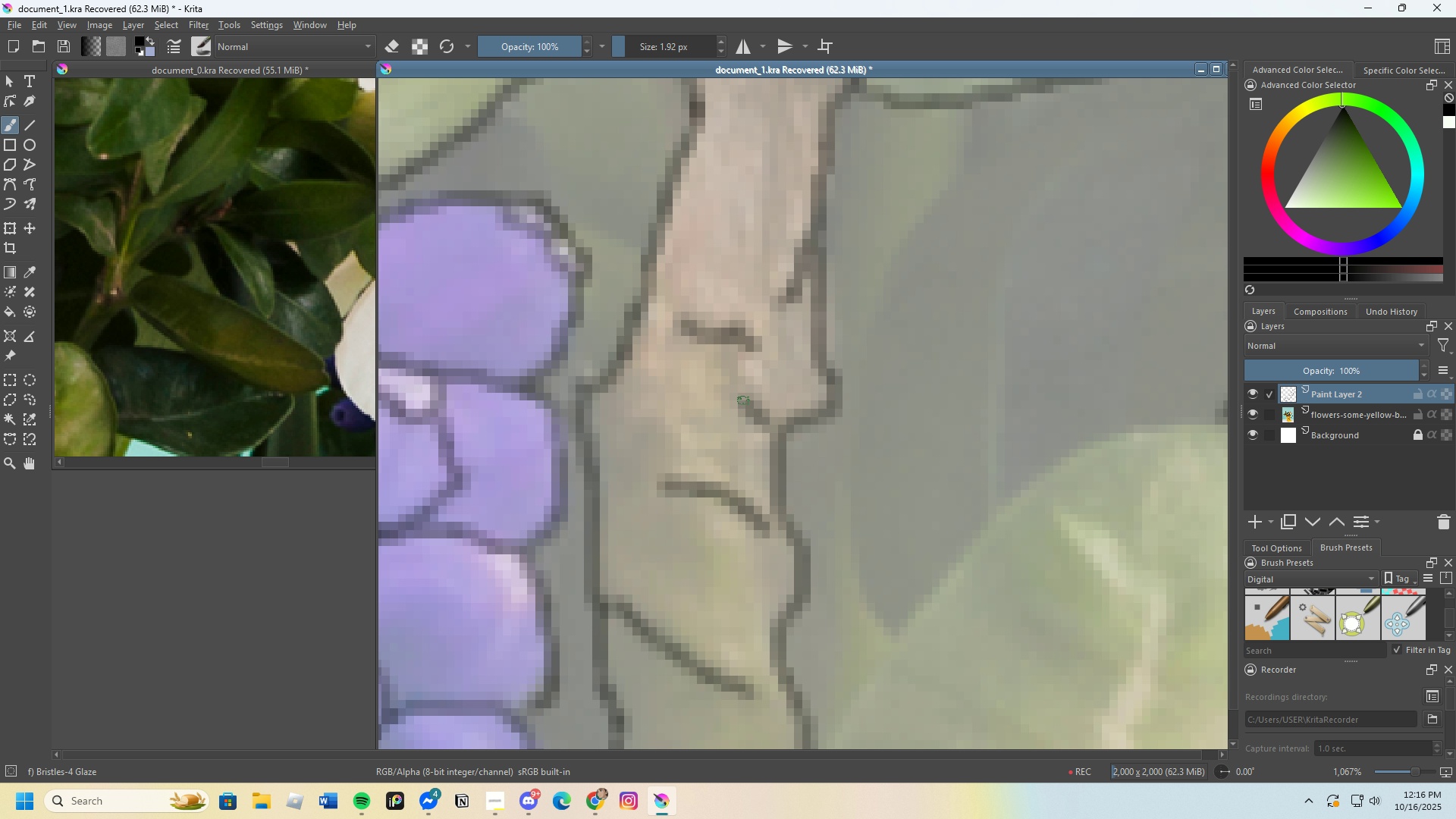 
scroll: coordinate [745, 272], scroll_direction: down, amount: 5.0
 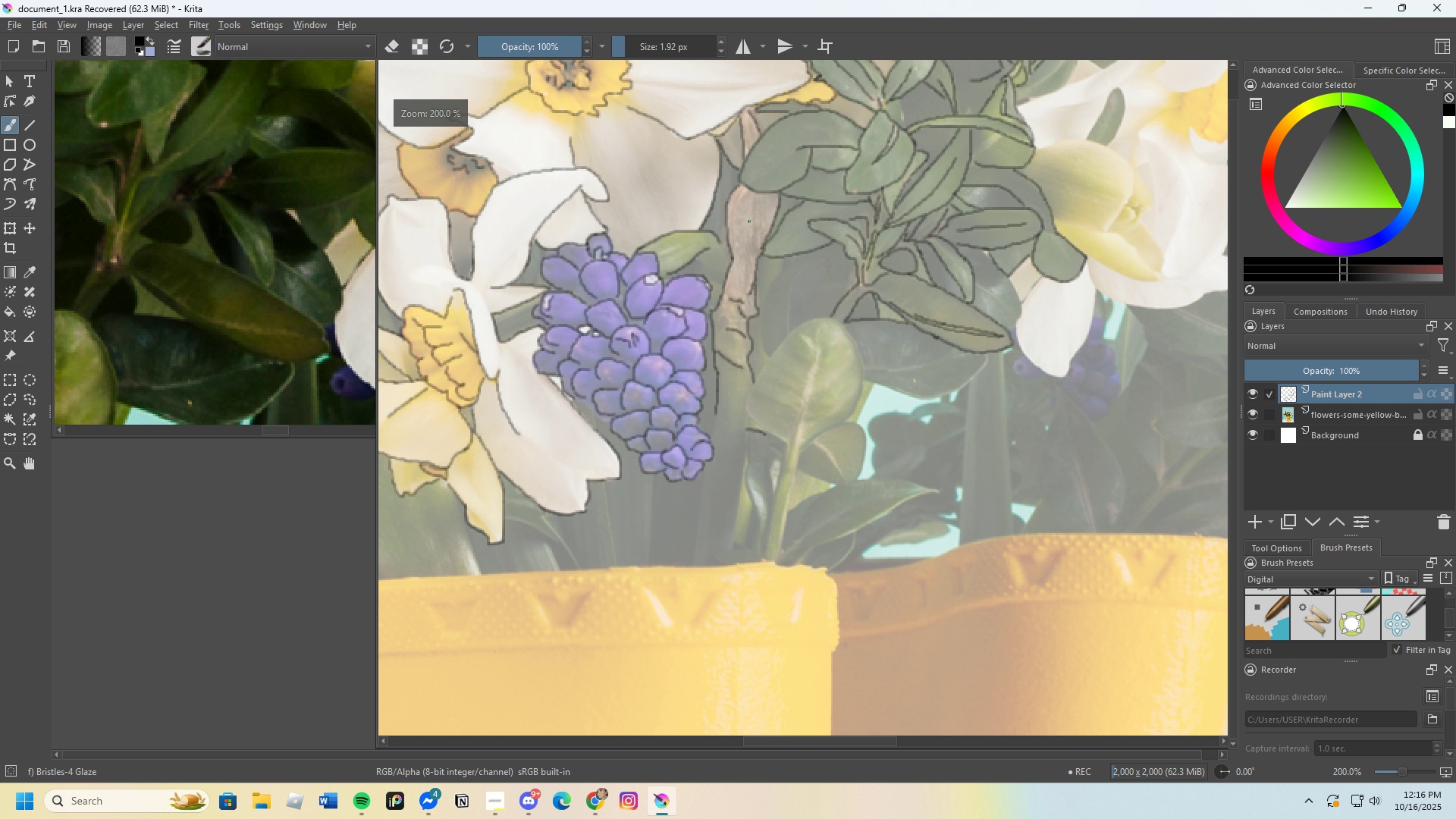 
scroll: coordinate [739, 279], scroll_direction: up, amount: 4.0
 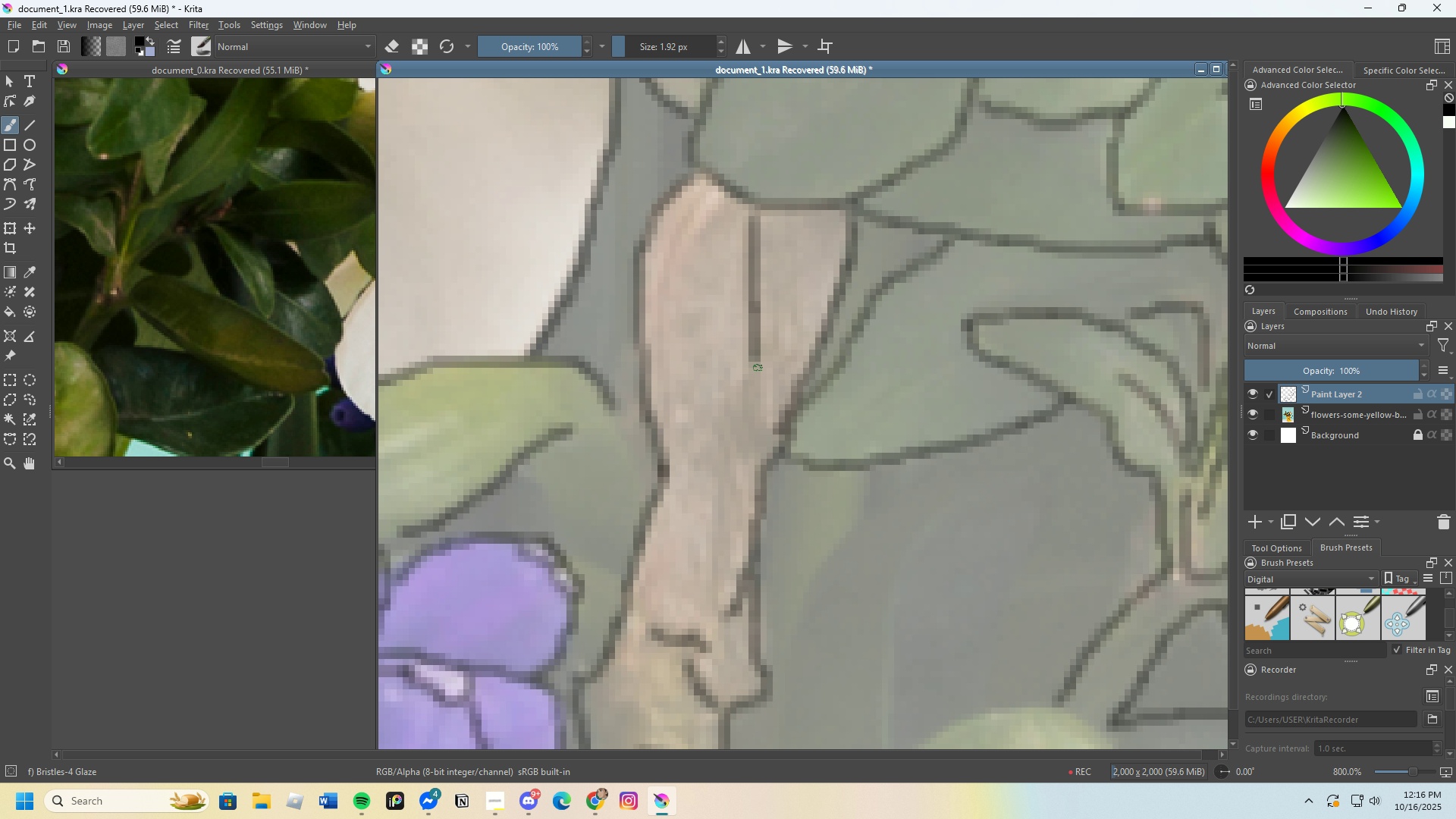 
scroll: coordinate [742, 435], scroll_direction: down, amount: 3.0
 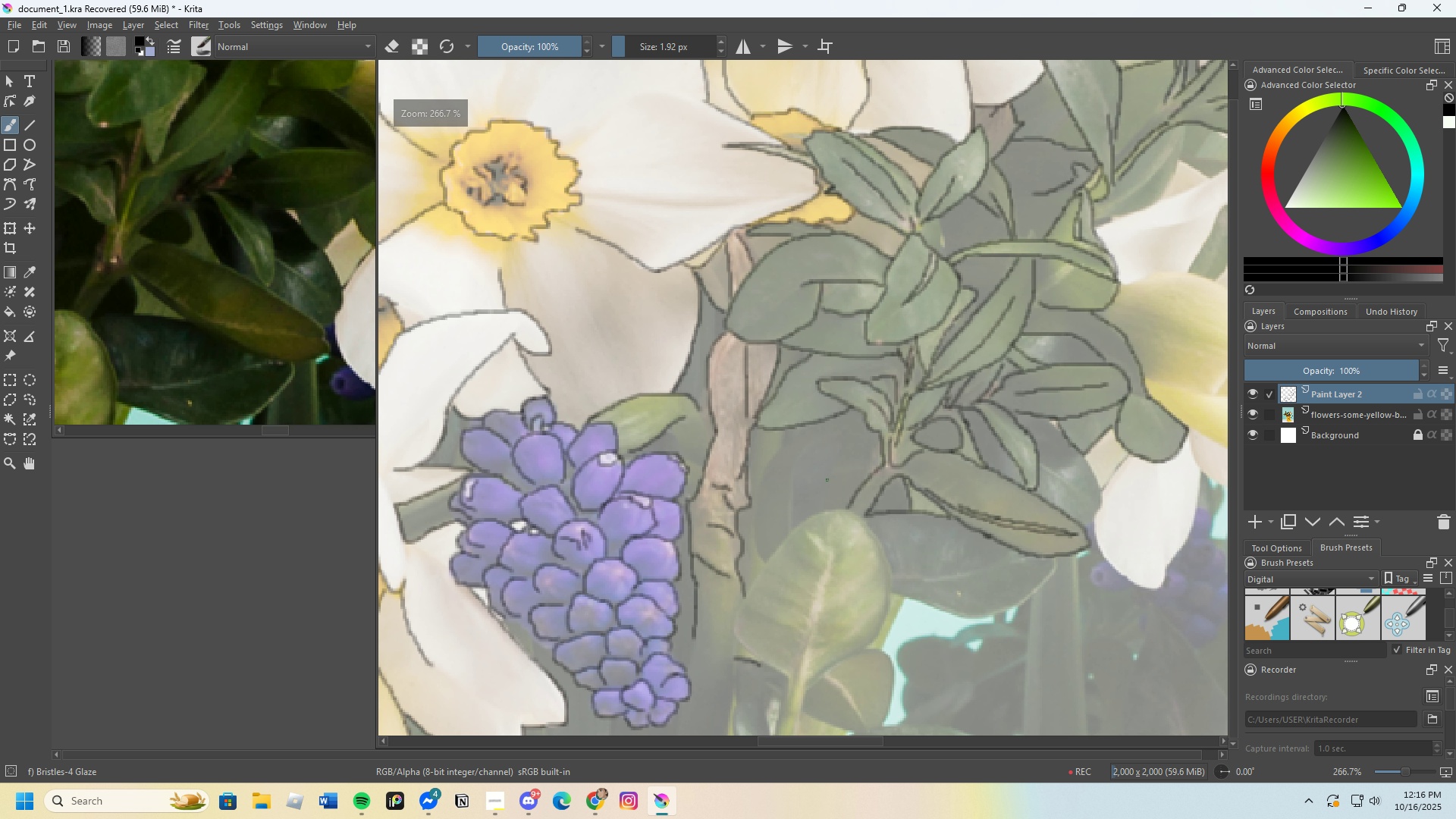 
scroll: coordinate [830, 510], scroll_direction: up, amount: 3.0
 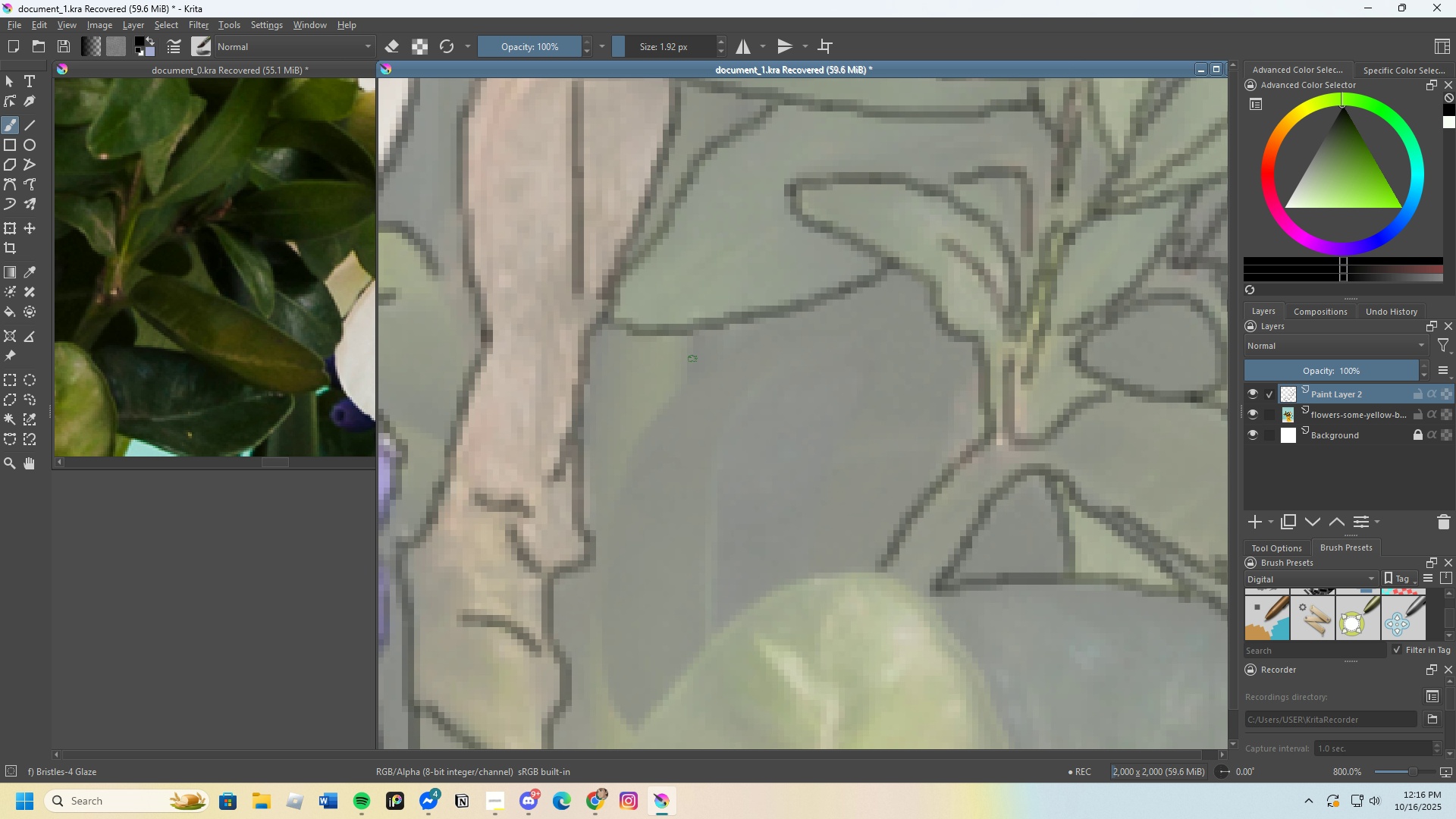 
scroll: coordinate [655, 428], scroll_direction: down, amount: 1.0
 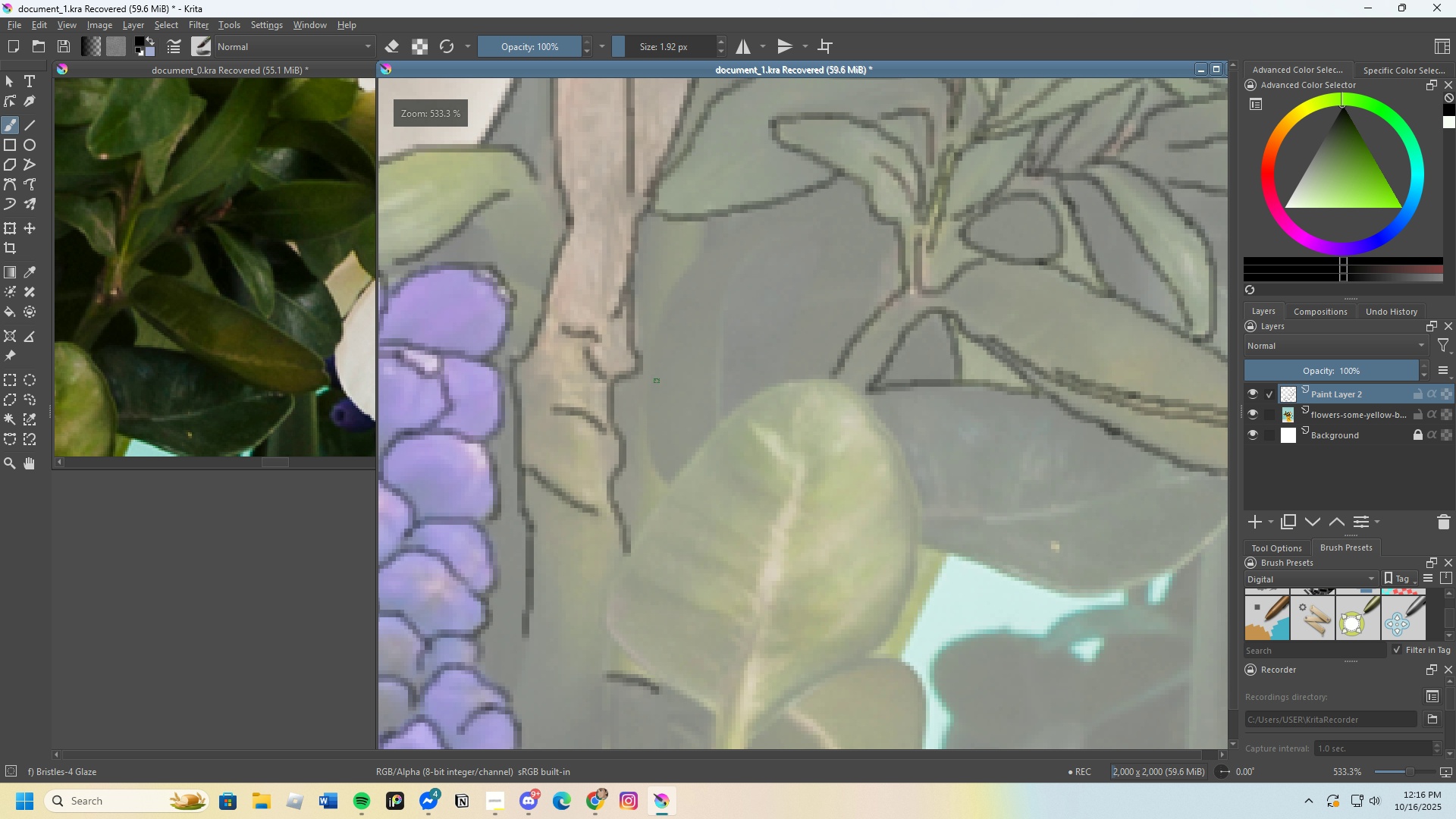 
scroll: coordinate [676, 190], scroll_direction: up, amount: 2.0
 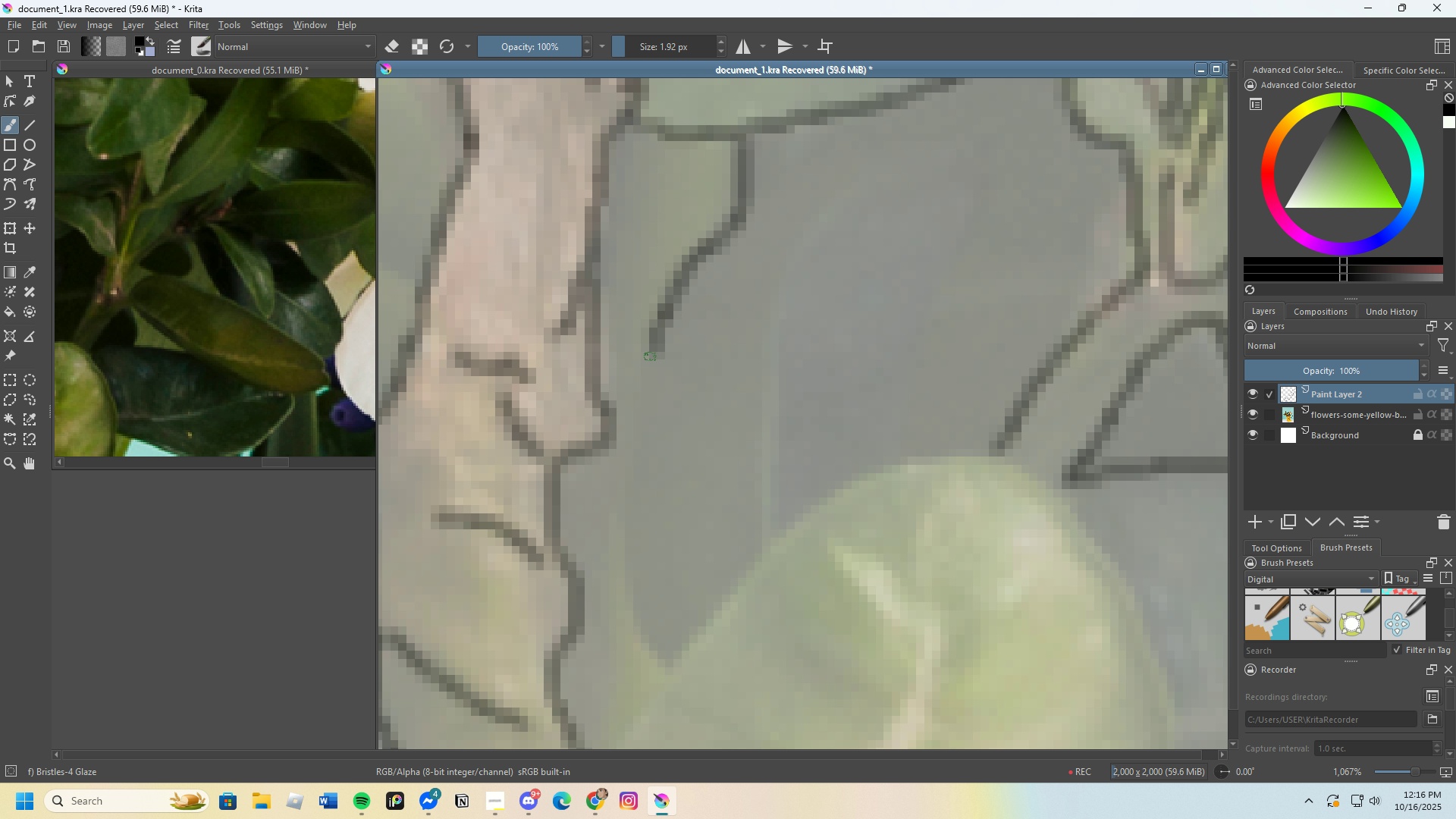 
scroll: coordinate [623, 491], scroll_direction: none, amount: 0.0
 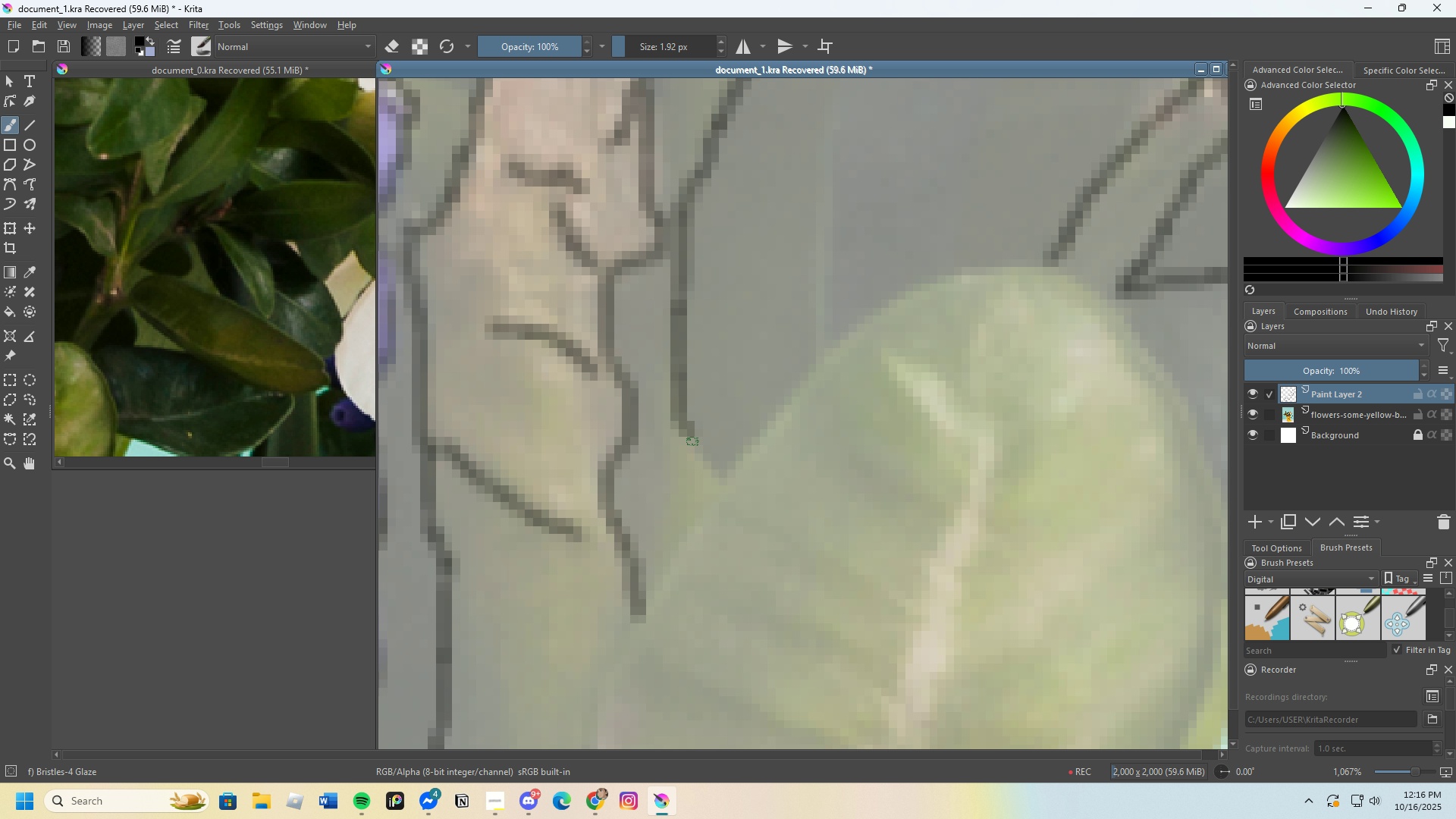 
scroll: coordinate [634, 400], scroll_direction: down, amount: 3.0
 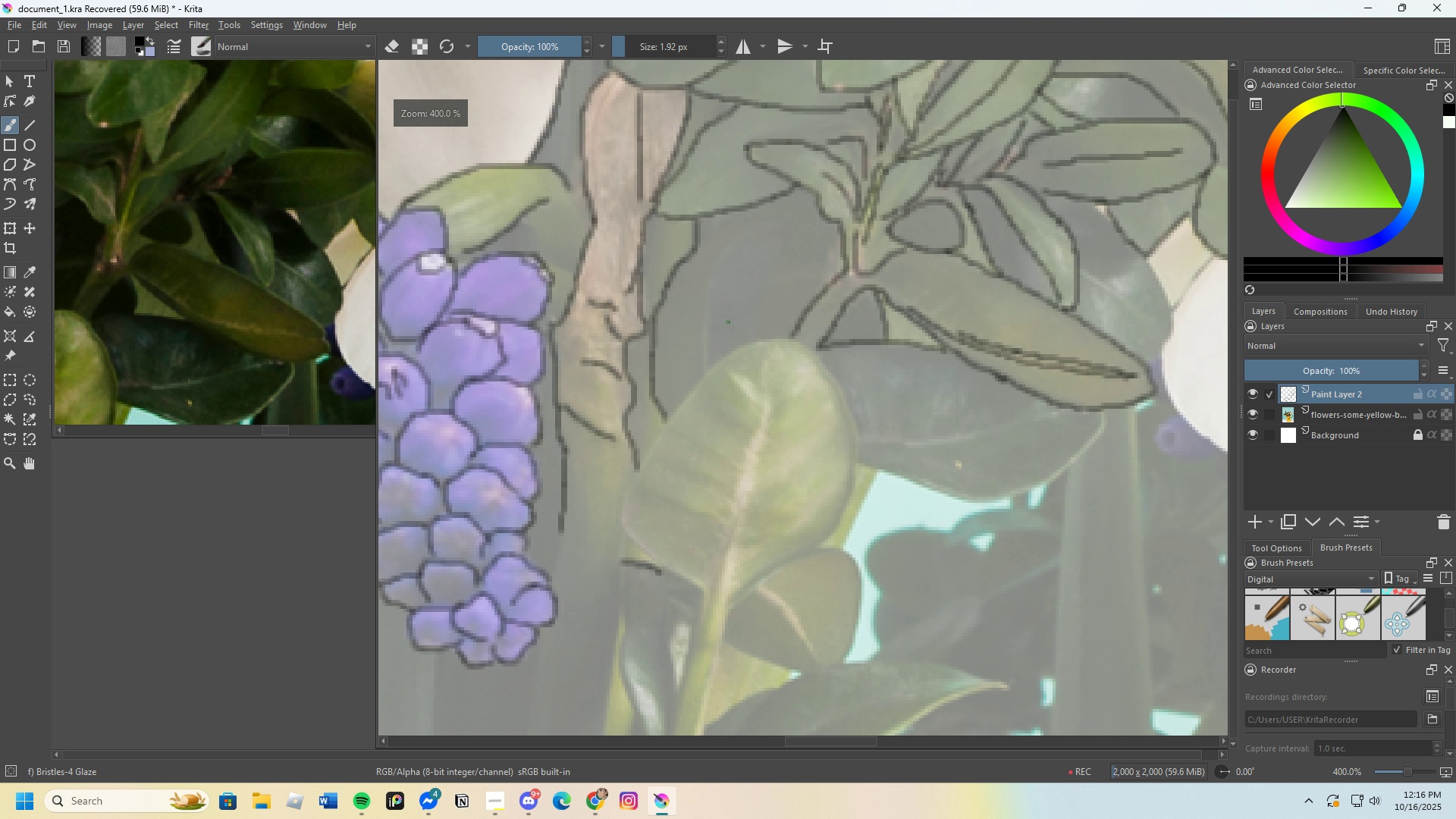 
scroll: coordinate [723, 309], scroll_direction: up, amount: 2.0
 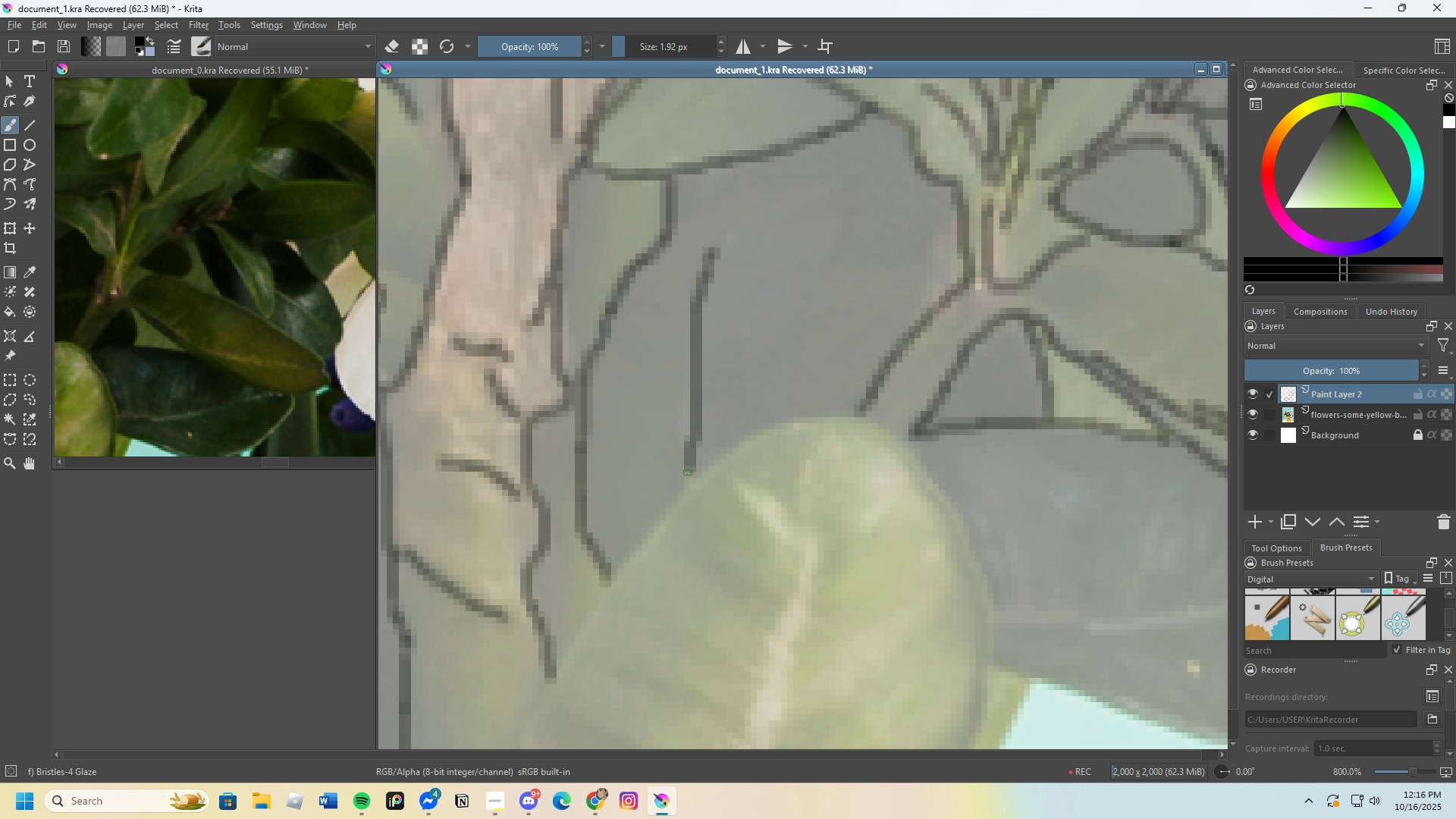 
scroll: coordinate [671, 369], scroll_direction: down, amount: 2.0
 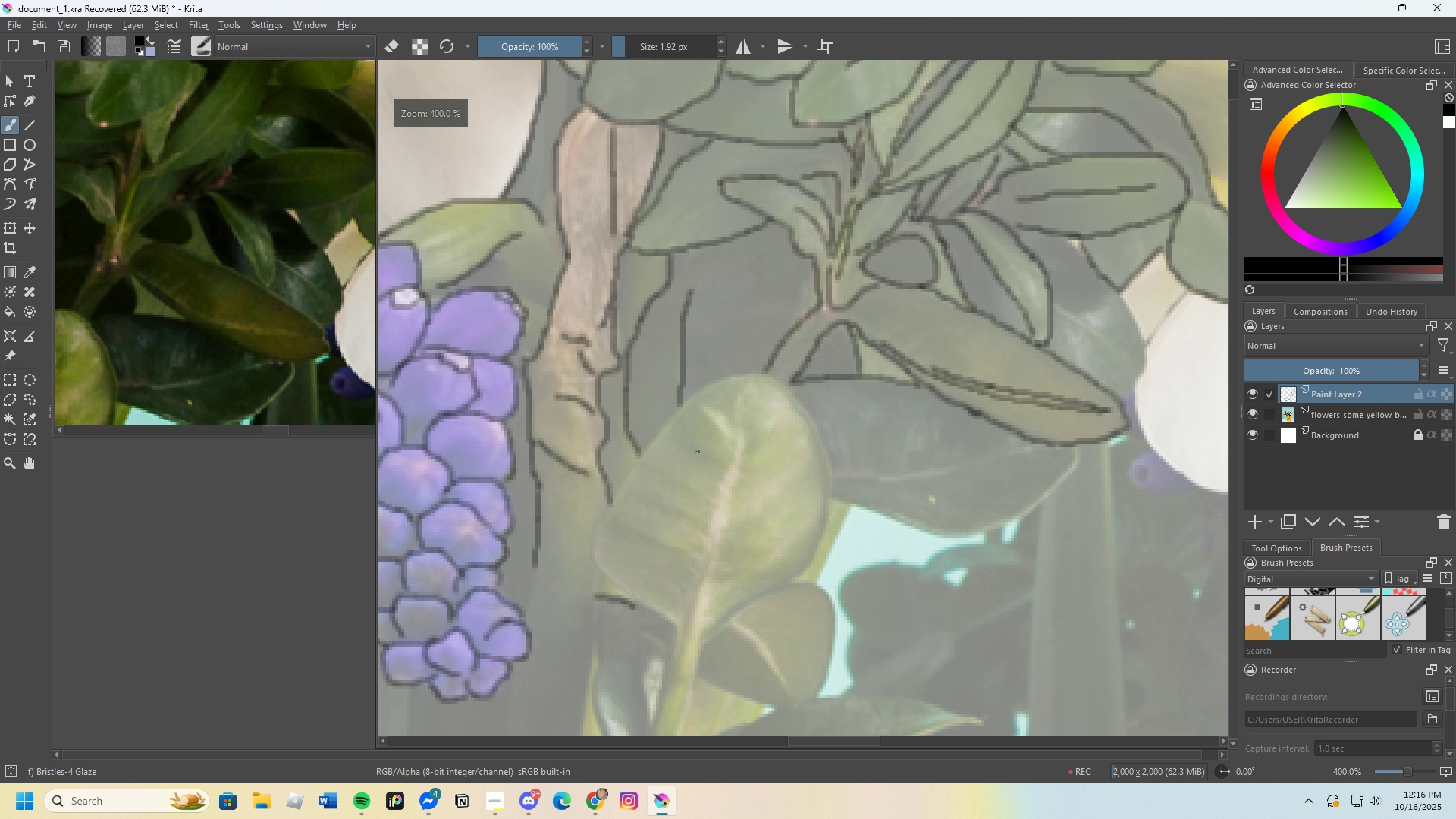 
scroll: coordinate [657, 482], scroll_direction: up, amount: 4.0
 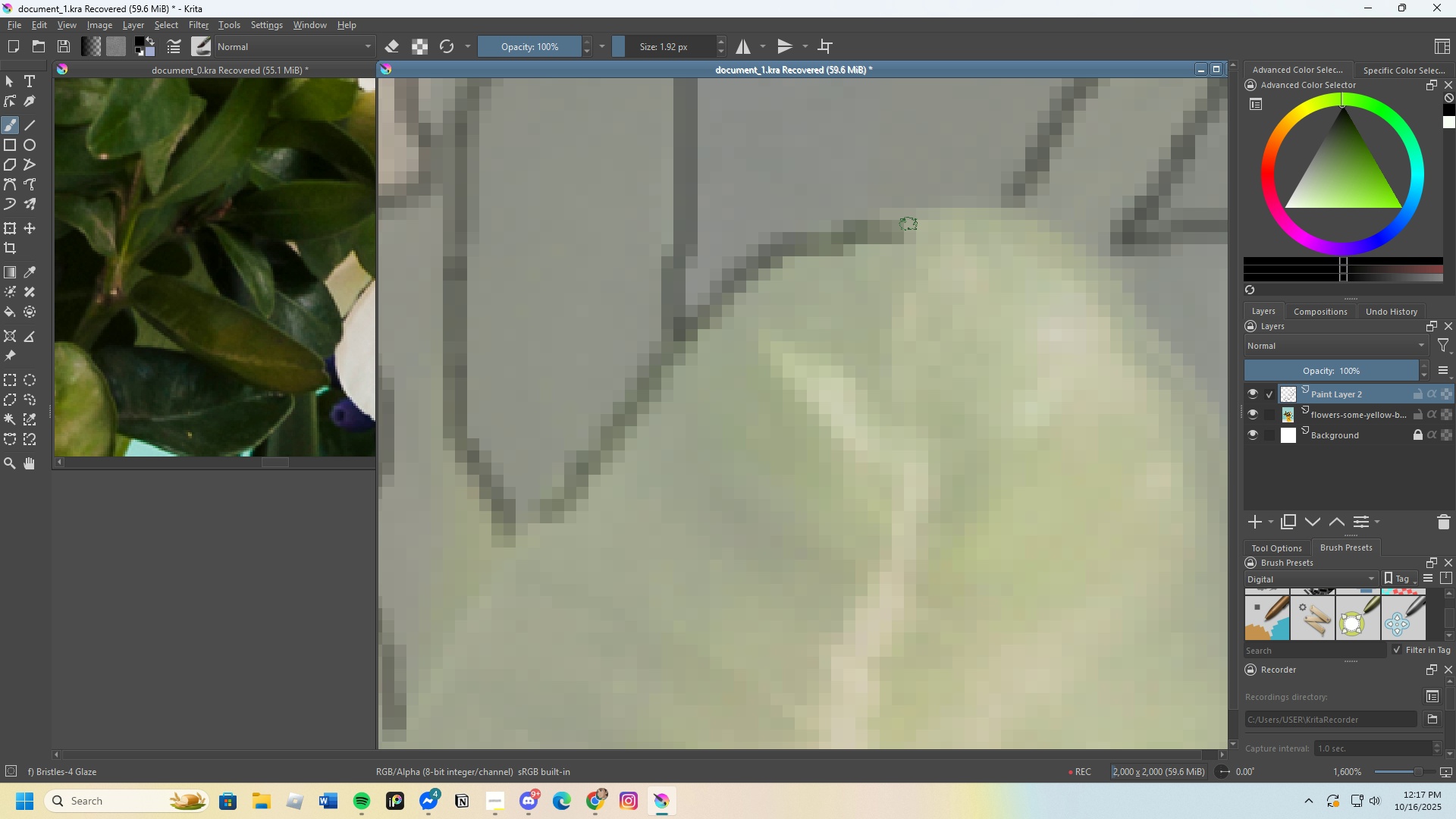 
scroll: coordinate [579, 302], scroll_direction: down, amount: 3.0
 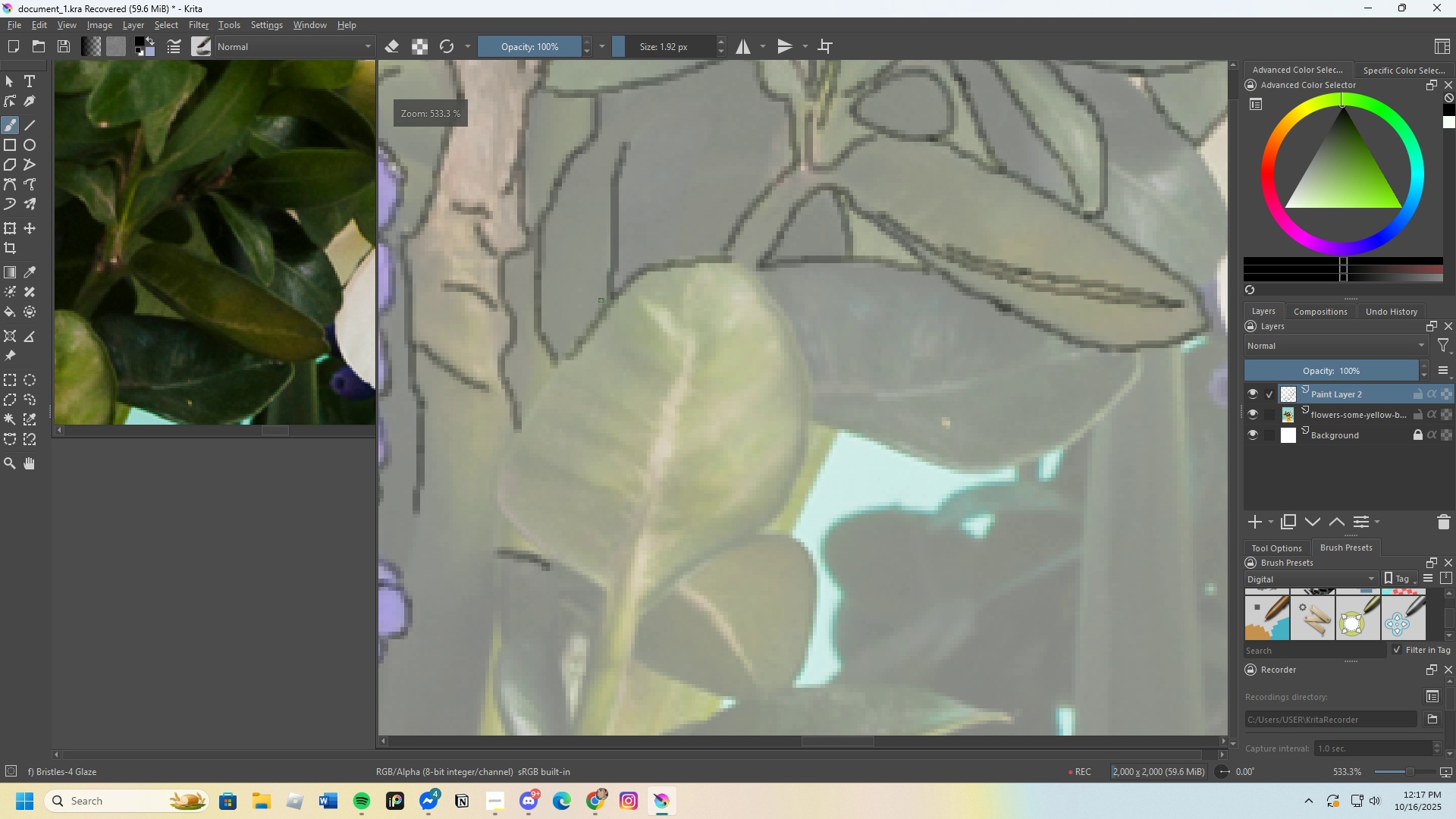 
key(Control+Z)
 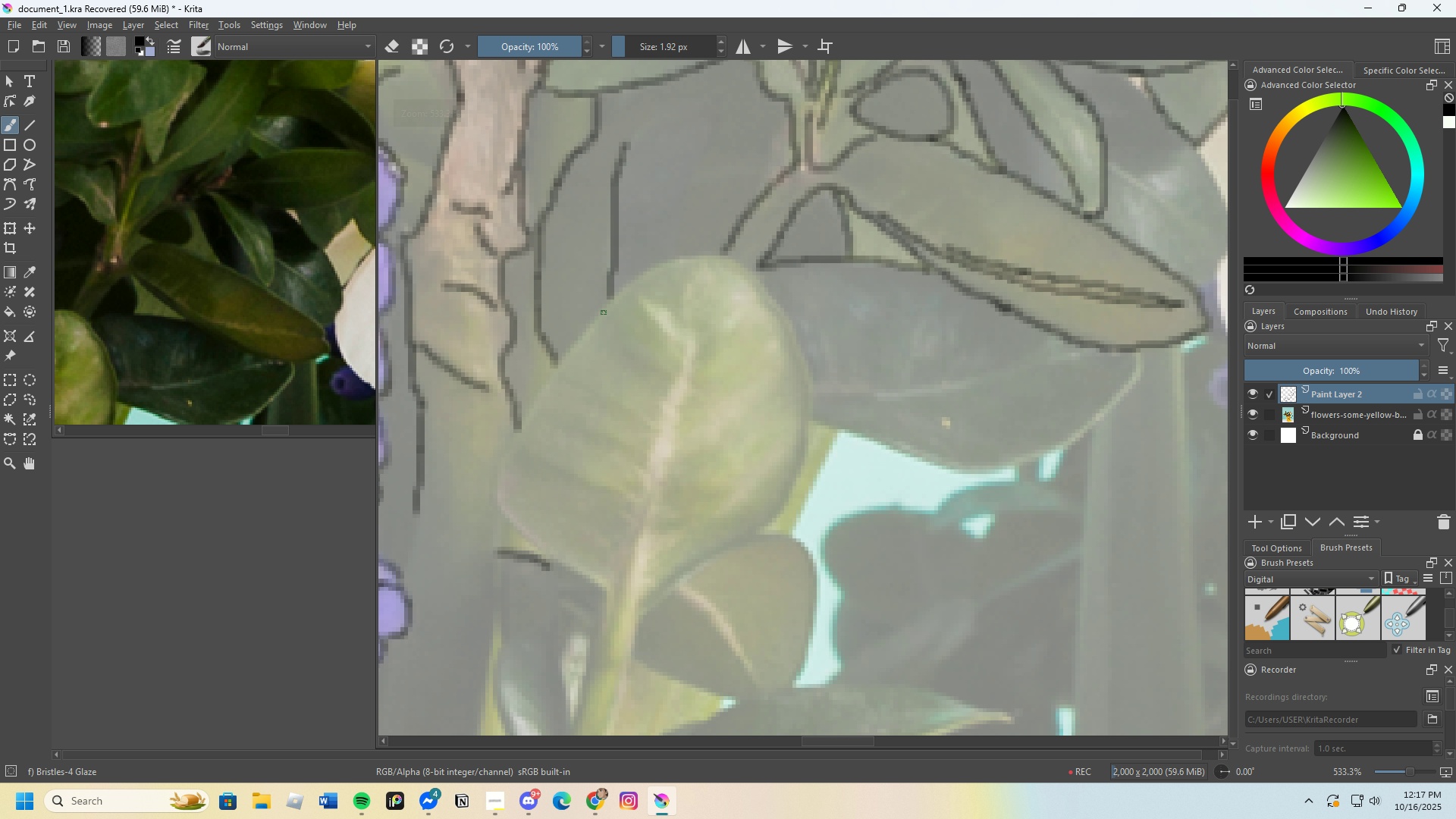 
scroll: coordinate [616, 325], scroll_direction: up, amount: 3.0
 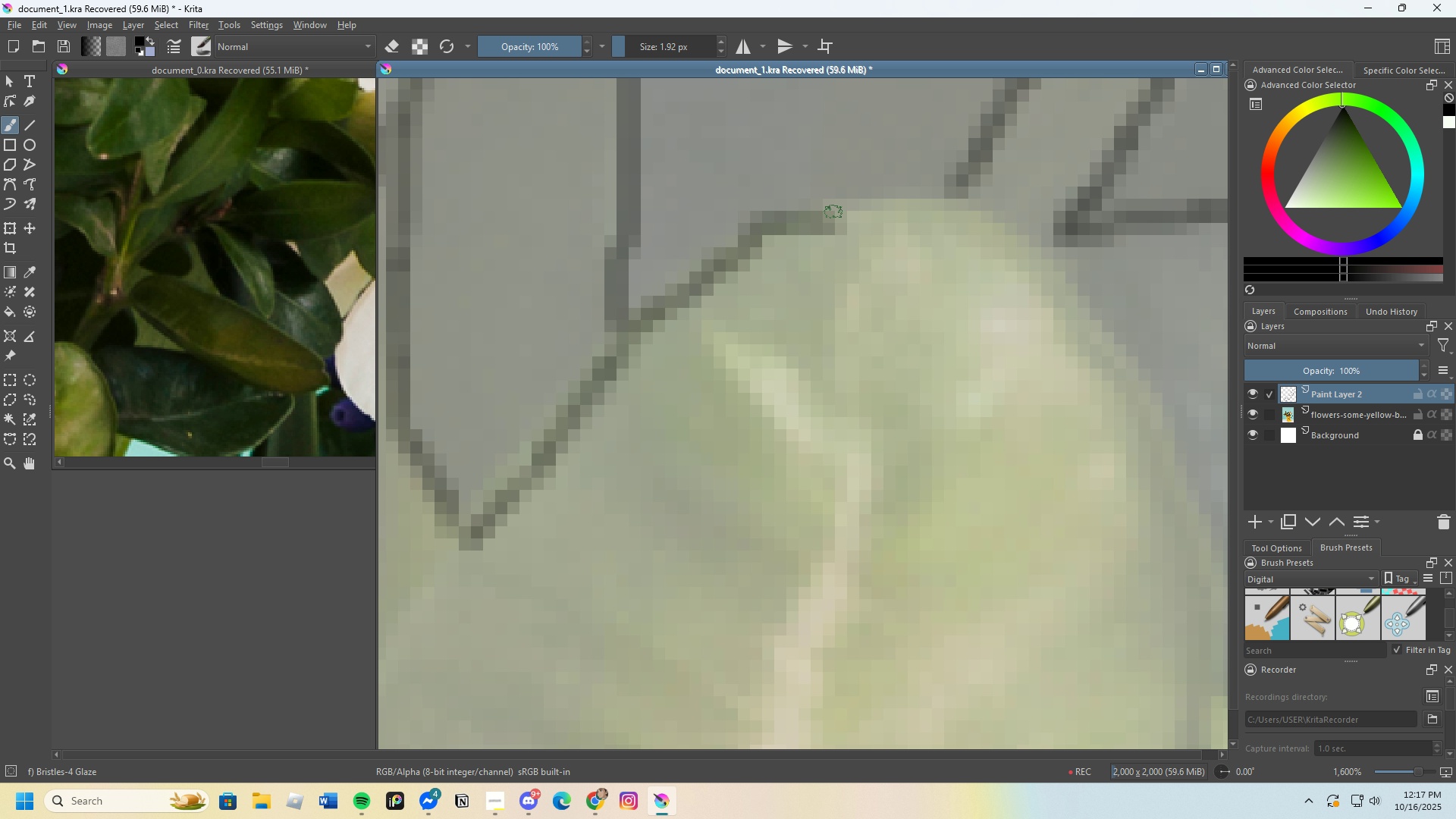 
scroll: coordinate [752, 228], scroll_direction: down, amount: 2.0
 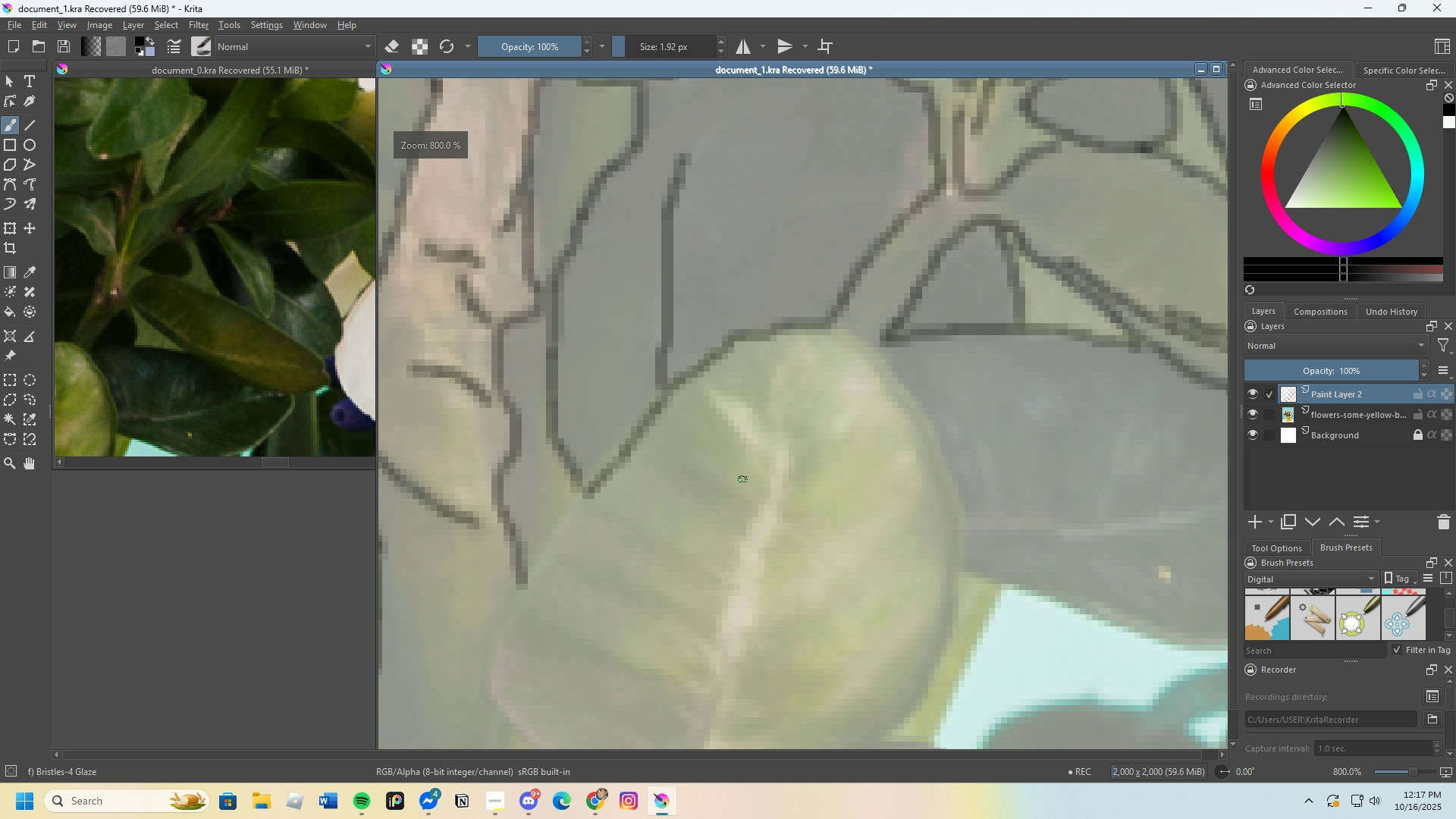 
key(Control+Z)
 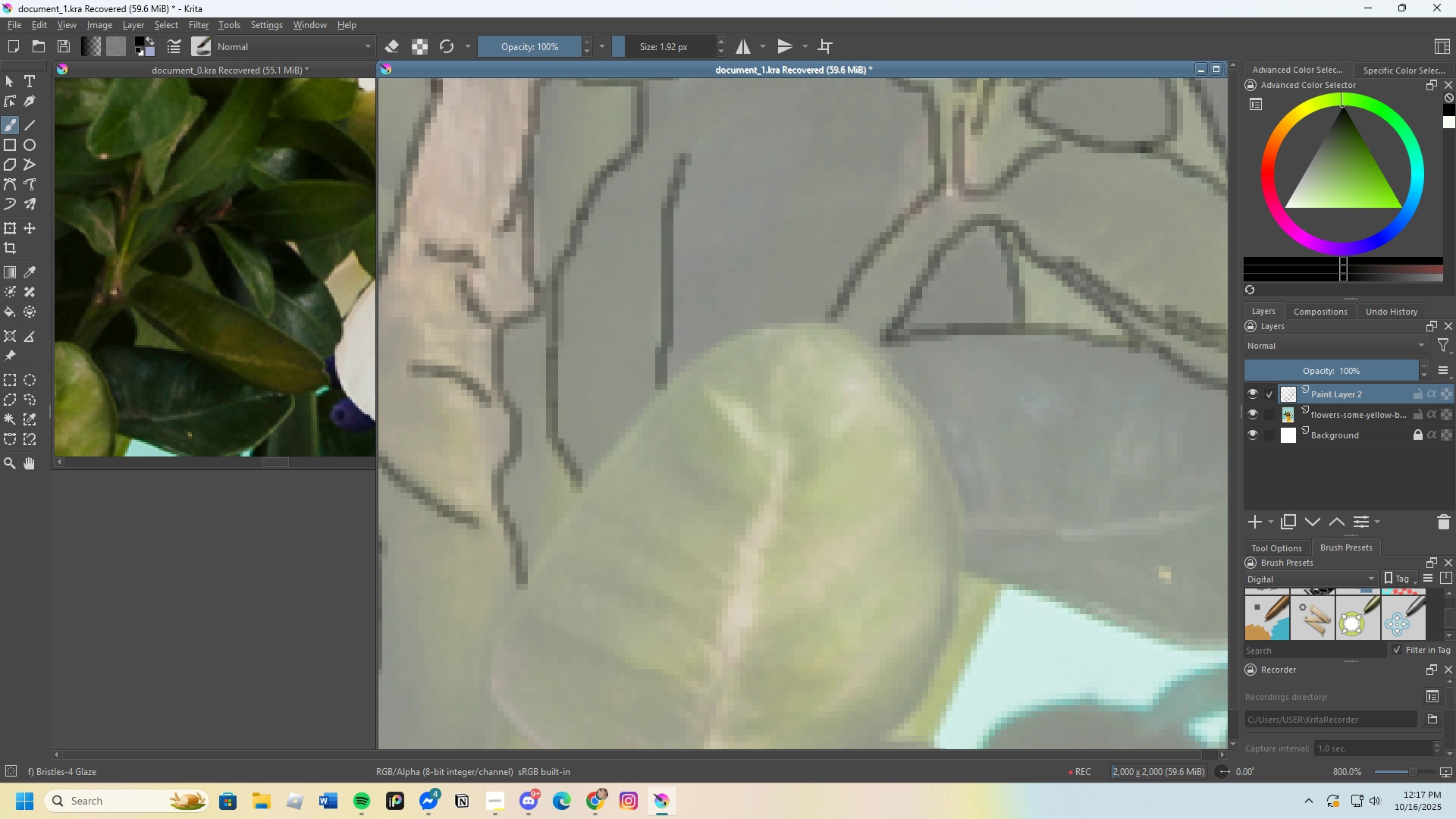 
scroll: coordinate [665, 457], scroll_direction: up, amount: 1.0
 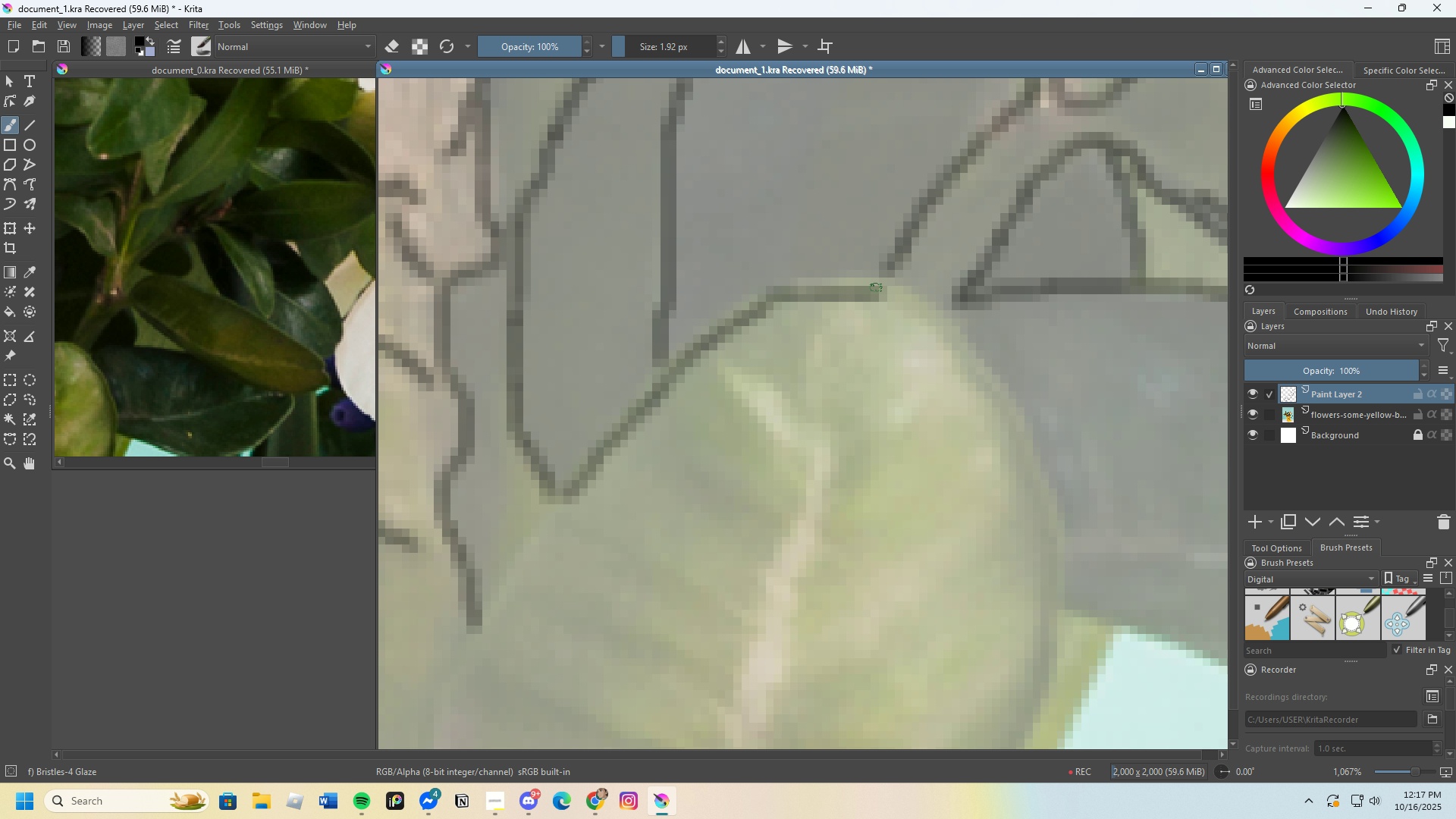 
scroll: coordinate [824, 216], scroll_direction: down, amount: 2.0
 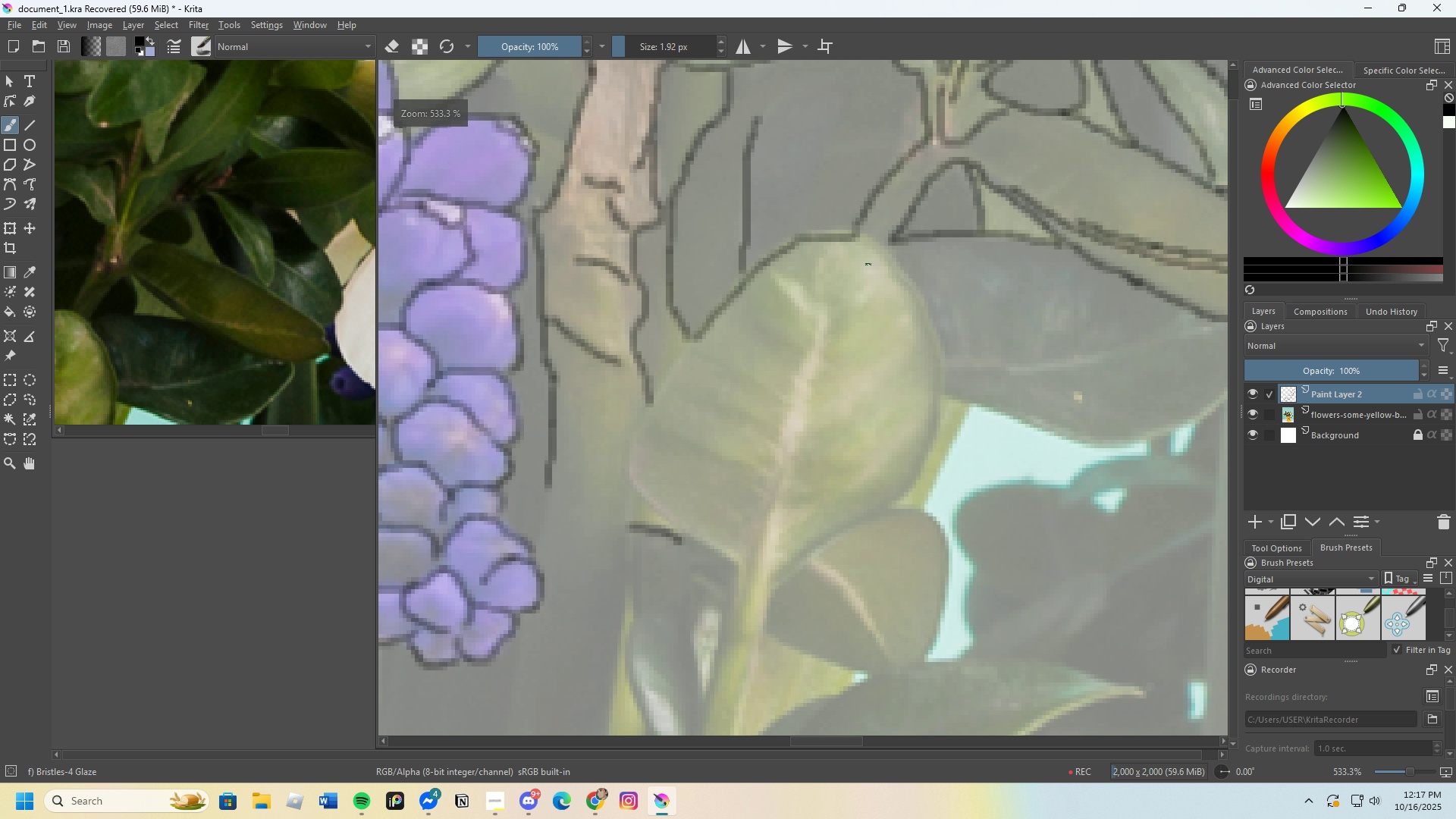 
hold_key(key=ControlLeft, duration=0.5)
 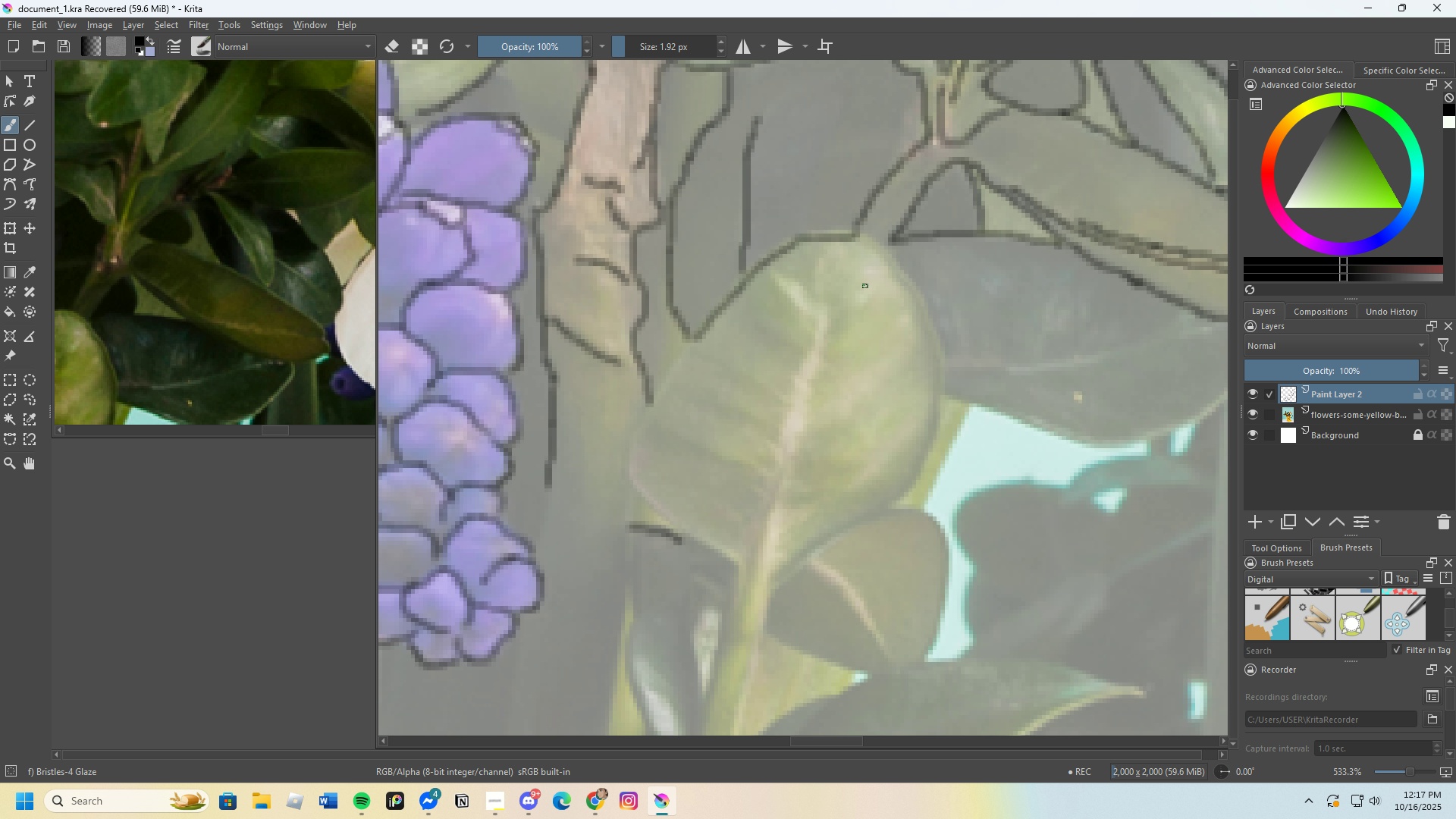 
scroll: coordinate [910, 286], scroll_direction: up, amount: 2.0
 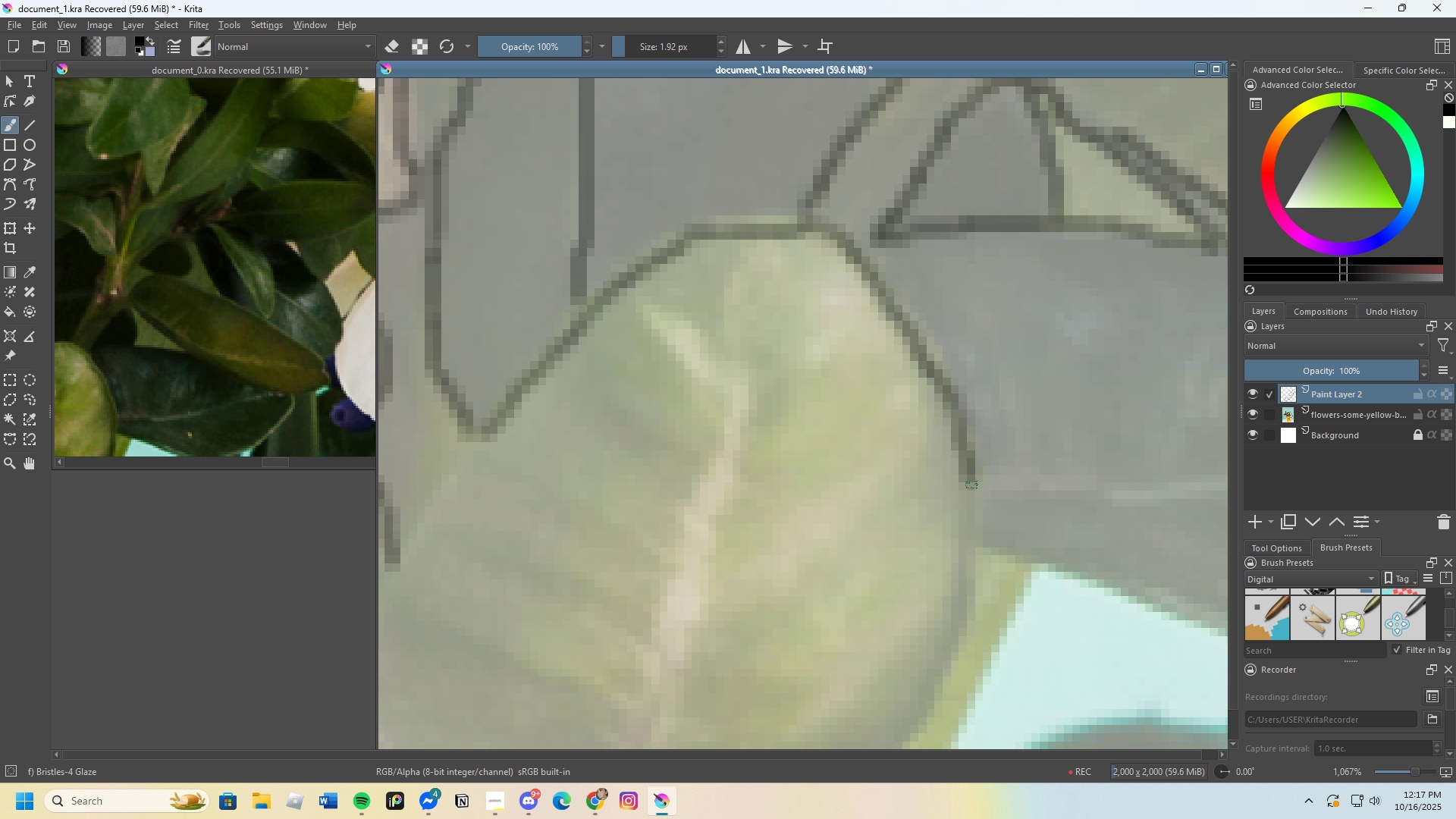 
scroll: coordinate [735, 517], scroll_direction: none, amount: 0.0
 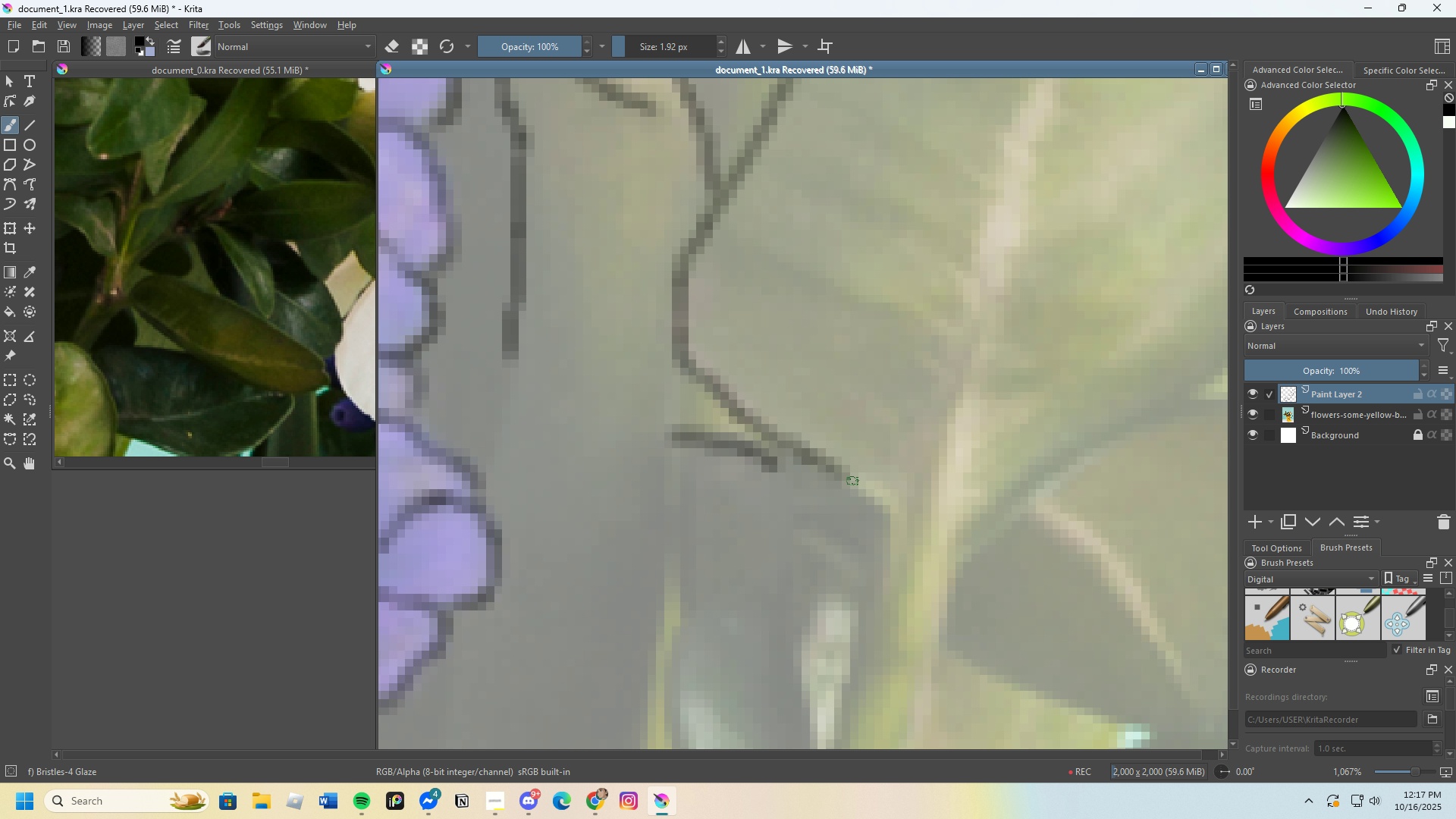 
scroll: coordinate [644, 465], scroll_direction: down, amount: 3.0
 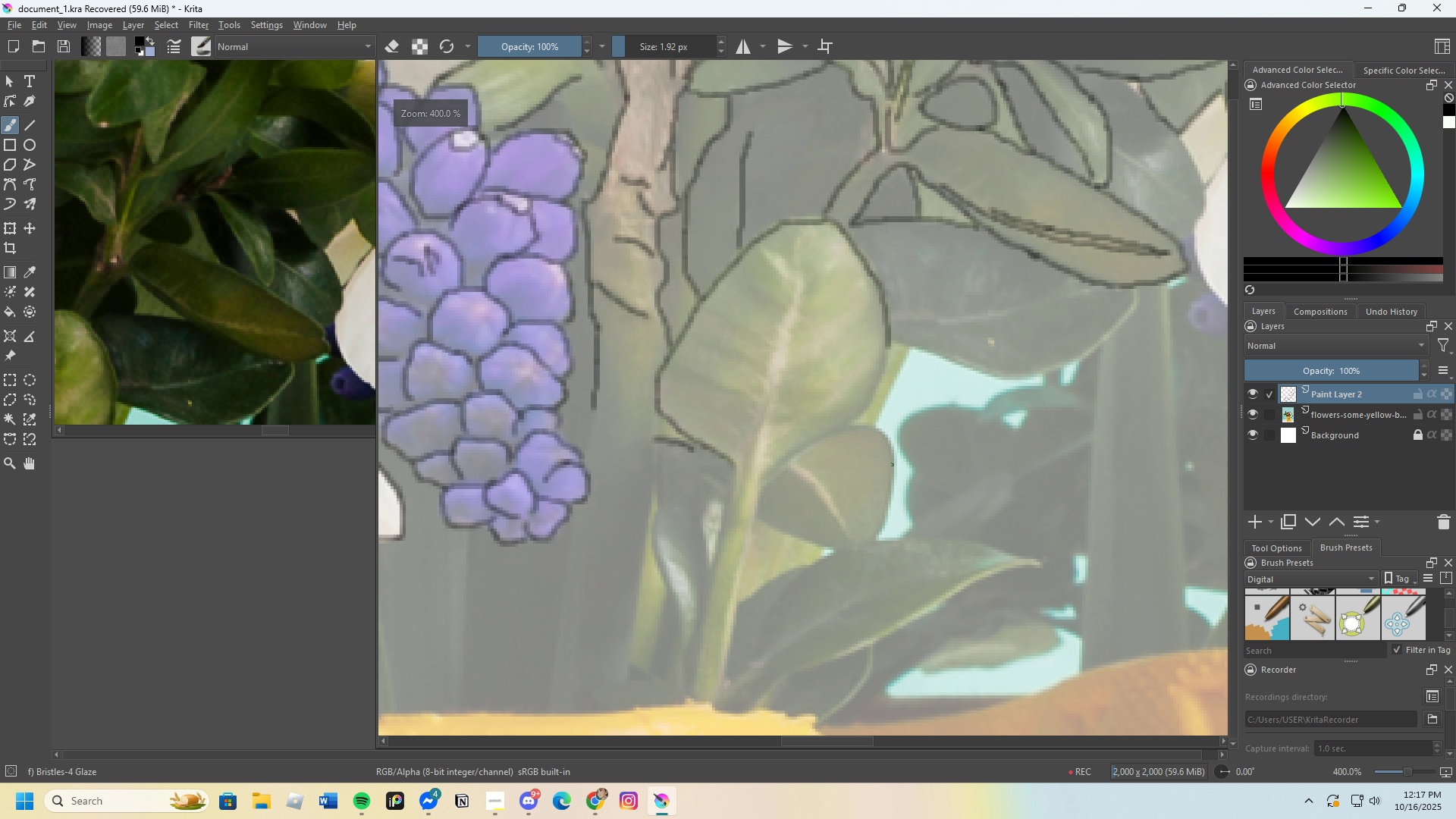 
scroll: coordinate [851, 479], scroll_direction: up, amount: 3.0
 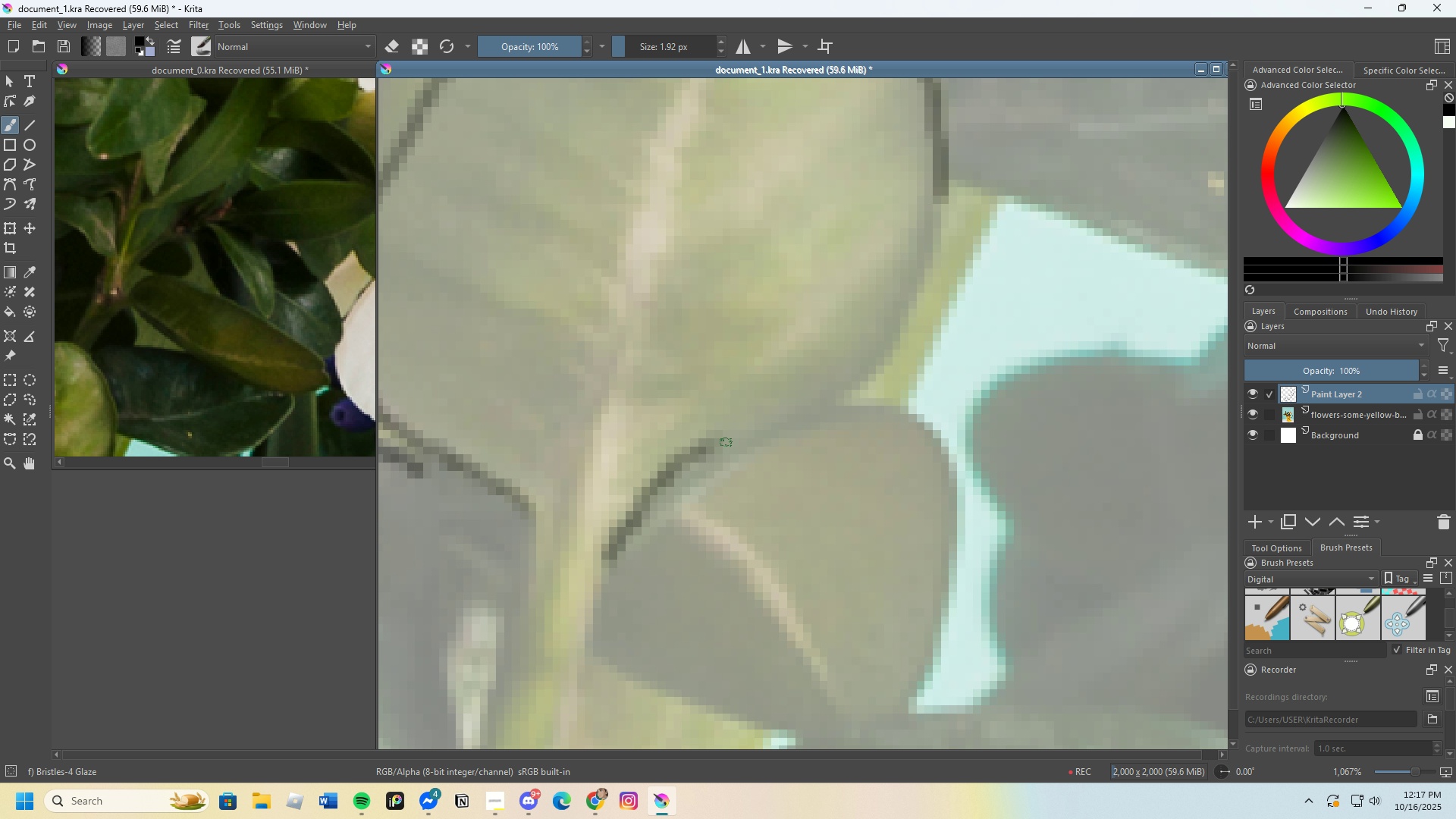 
scroll: coordinate [783, 354], scroll_direction: down, amount: 1.0
 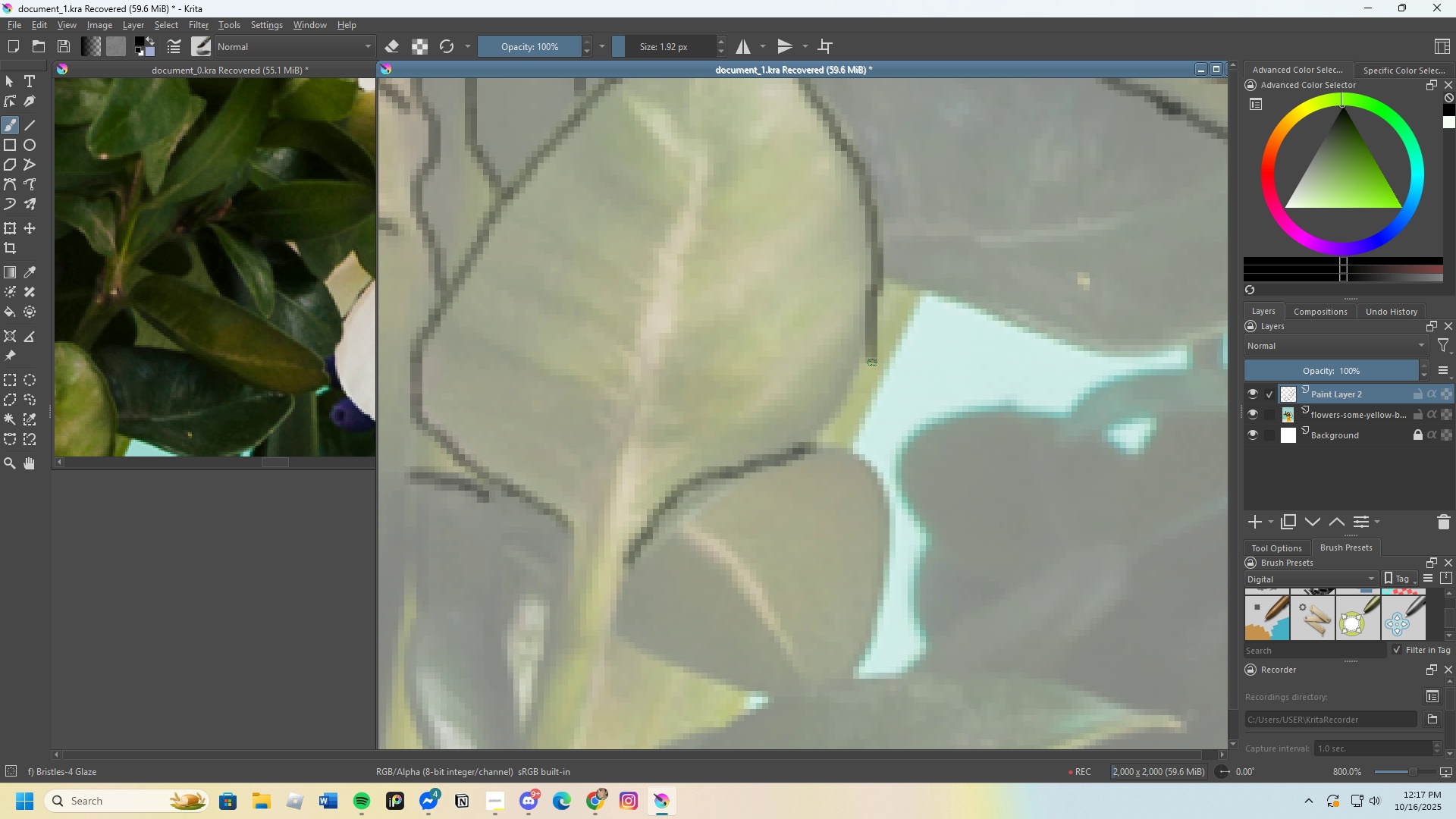 
key(Control+Z)
 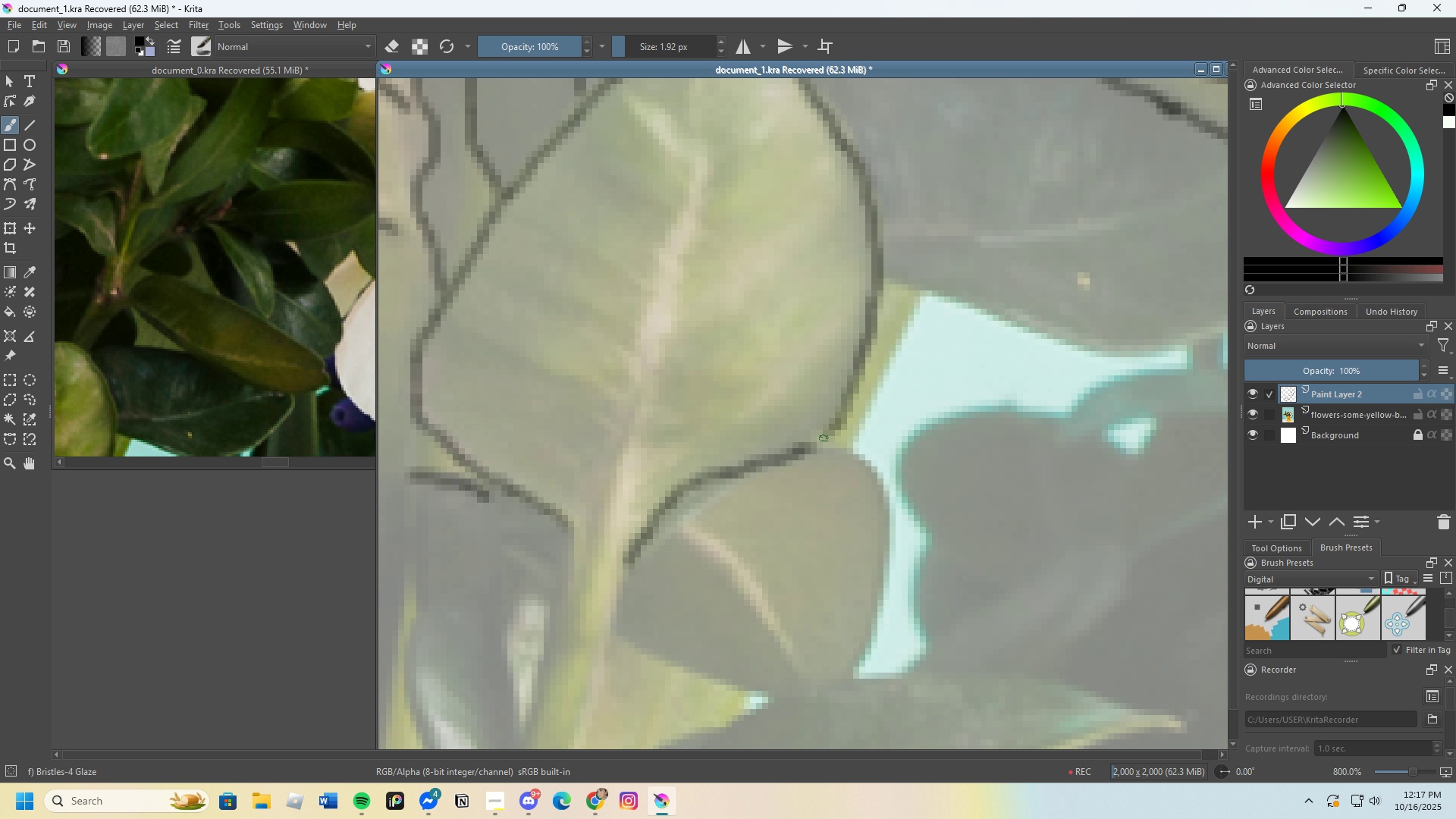 
scroll: coordinate [751, 513], scroll_direction: none, amount: 0.0
 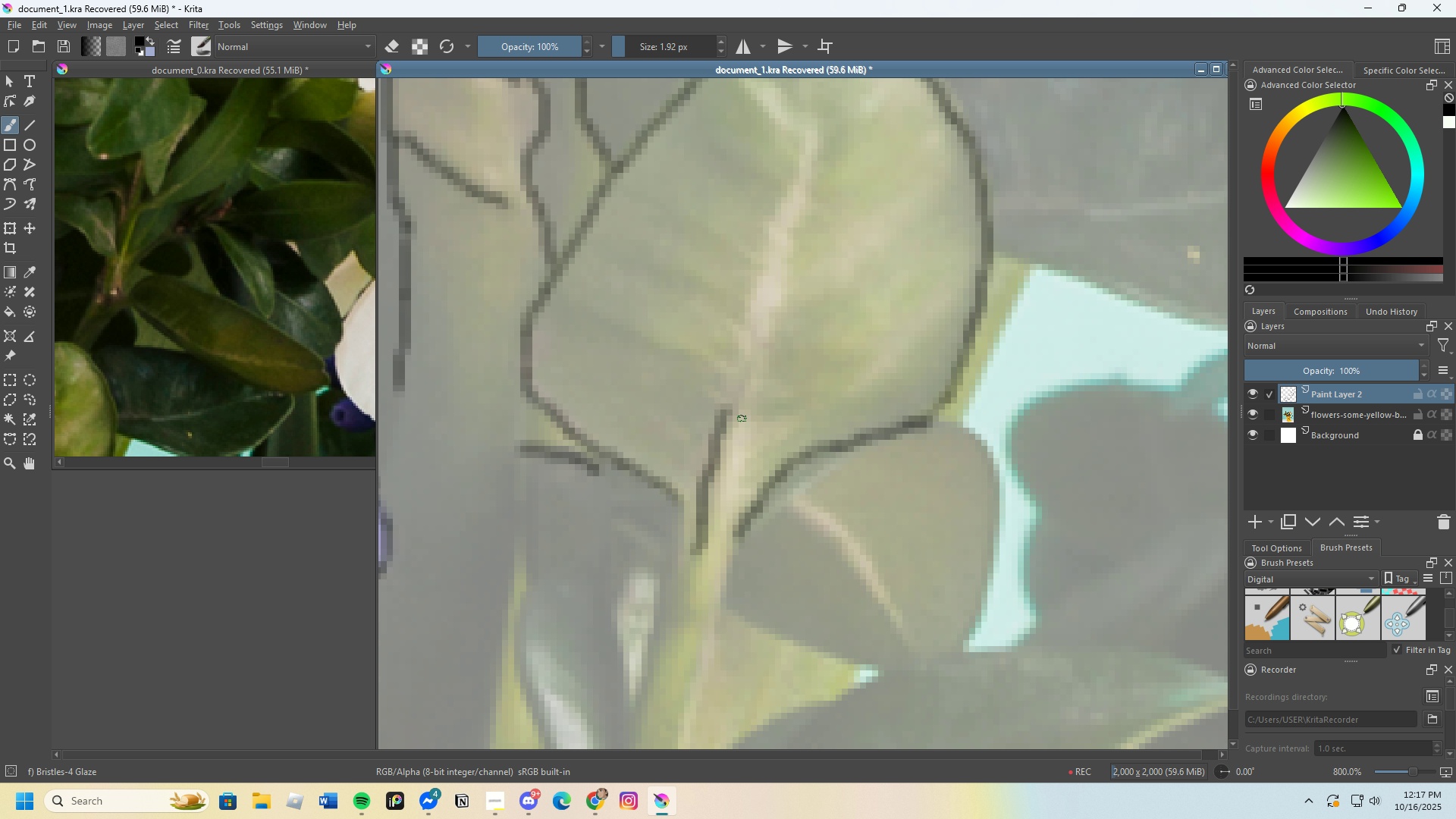 
scroll: coordinate [730, 526], scroll_direction: down, amount: 1.0
 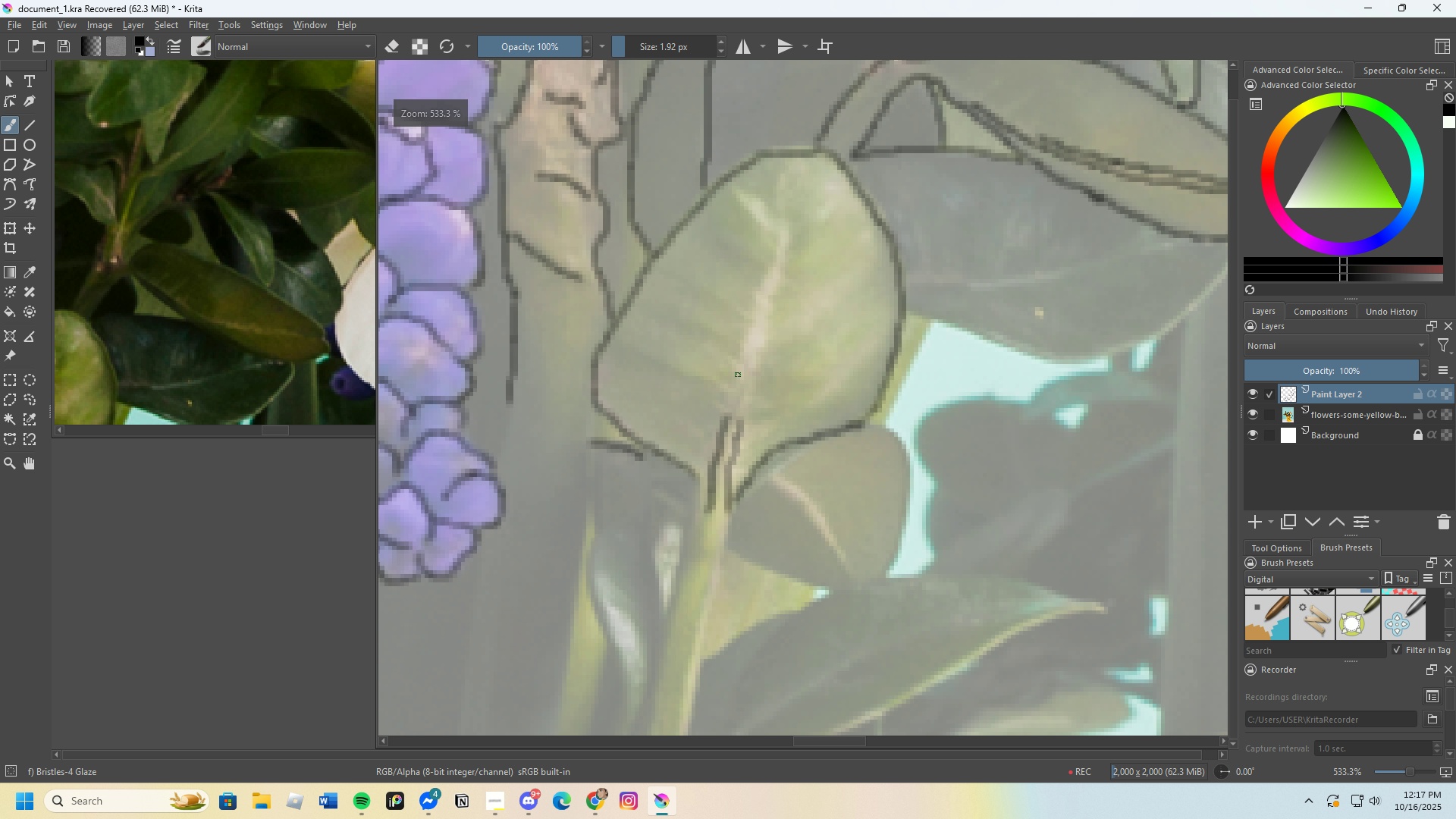 
scroll: coordinate [739, 326], scroll_direction: up, amount: 1.0
 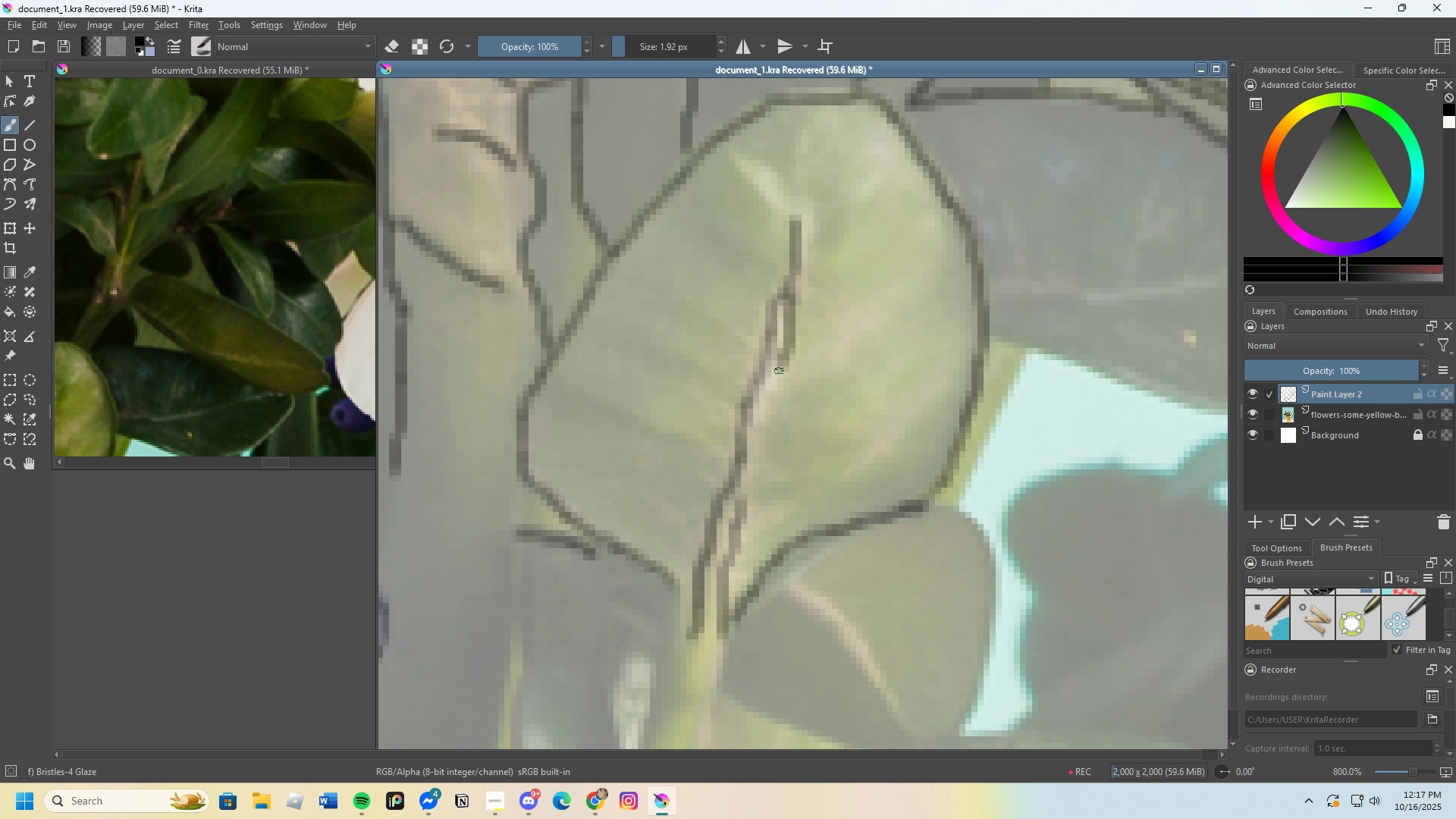 
wait(10.42)
 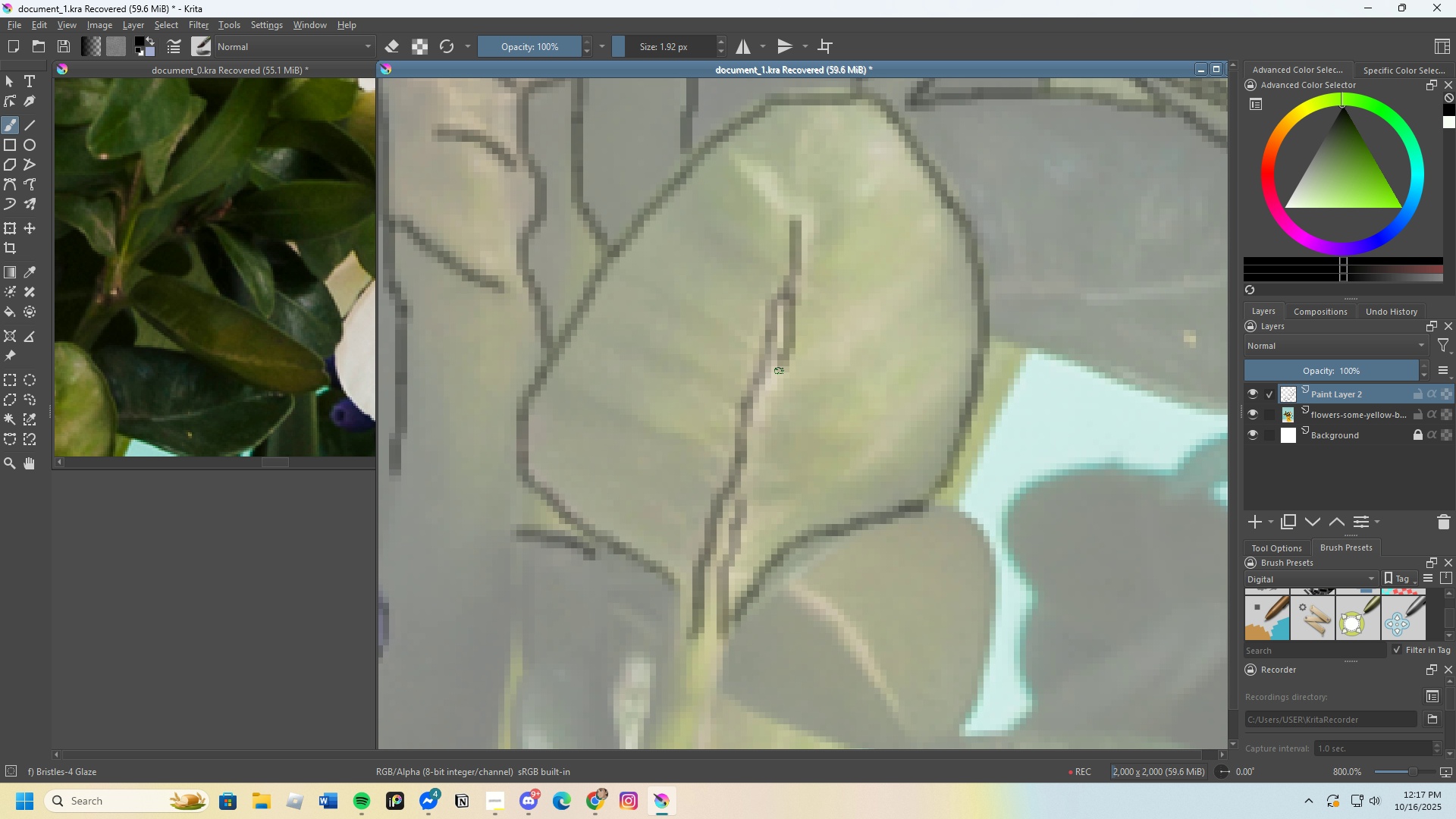 
scroll: coordinate [808, 159], scroll_direction: down, amount: 3.0
 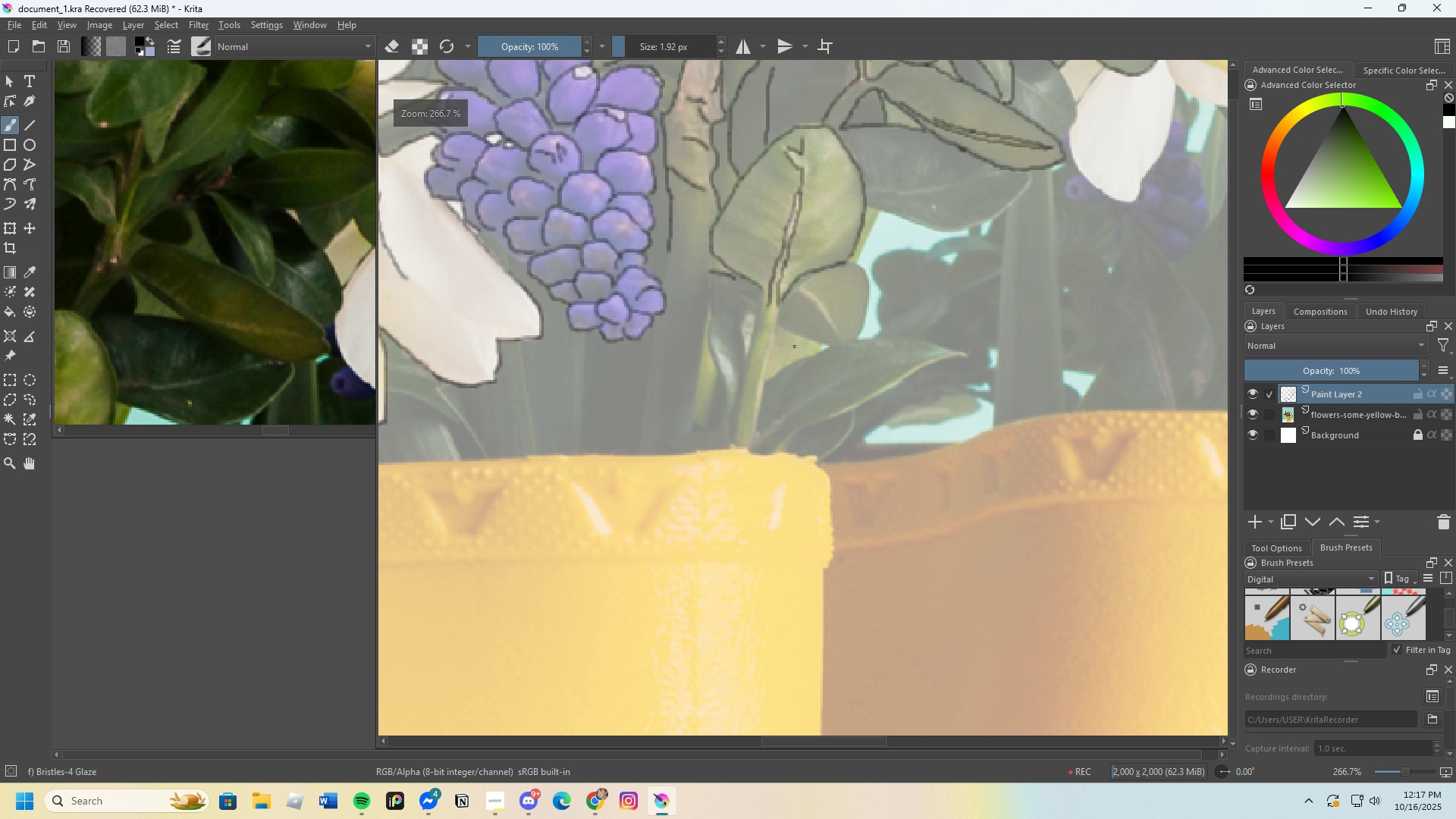 
scroll: coordinate [786, 359], scroll_direction: up, amount: 3.0
 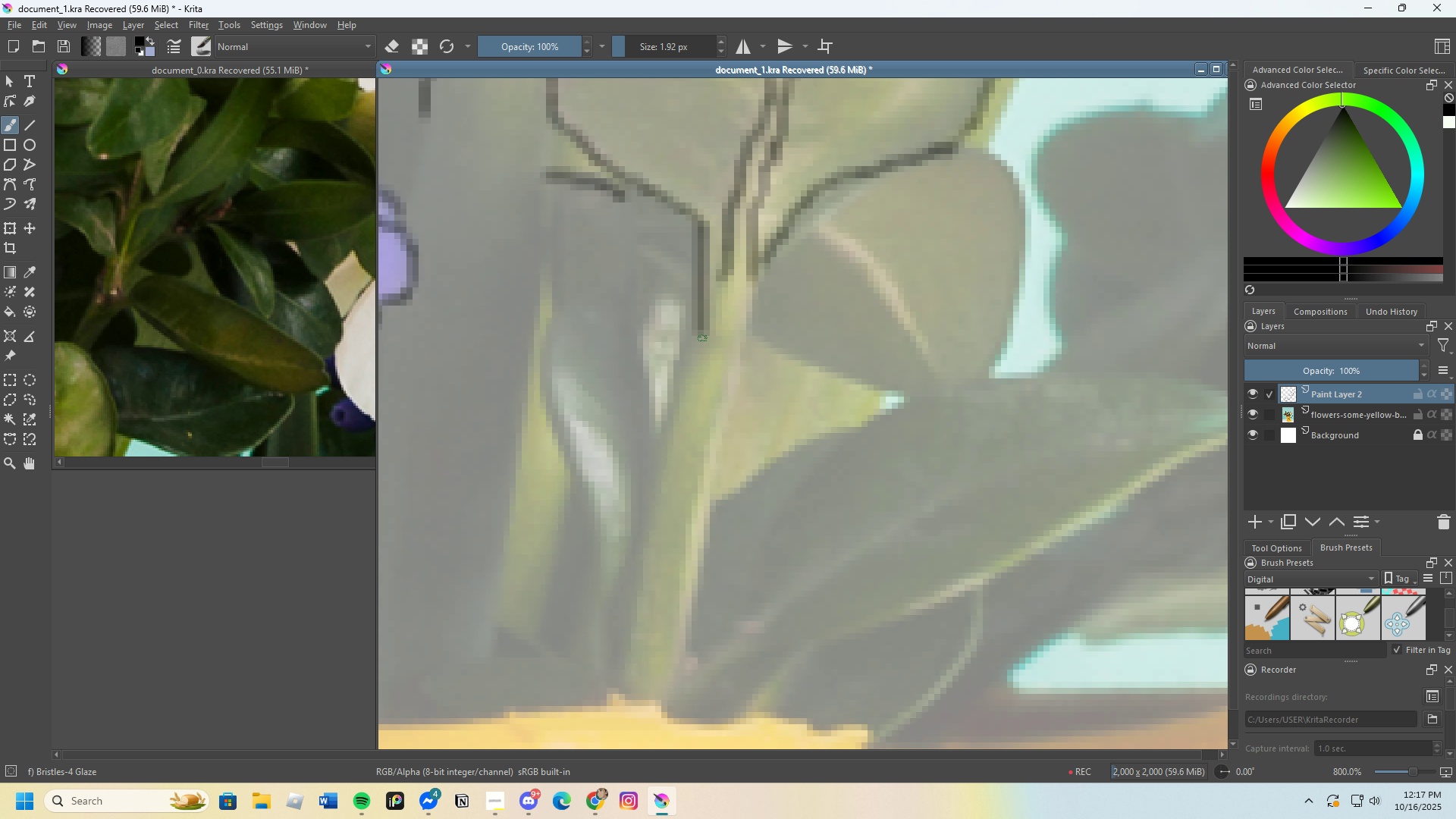 
scroll: coordinate [234, 295], scroll_direction: down, amount: 3.0
 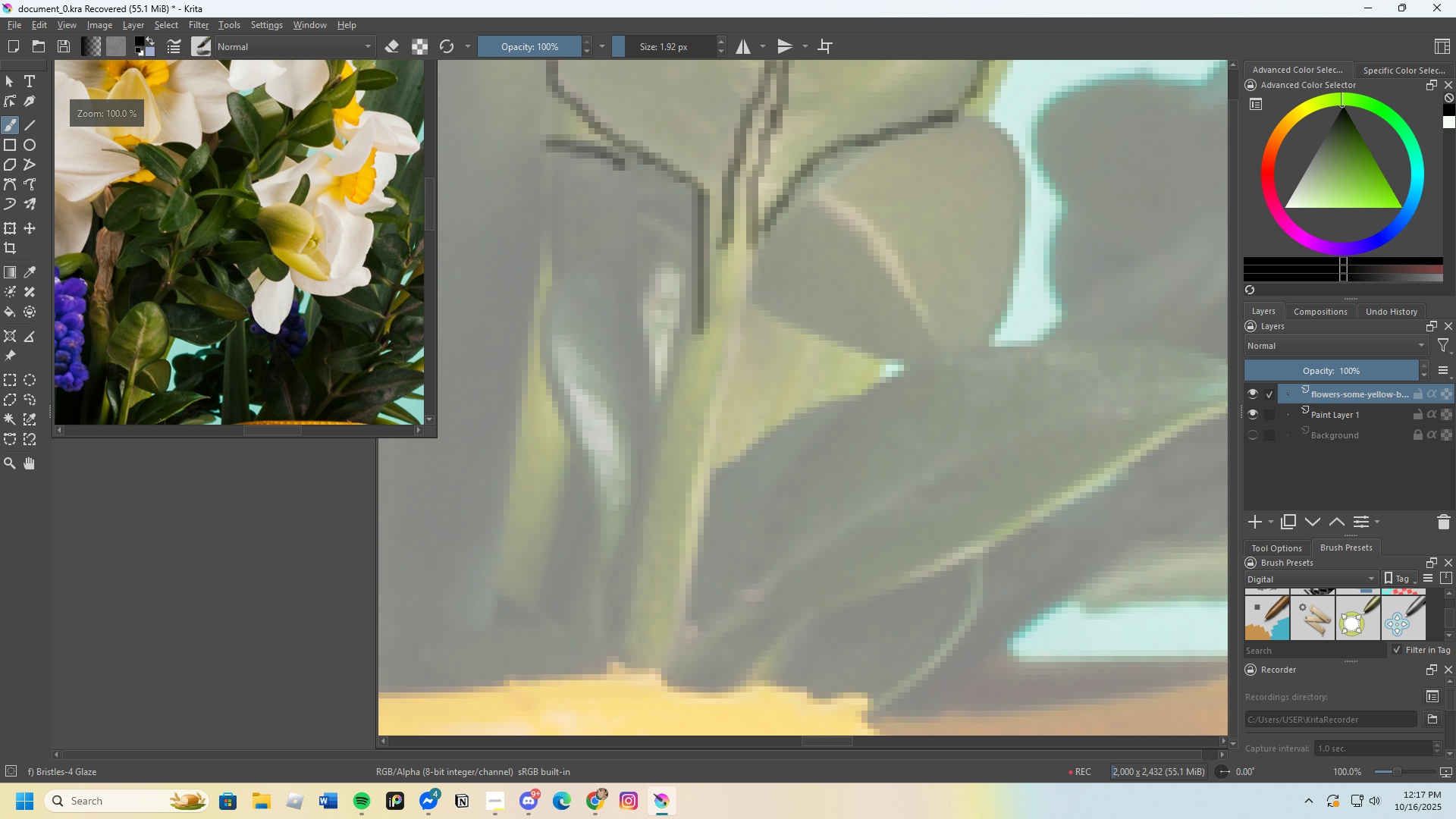 
scroll: coordinate [184, 361], scroll_direction: up, amount: 2.0
 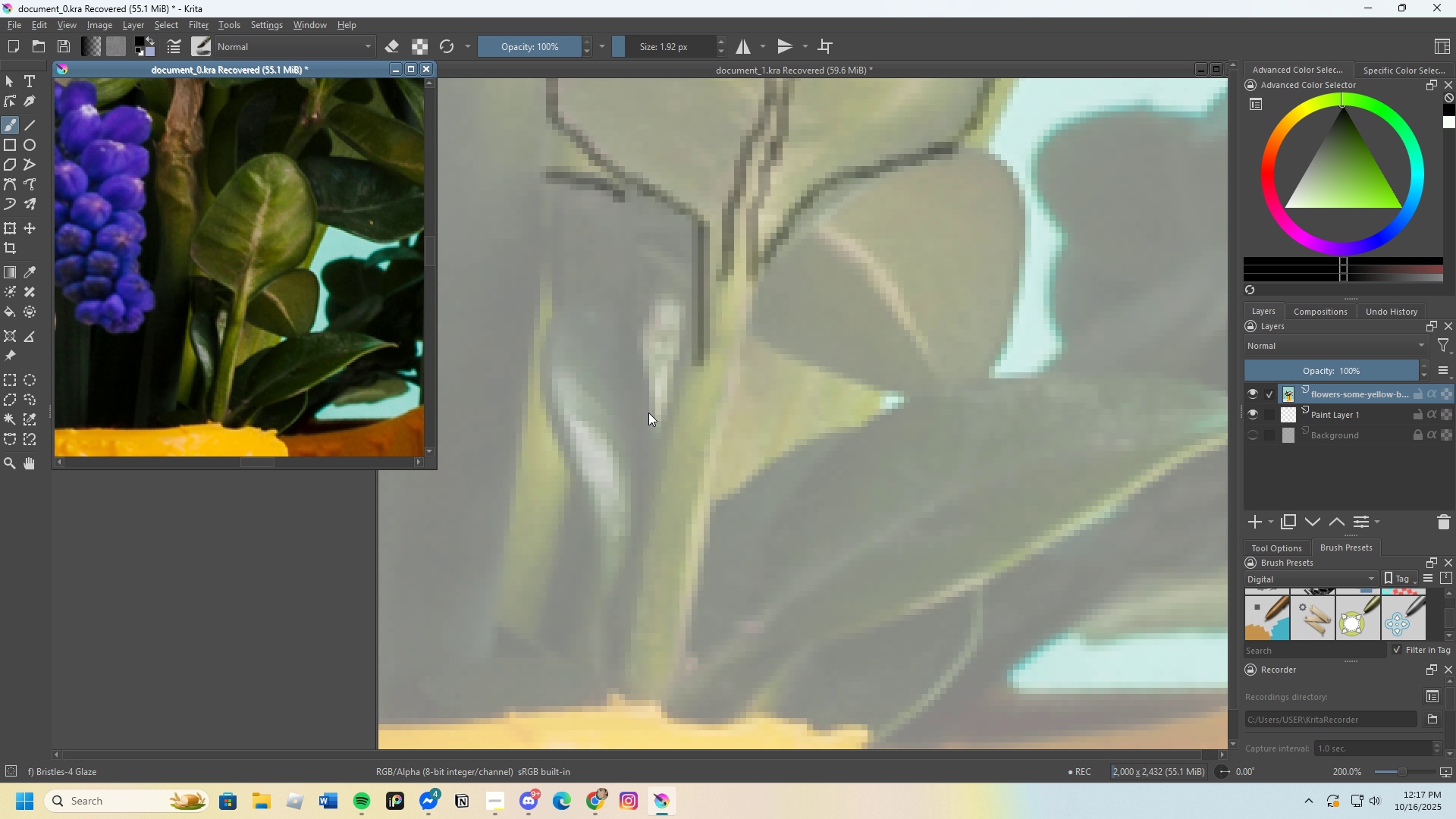 
scroll: coordinate [611, 479], scroll_direction: none, amount: 0.0
 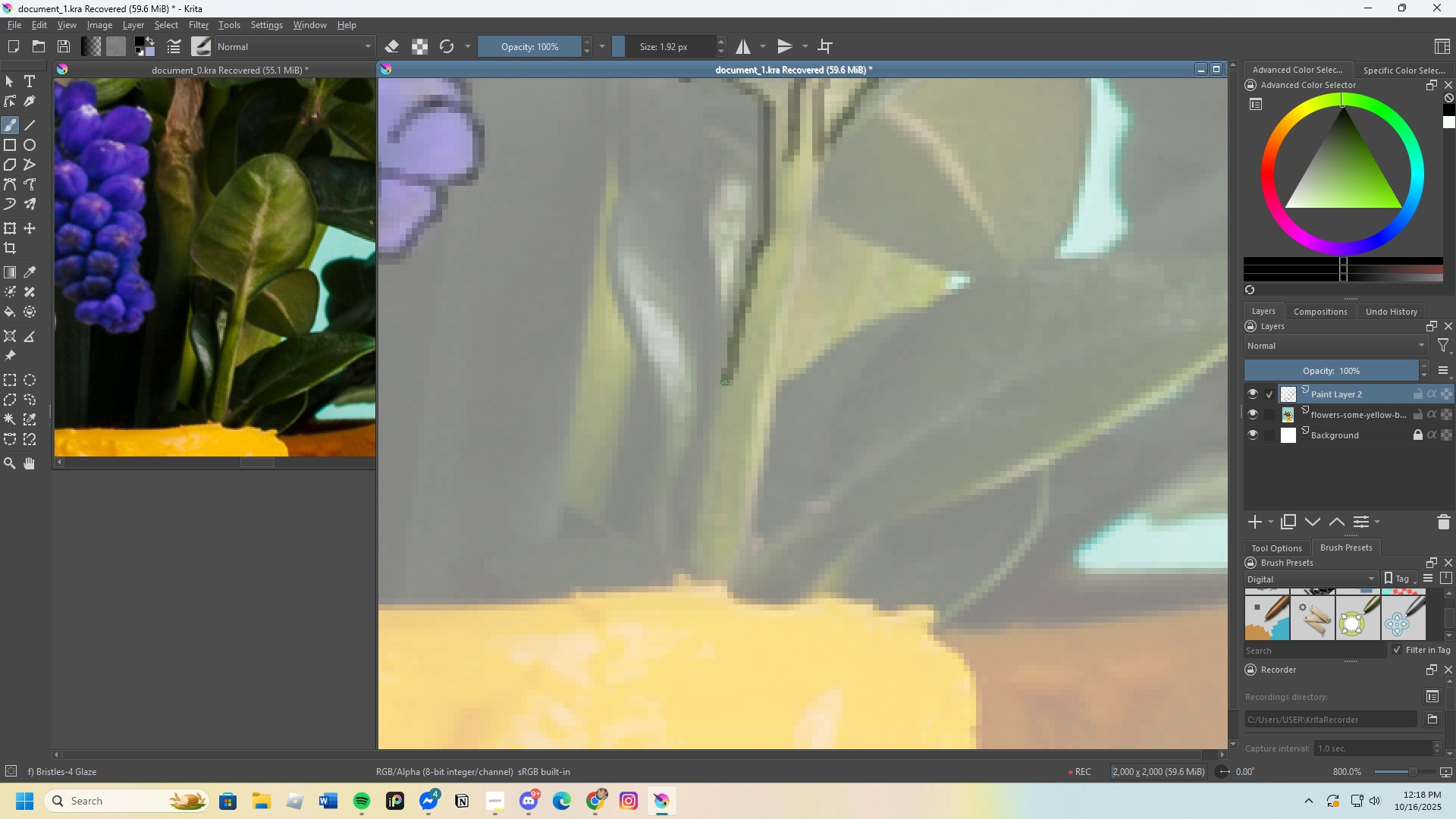 
key(Control+Z)
 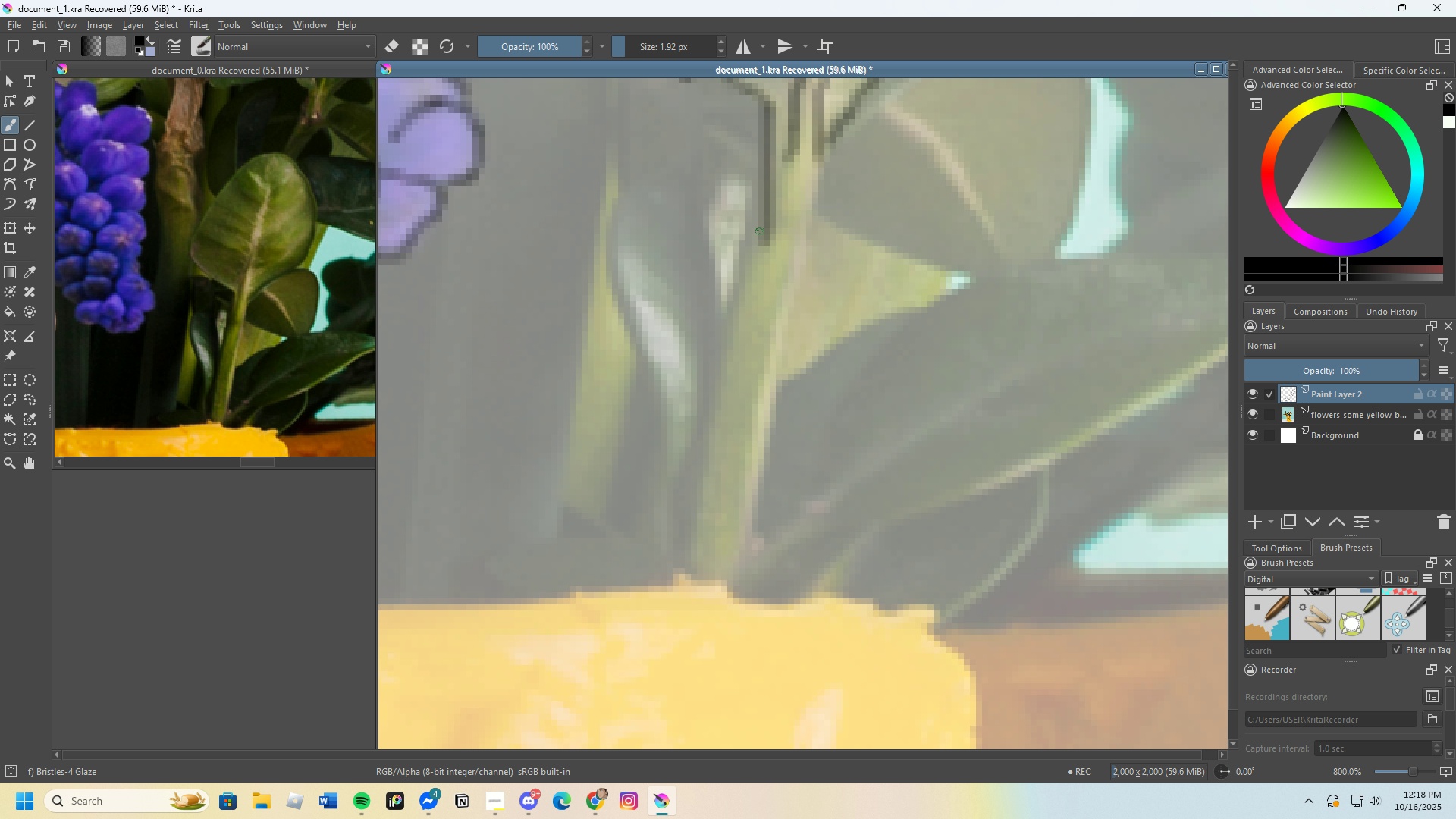 
key(E)
 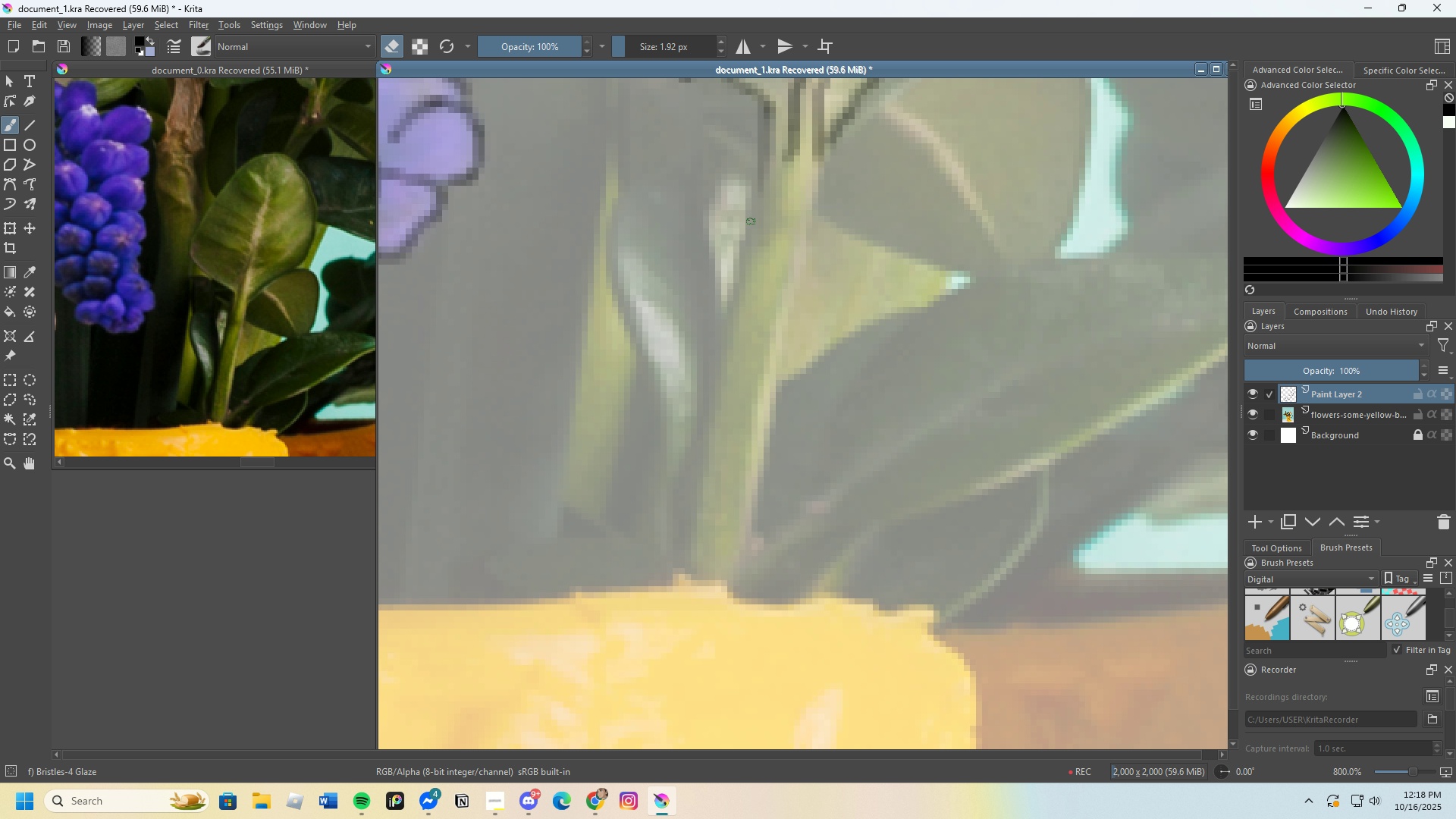 
key(E)
 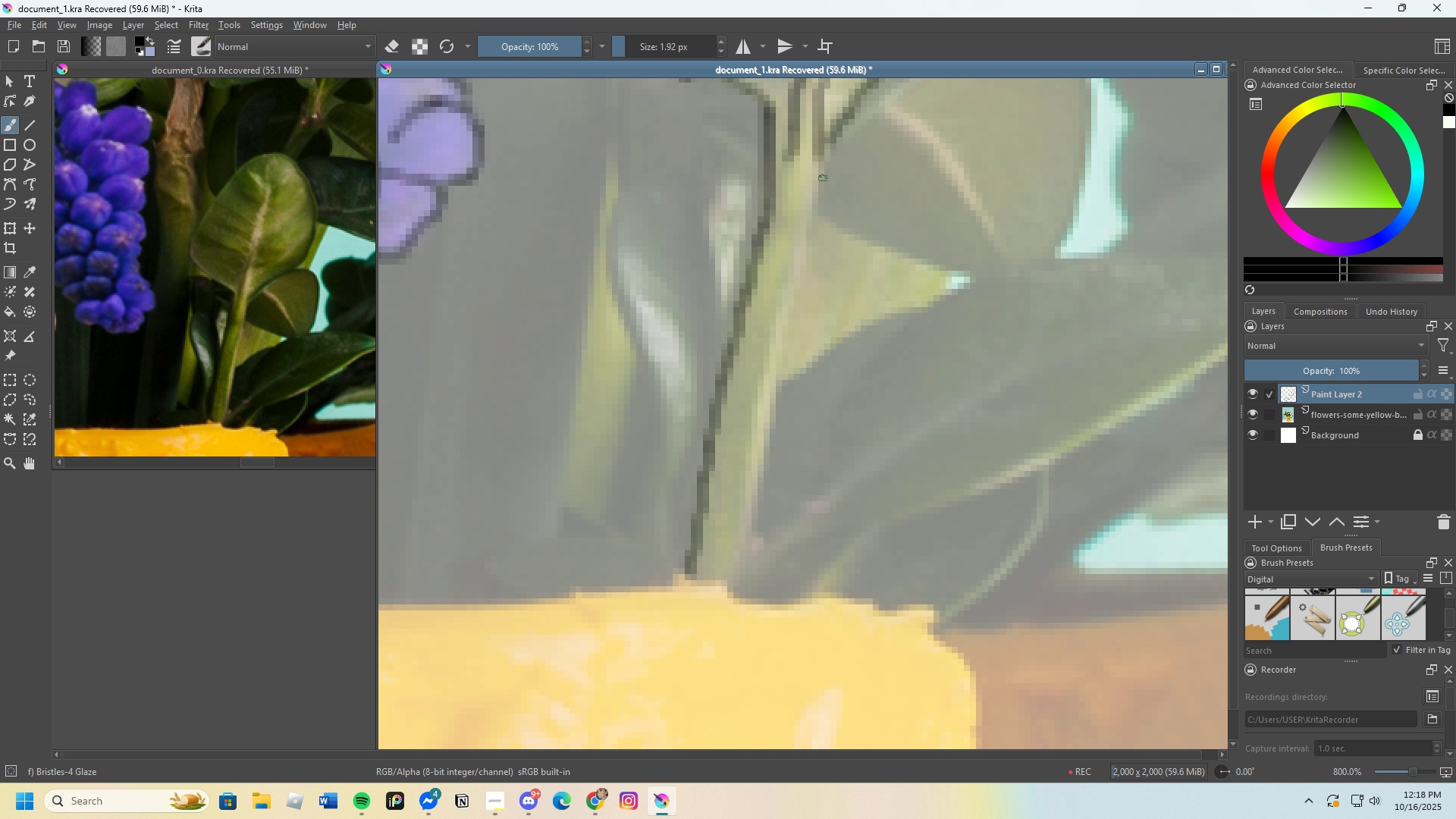 
wait(12.77)
 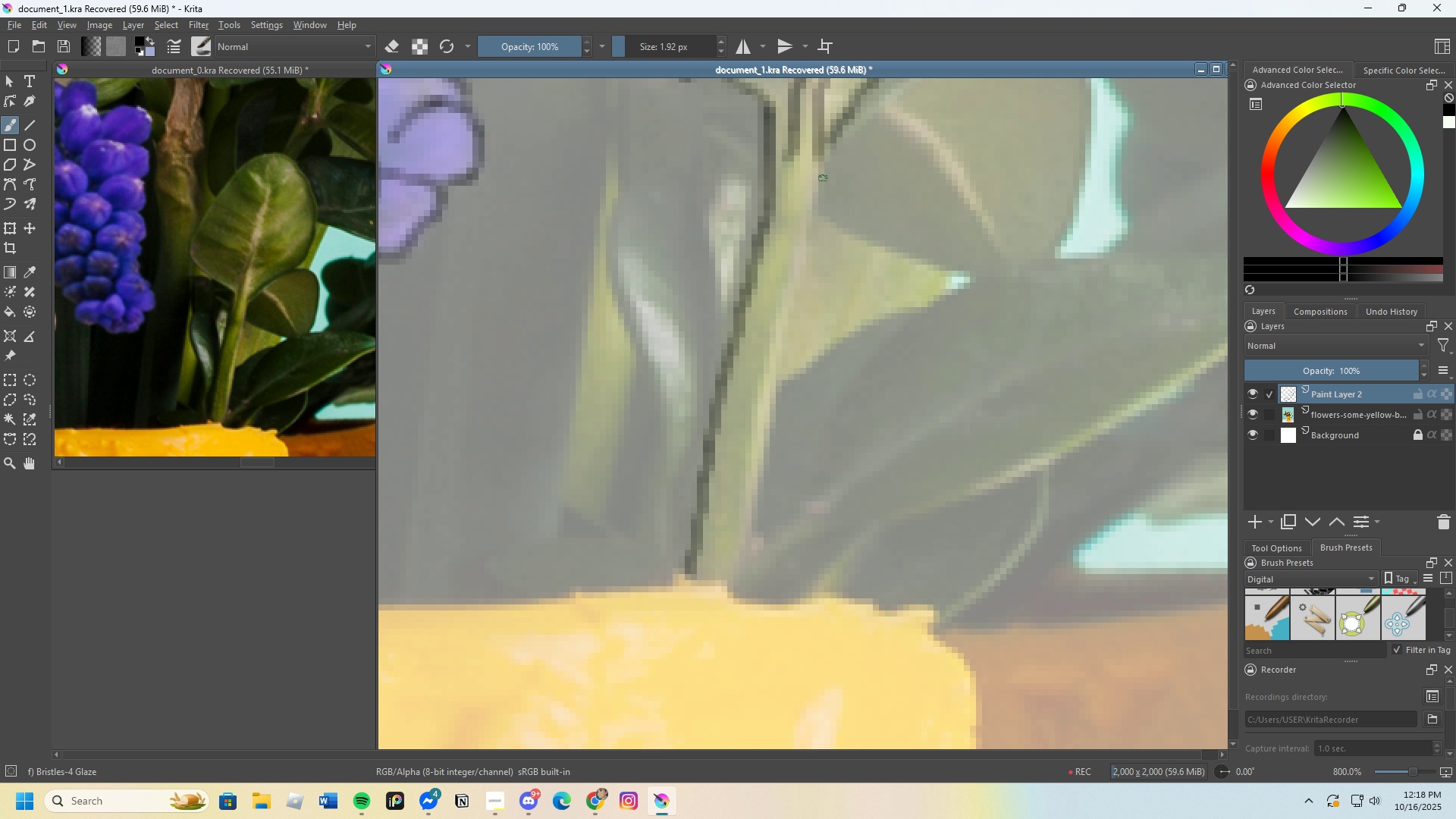 
scroll: coordinate [756, 538], scroll_direction: none, amount: 0.0
 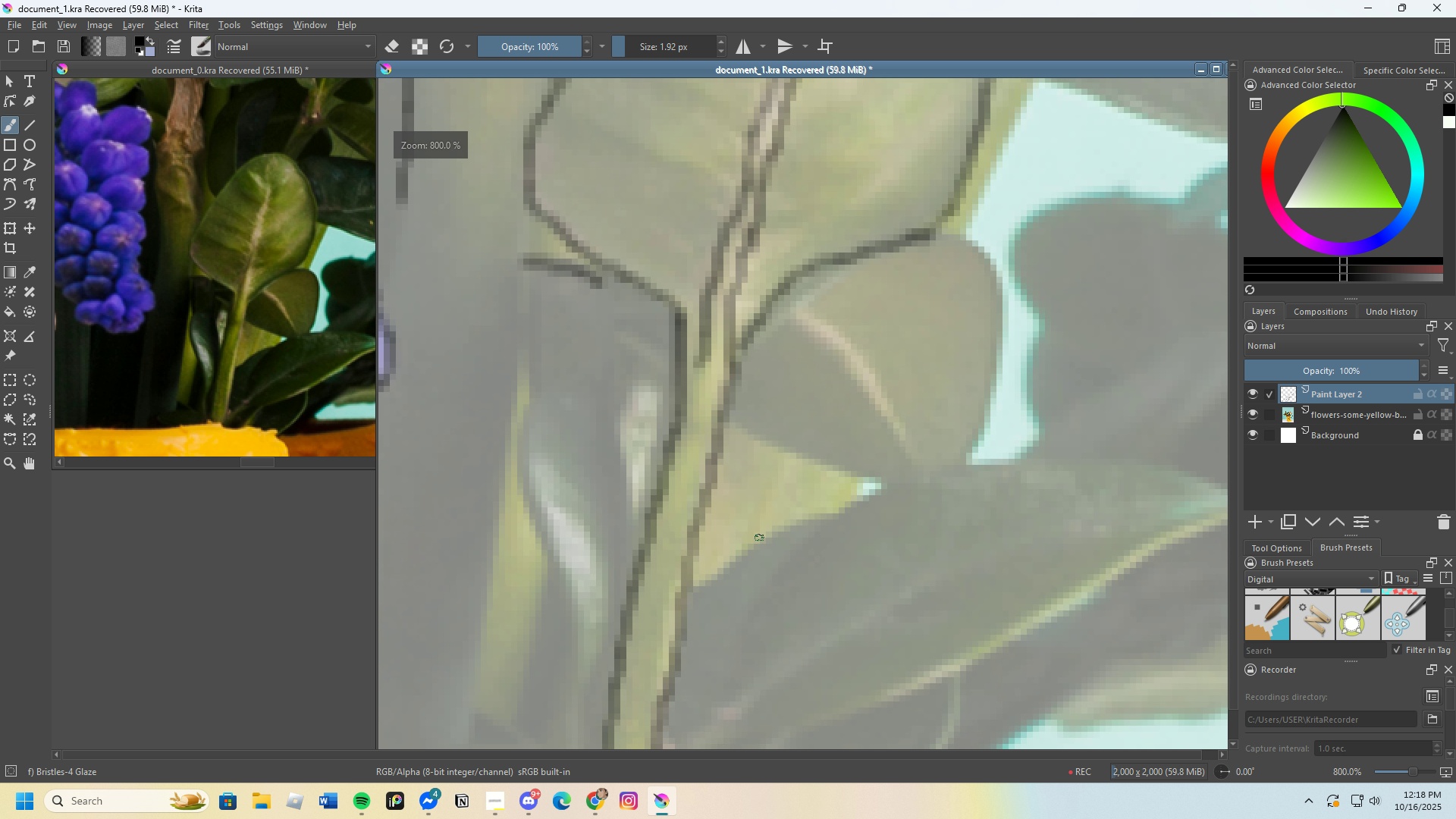 
scroll: coordinate [777, 532], scroll_direction: up, amount: 1.0
 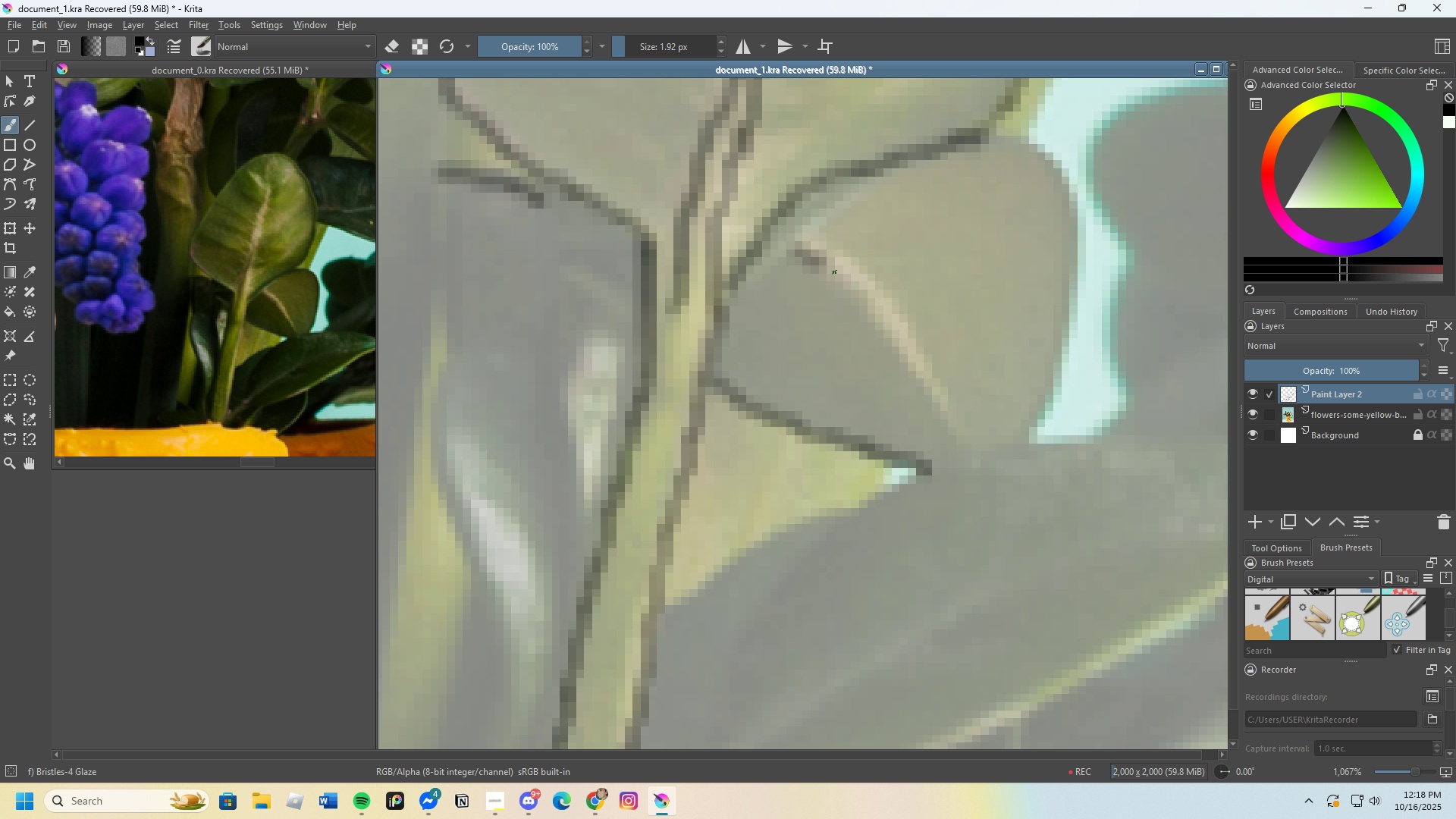 
scroll: coordinate [945, 237], scroll_direction: down, amount: 1.0
 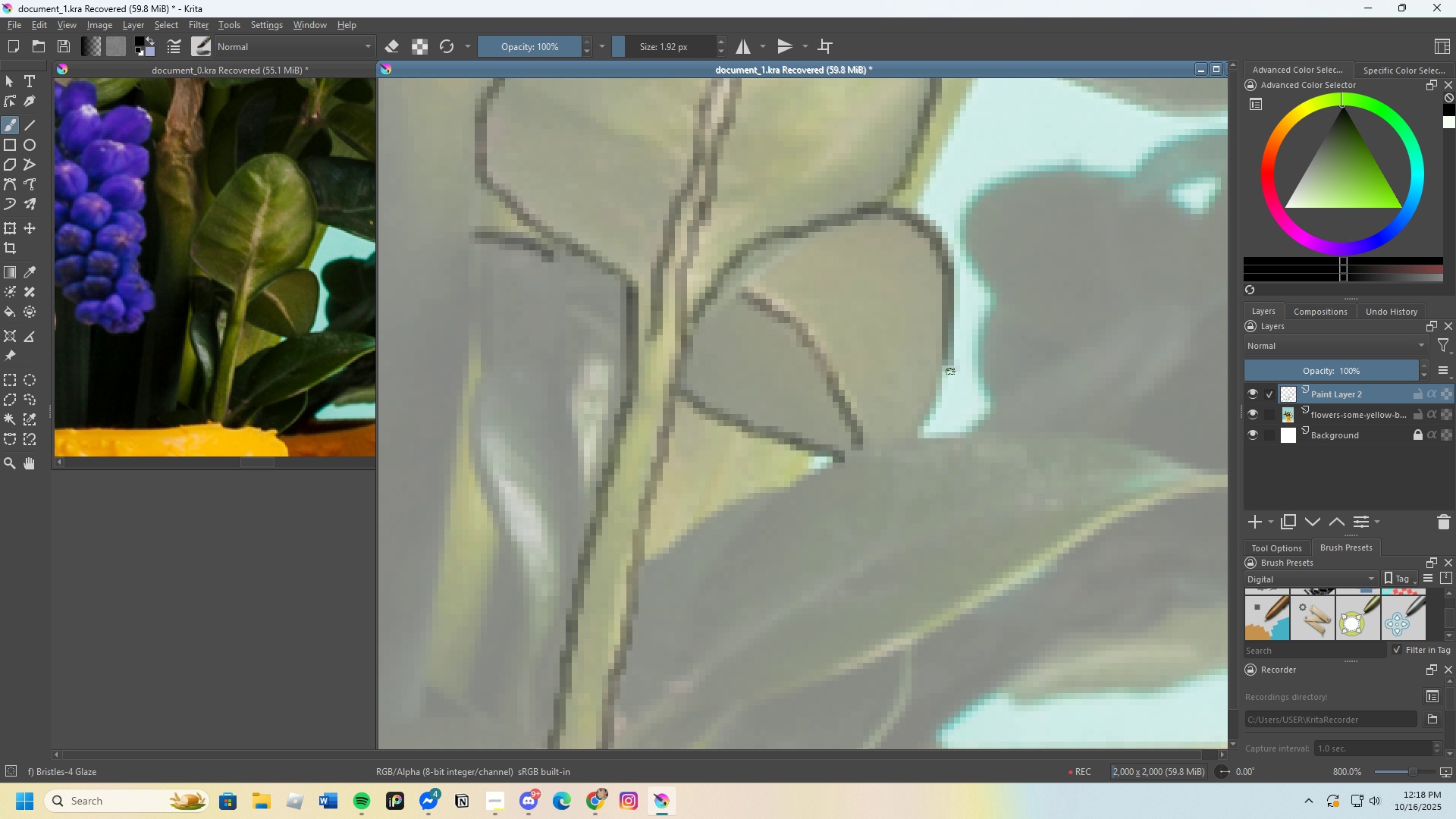 
key(Control+Z)
 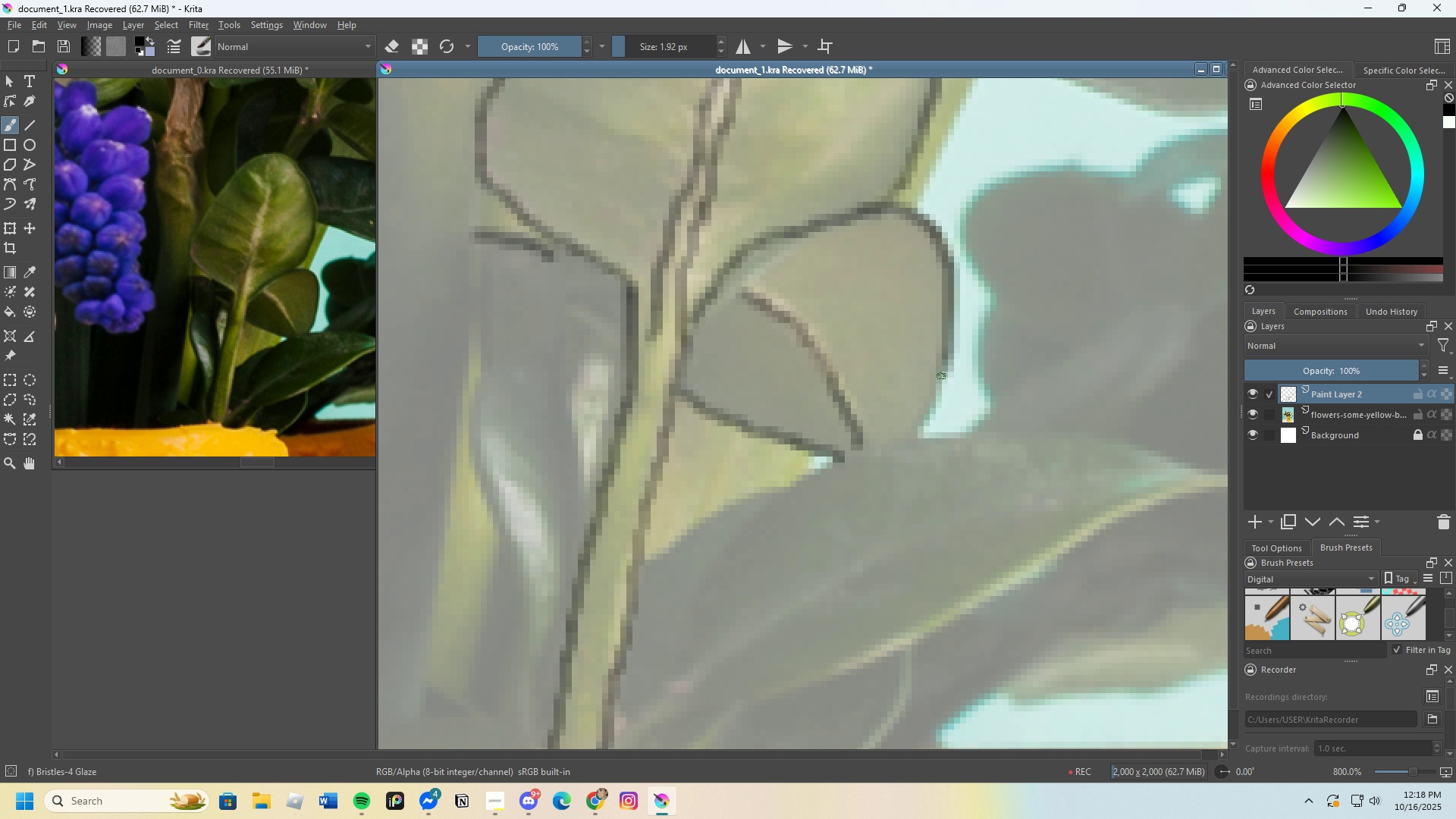 
scroll: coordinate [686, 328], scroll_direction: down, amount: 2.0
 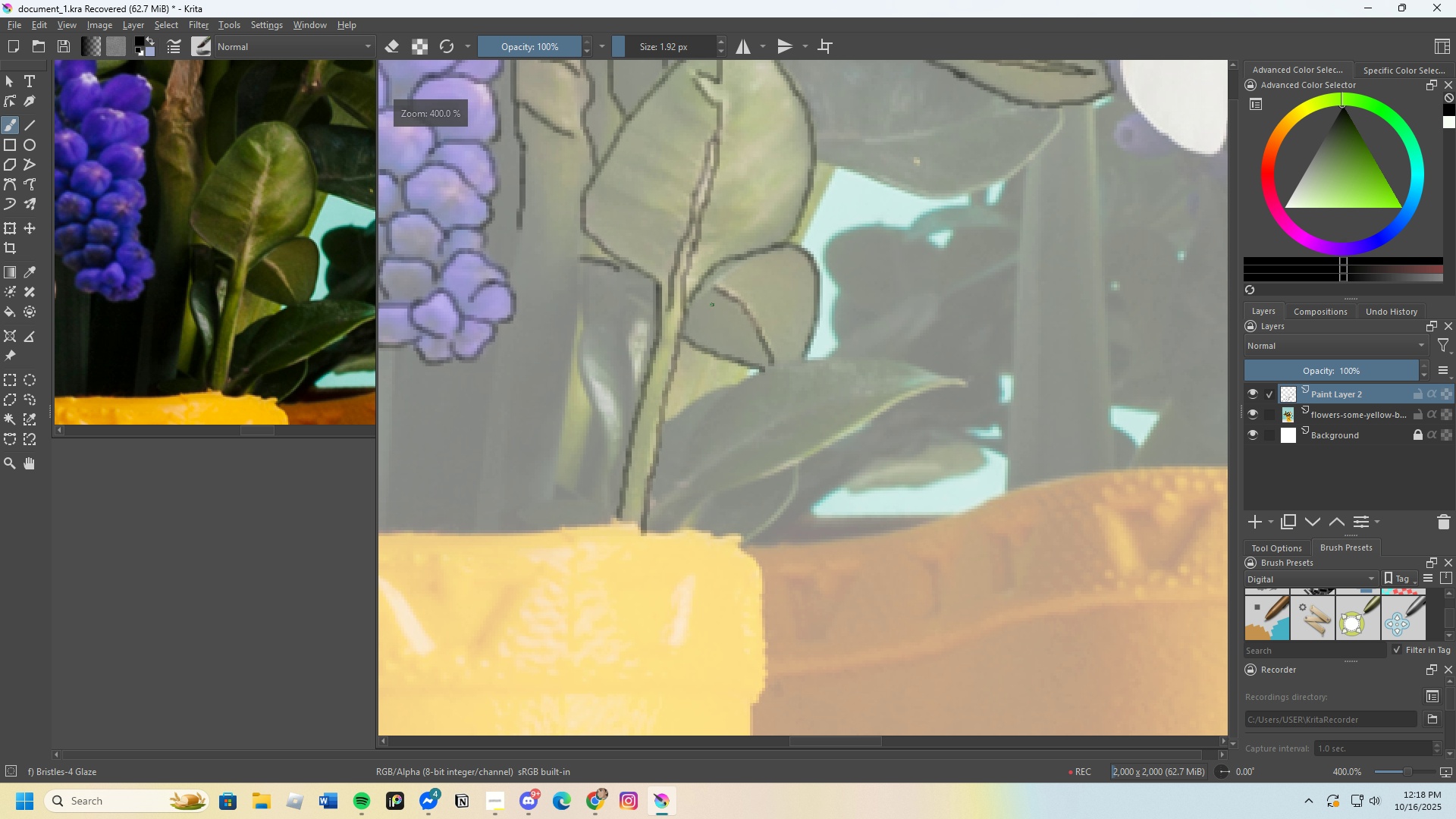 
scroll: coordinate [849, 416], scroll_direction: up, amount: 3.0
 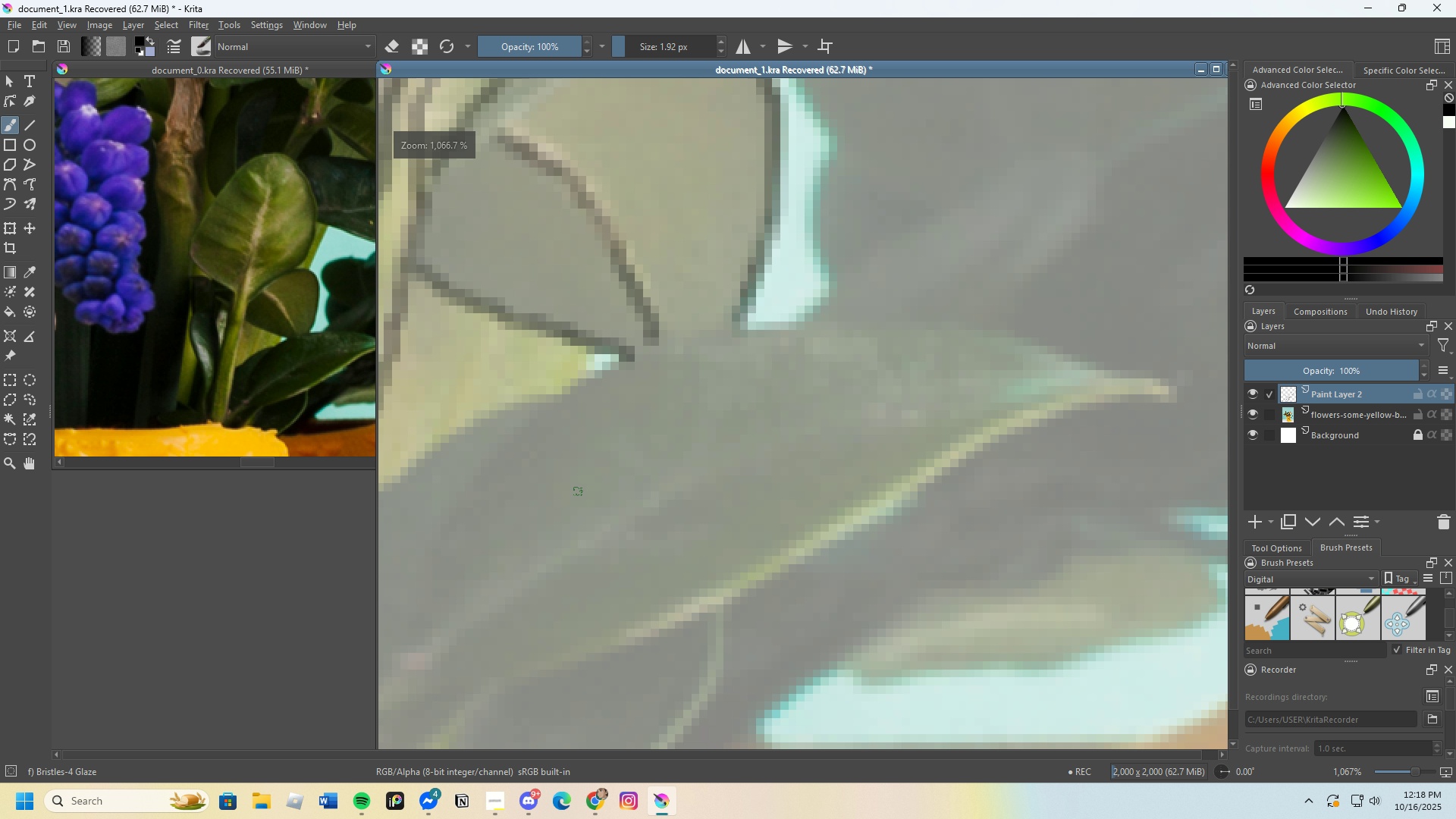 
scroll: coordinate [570, 487], scroll_direction: none, amount: 0.0
 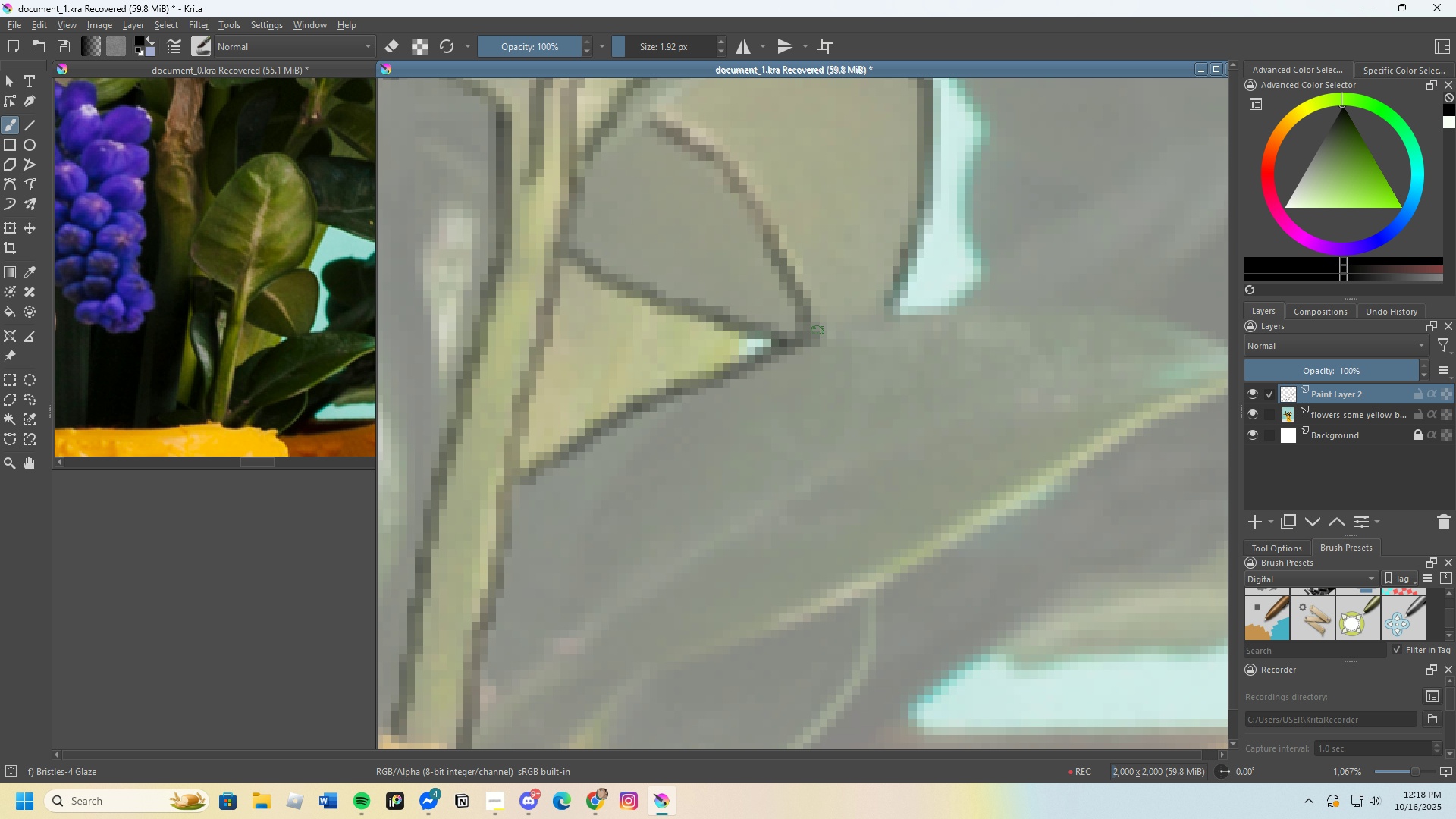 
scroll: coordinate [668, 339], scroll_direction: down, amount: 1.0
 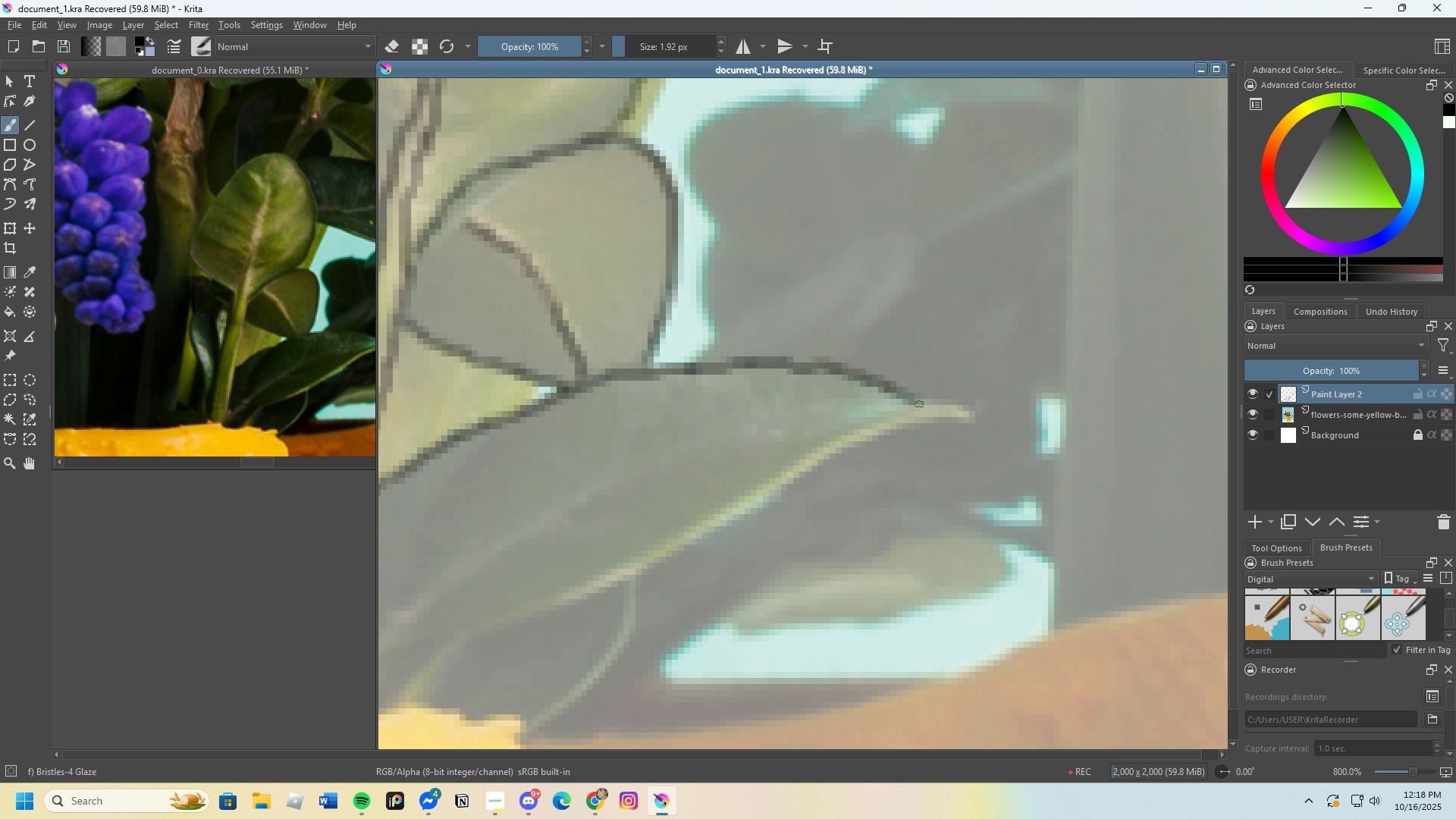 
scroll: coordinate [805, 479], scroll_direction: none, amount: 0.0
 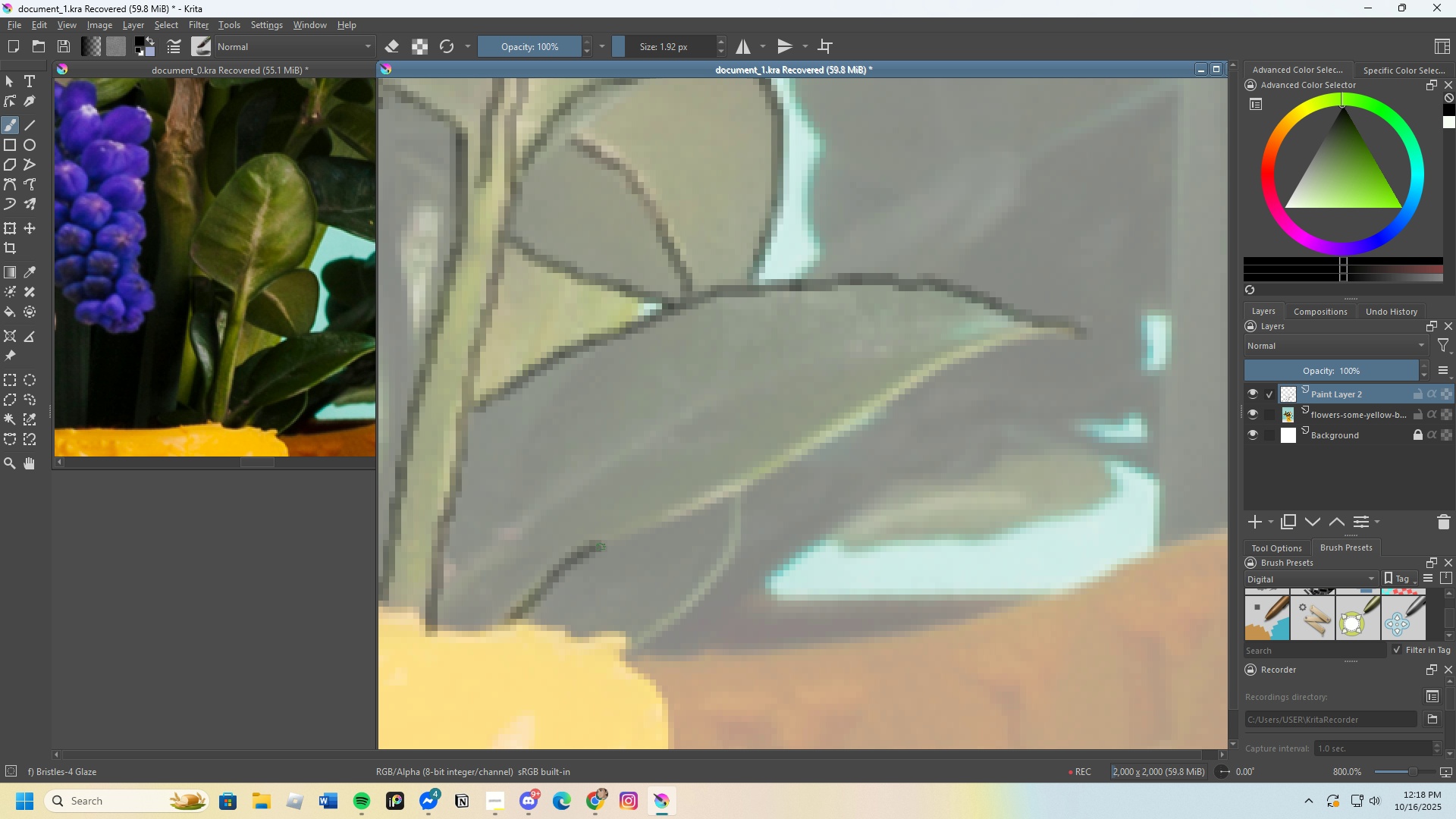 
scroll: coordinate [375, 459], scroll_direction: down, amount: 1.0
 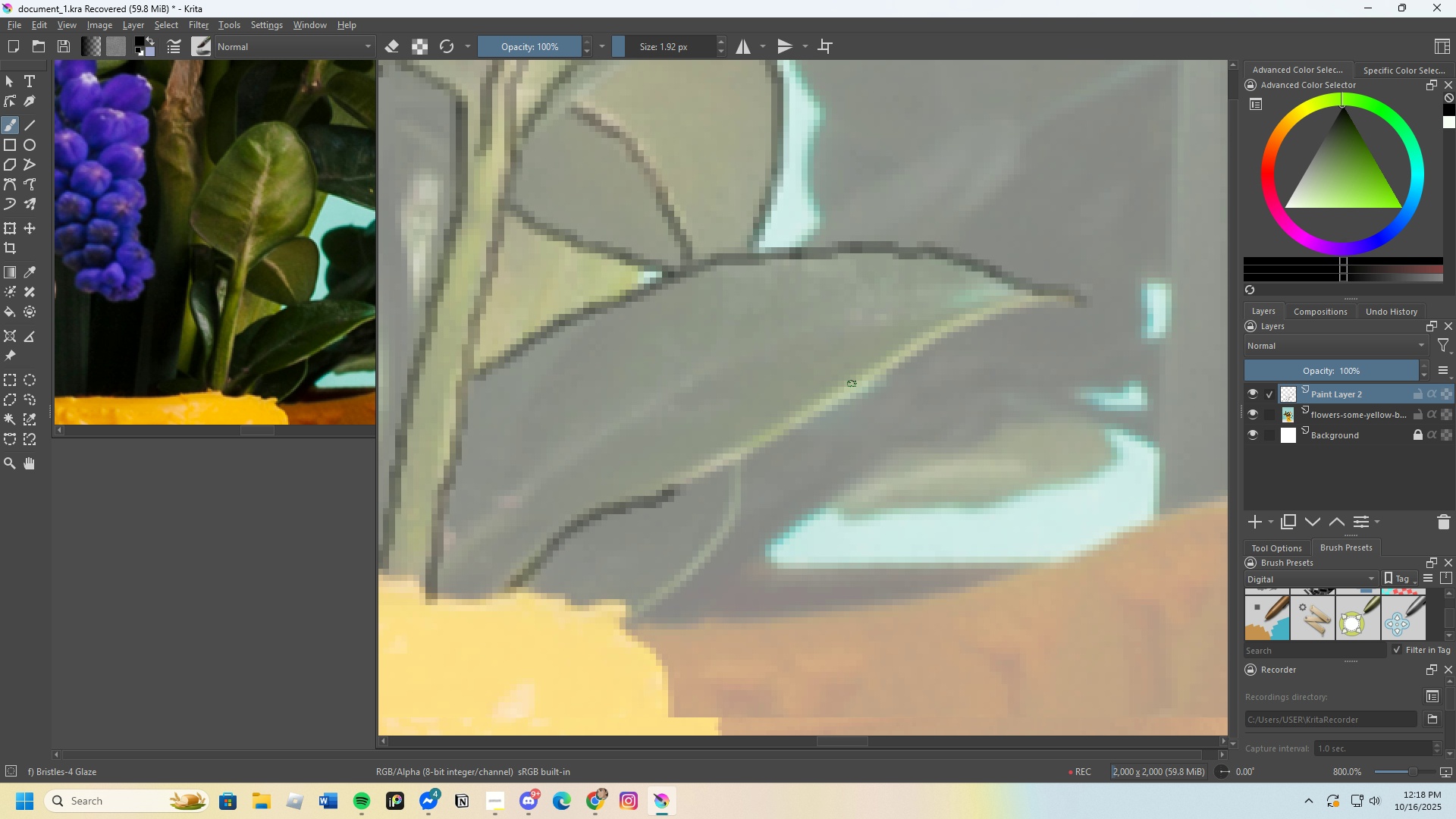 
scroll: coordinate [648, 461], scroll_direction: none, amount: 0.0
 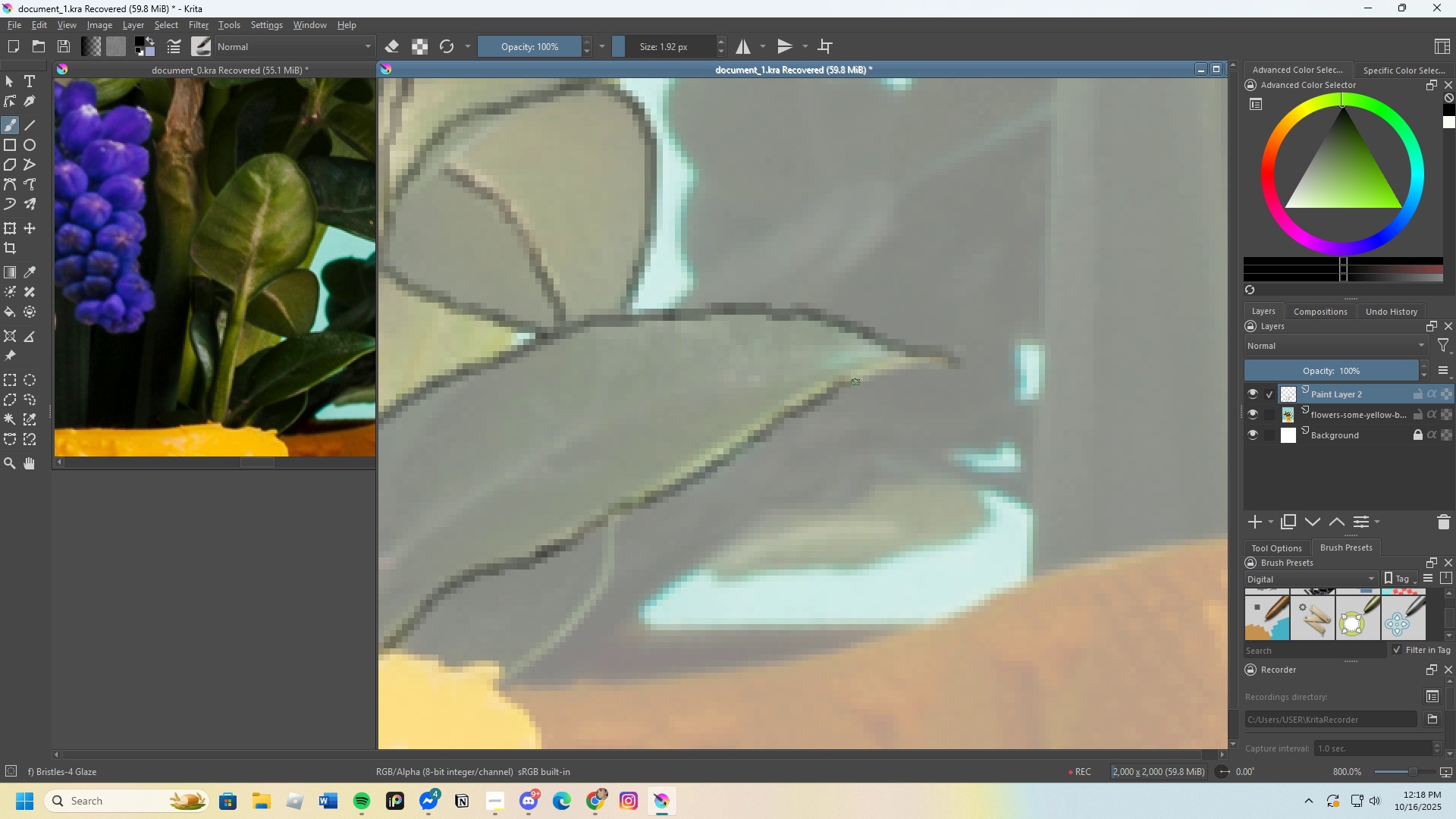 
scroll: coordinate [866, 473], scroll_direction: down, amount: 2.0
 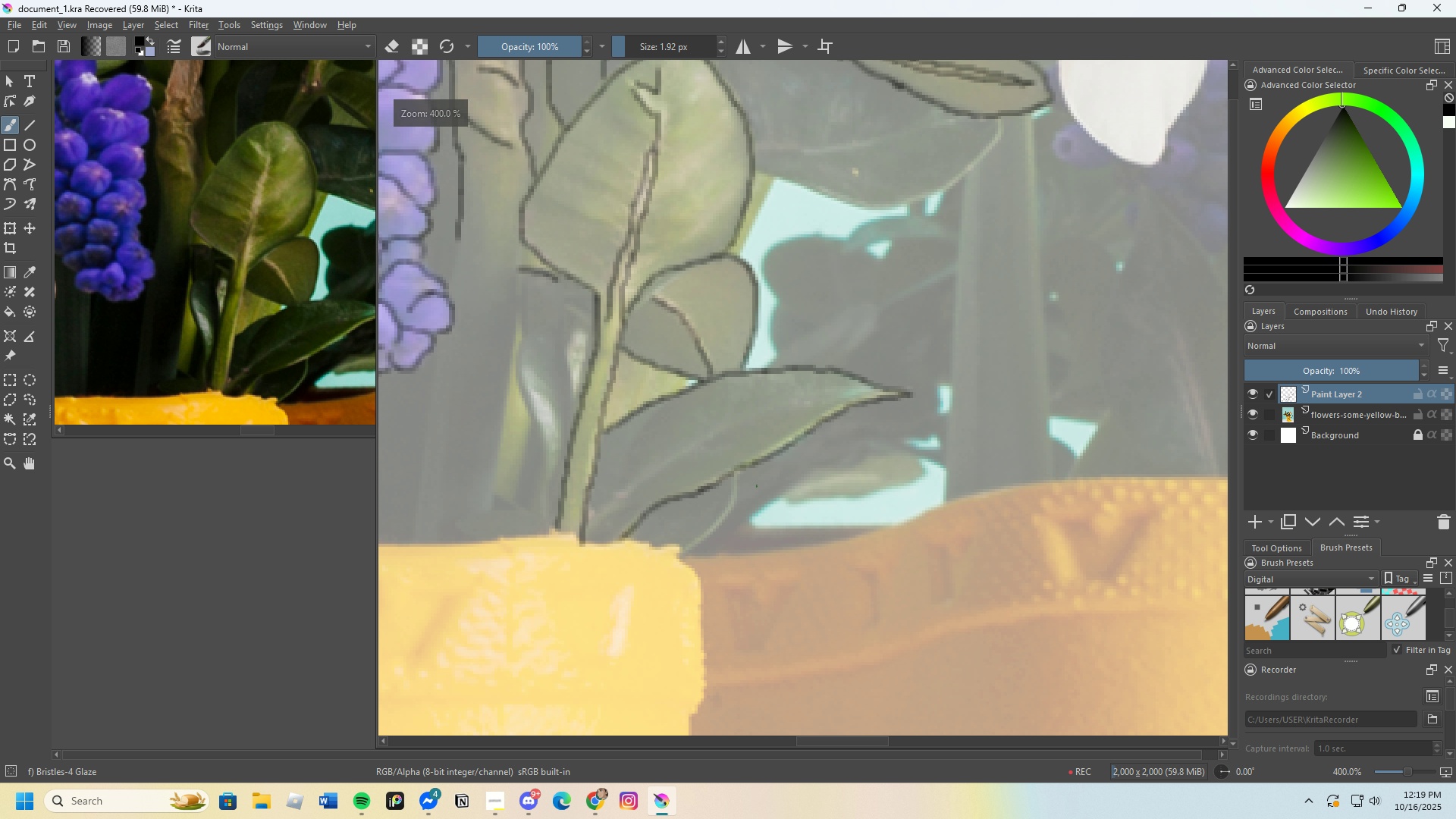 
scroll: coordinate [678, 496], scroll_direction: up, amount: 1.0
 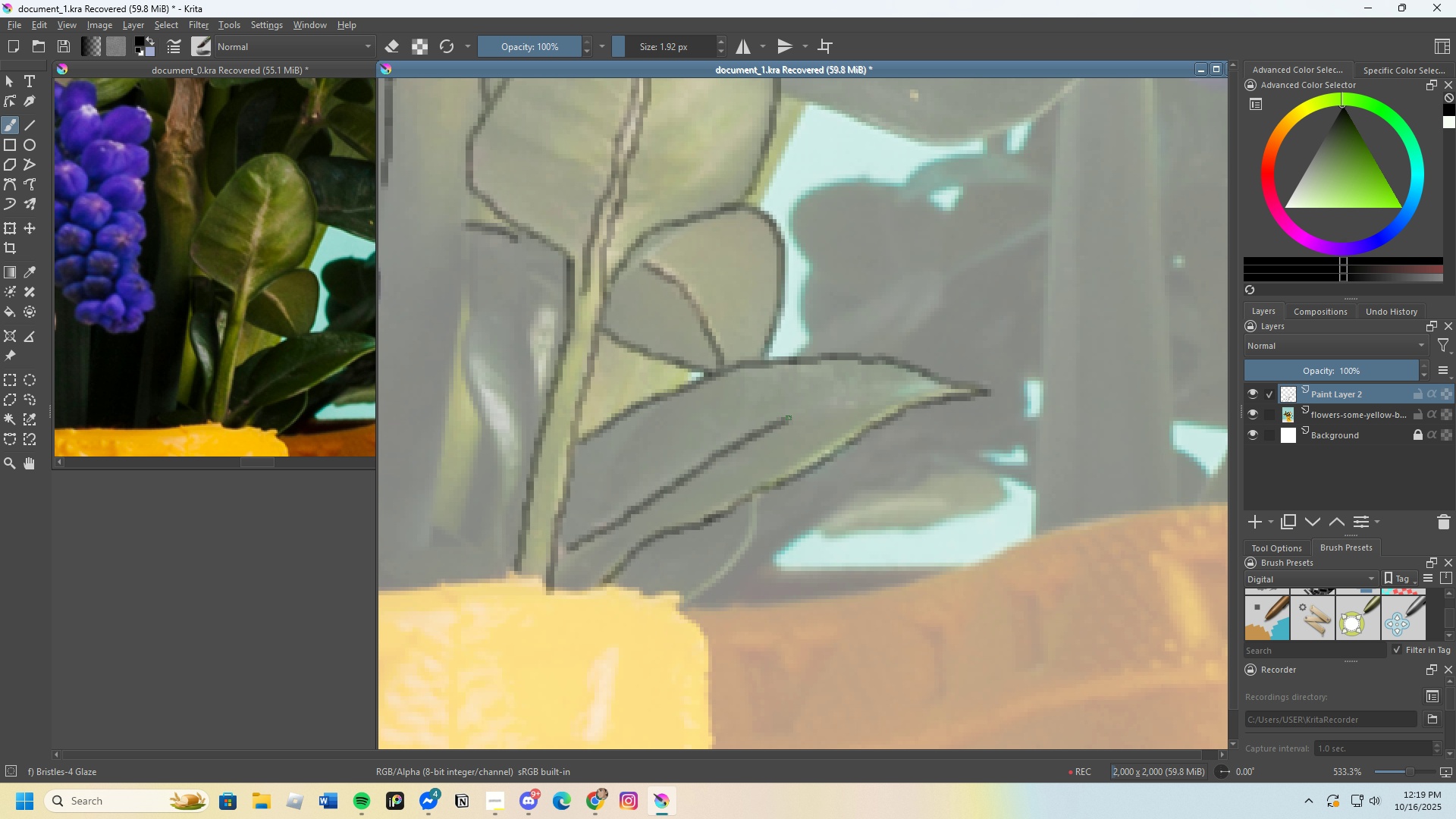 
scroll: coordinate [810, 463], scroll_direction: down, amount: 2.0
 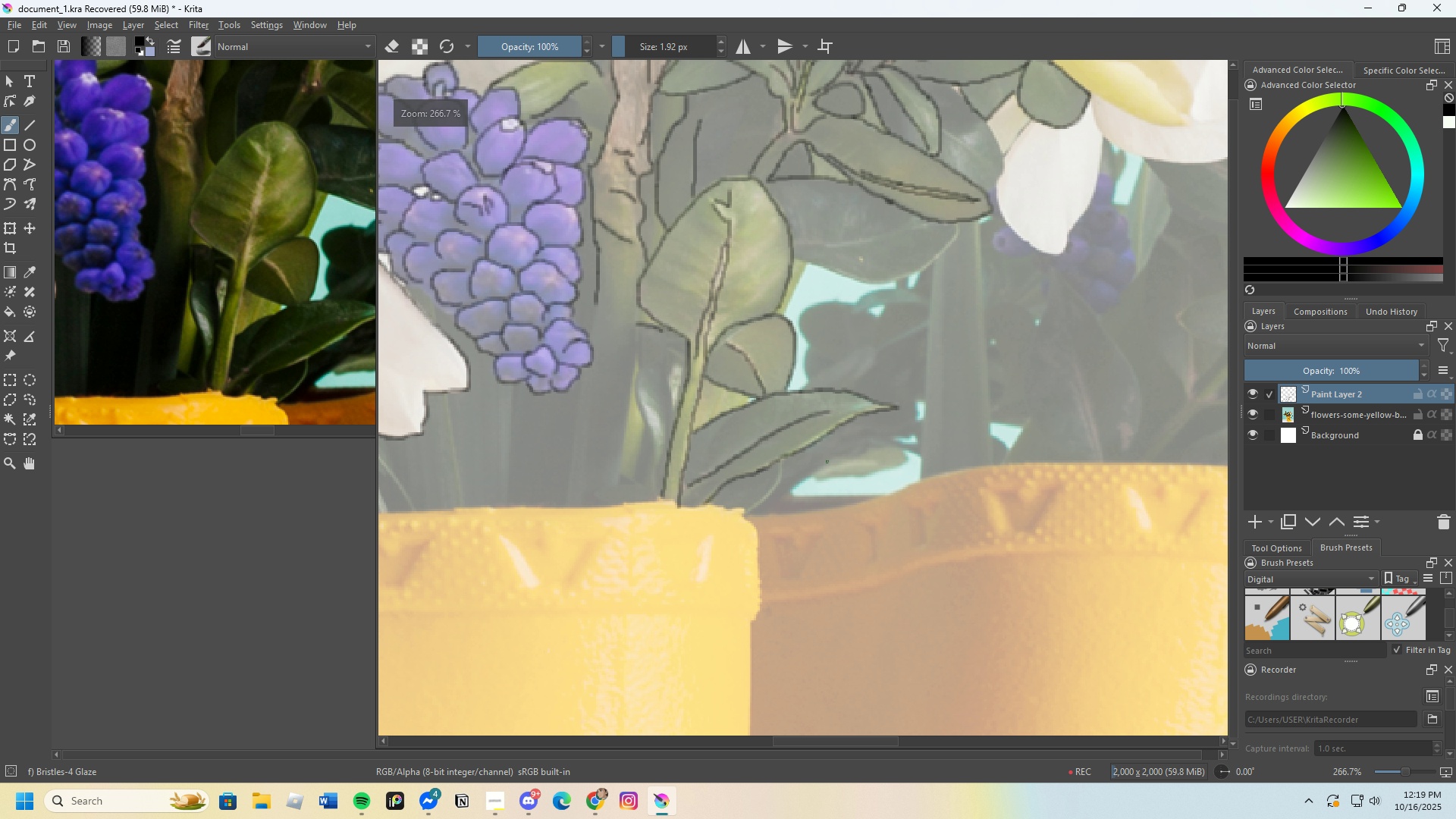 
scroll: coordinate [588, 374], scroll_direction: up, amount: 3.0
 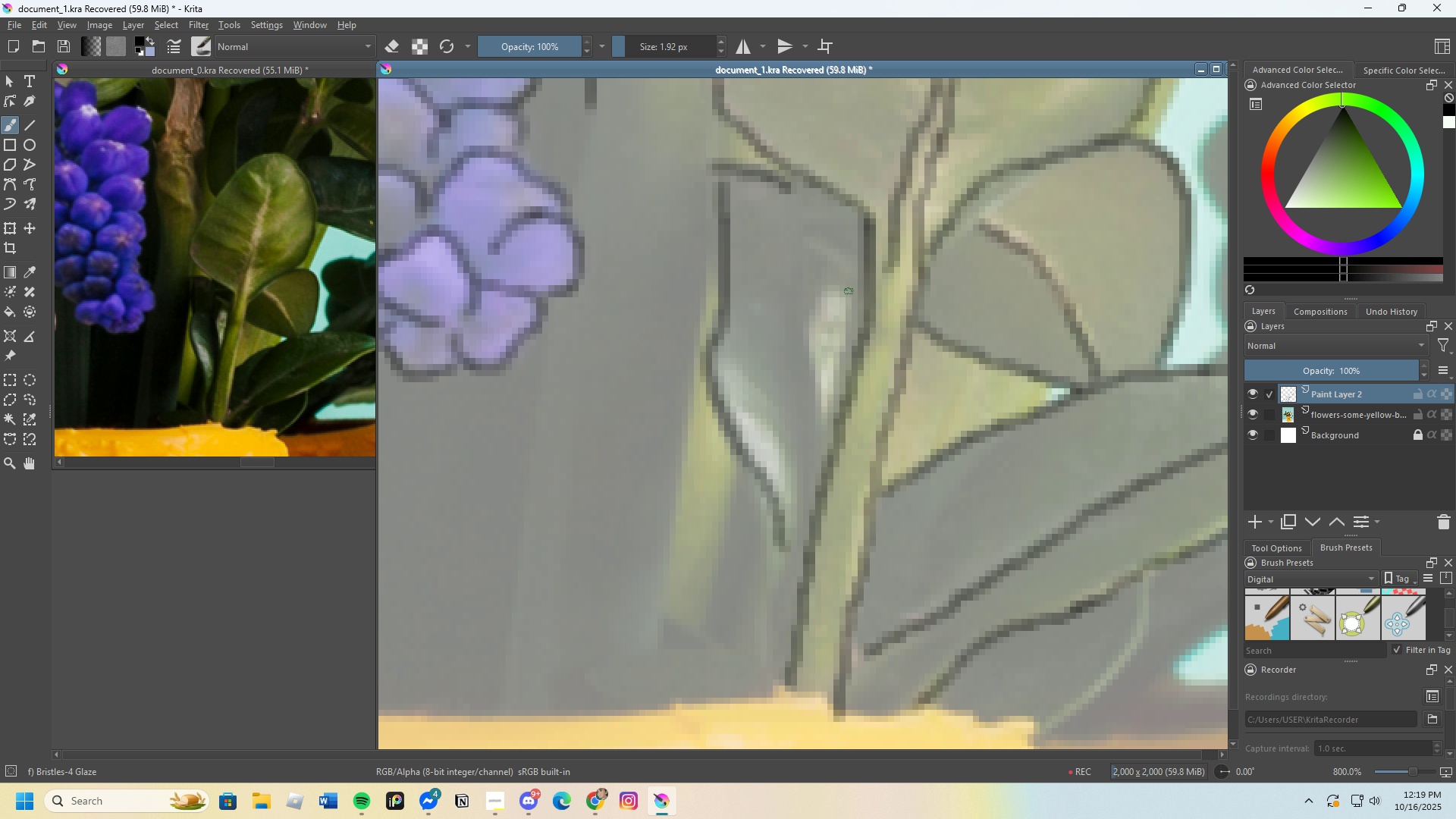 
wait(7.85)
 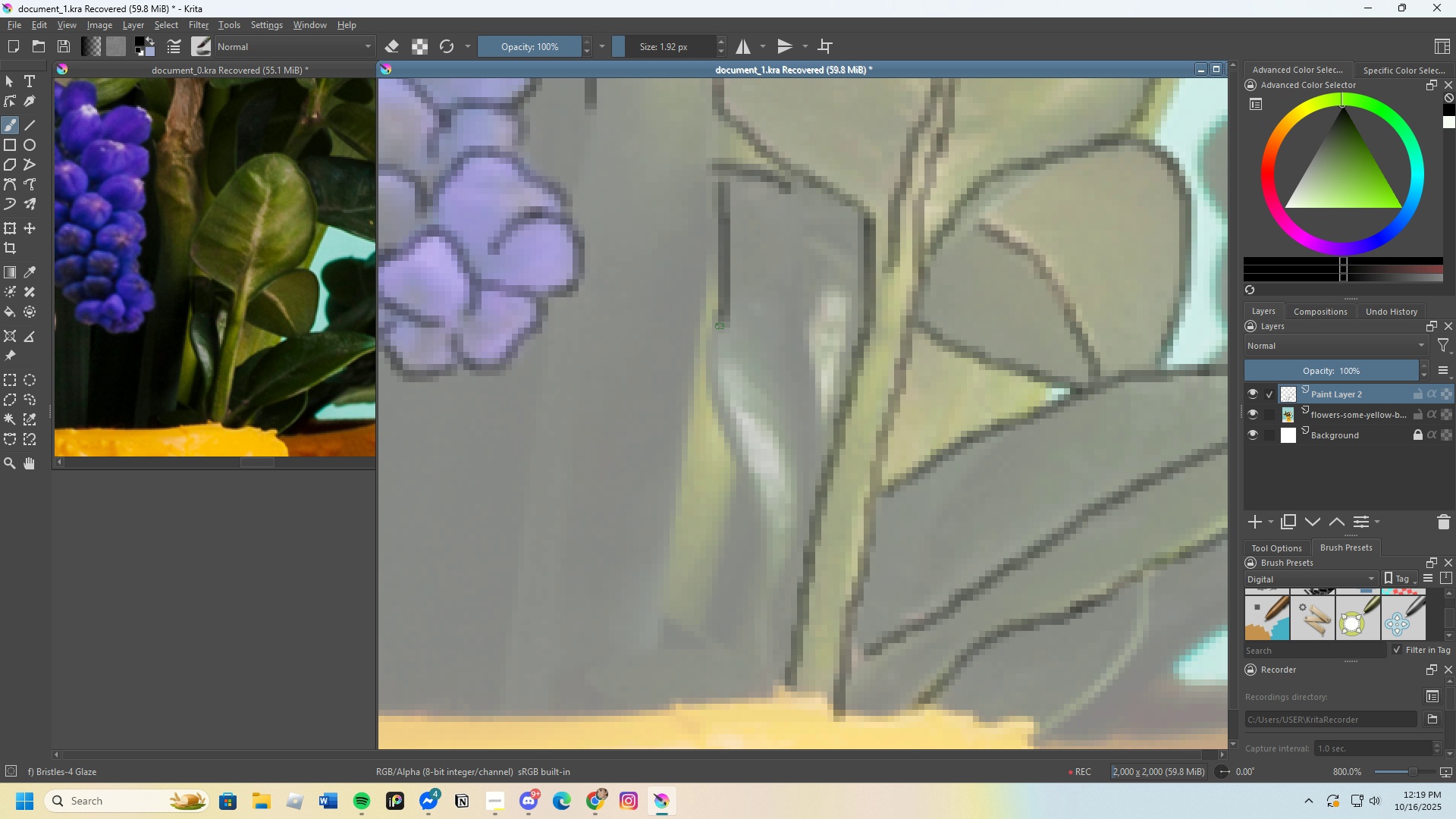 
scroll: coordinate [836, 395], scroll_direction: down, amount: 4.0
 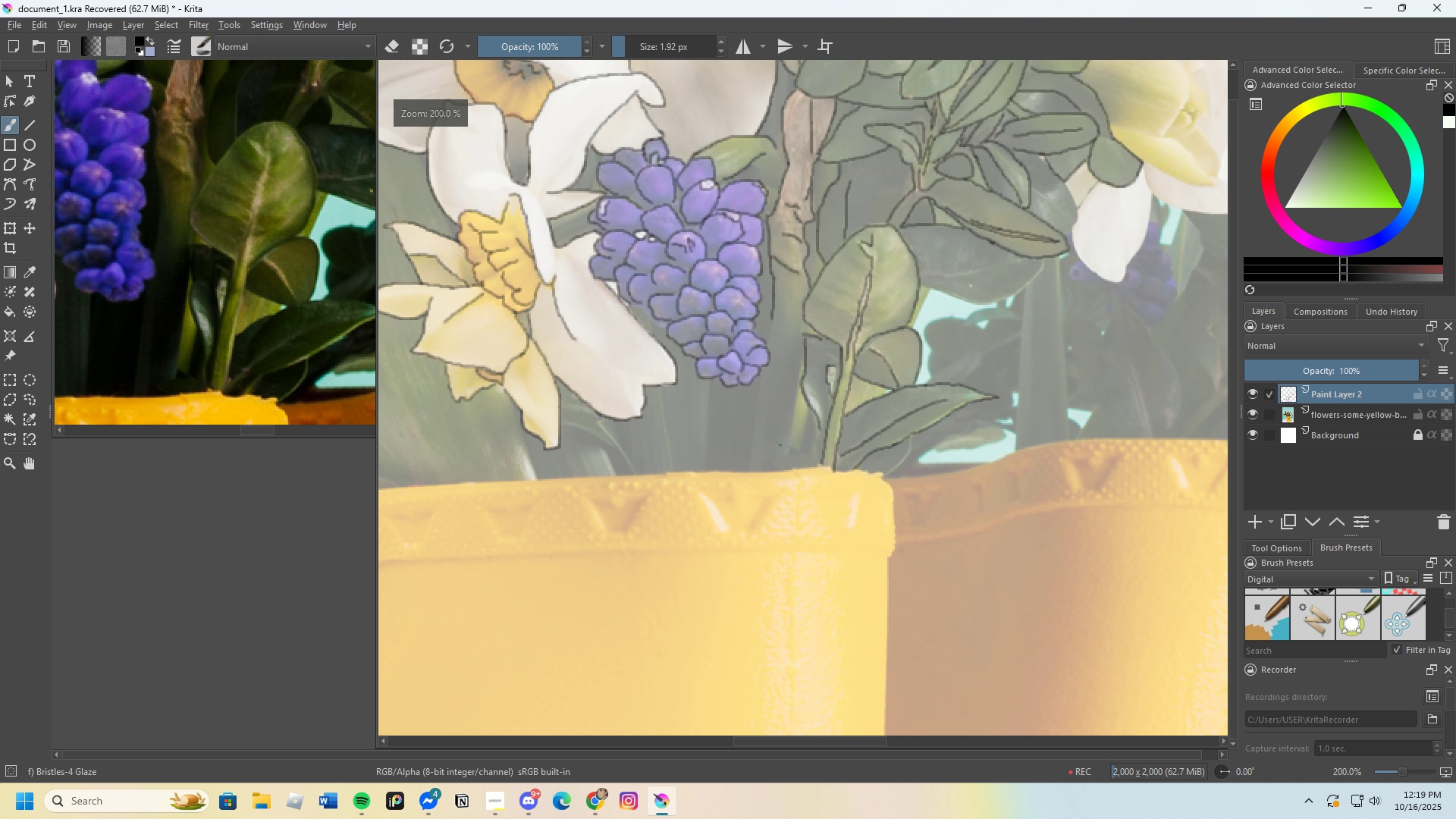 
scroll: coordinate [767, 469], scroll_direction: up, amount: 3.0
 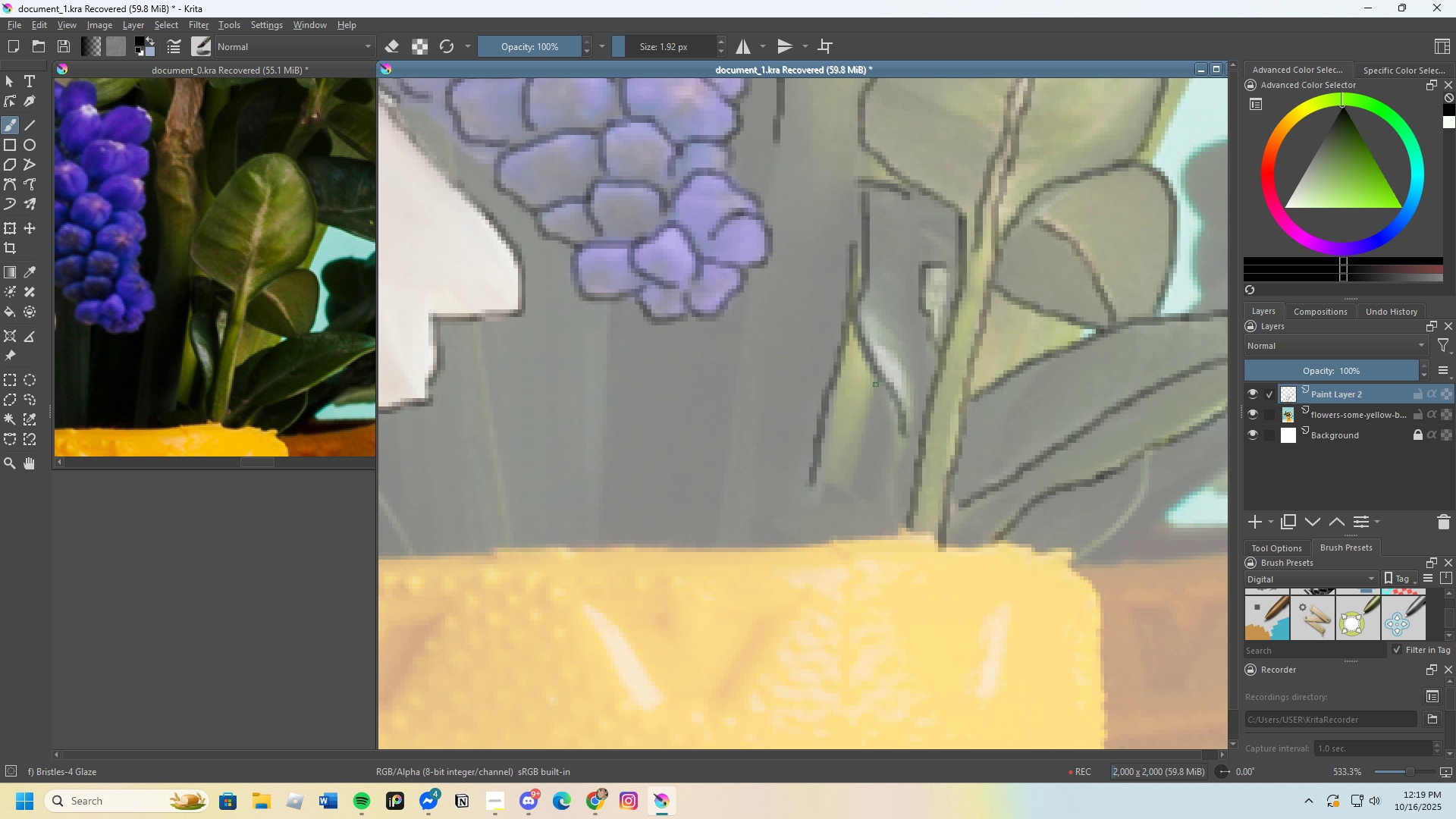 
wait(6.32)
 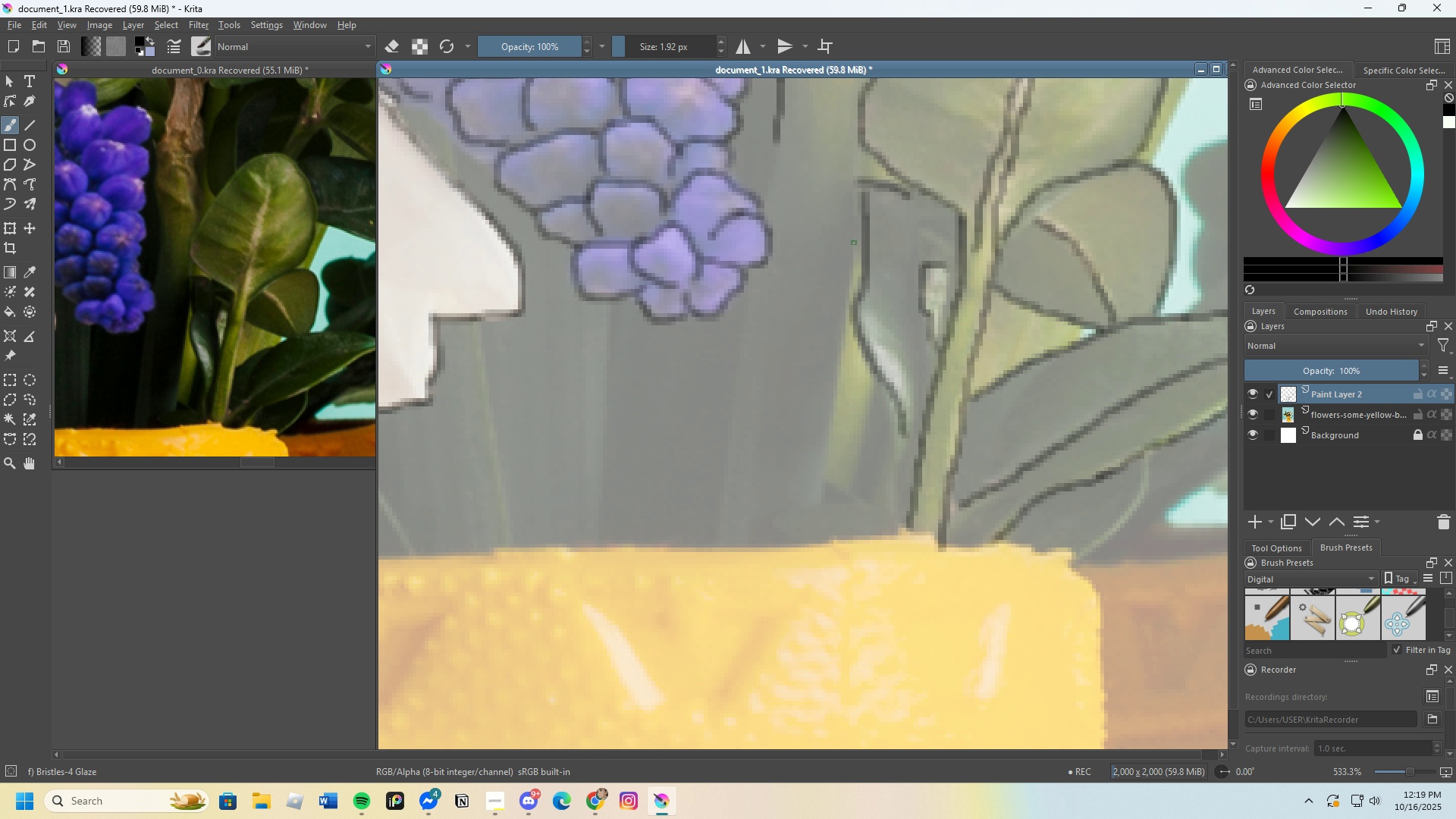 
key(Control+Z)
 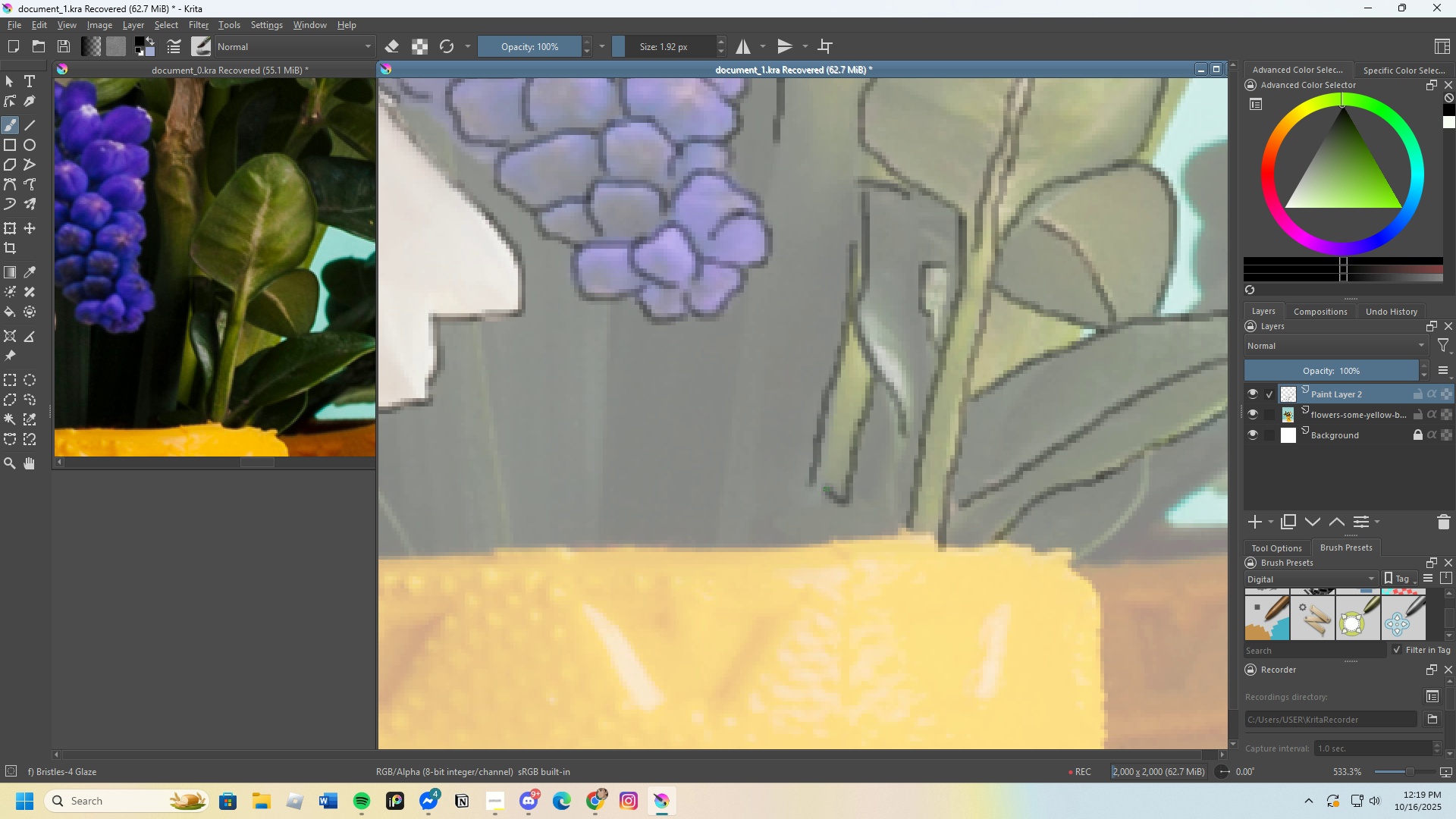 
scroll: coordinate [736, 412], scroll_direction: none, amount: 0.0
 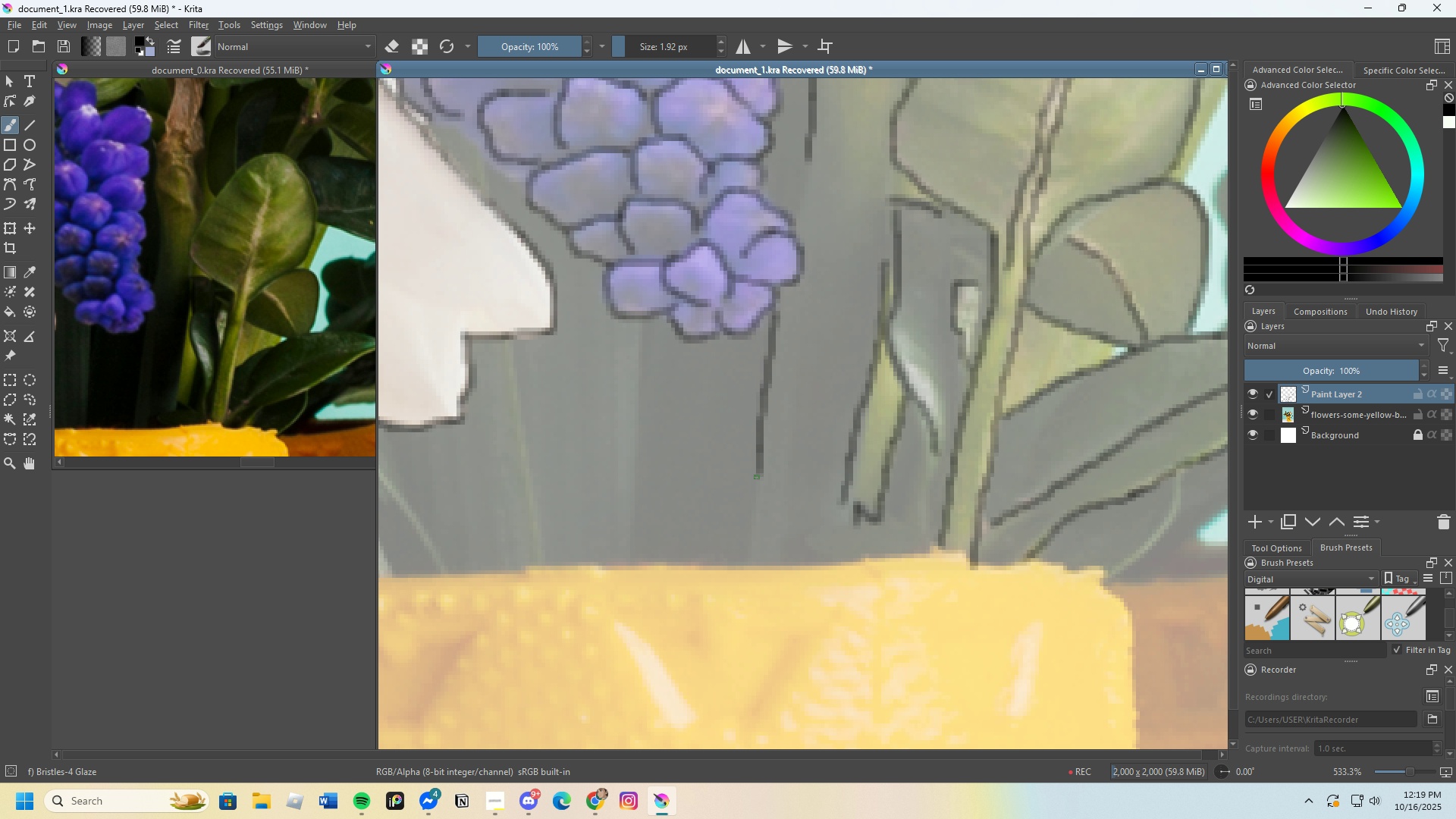 
wait(6.09)
 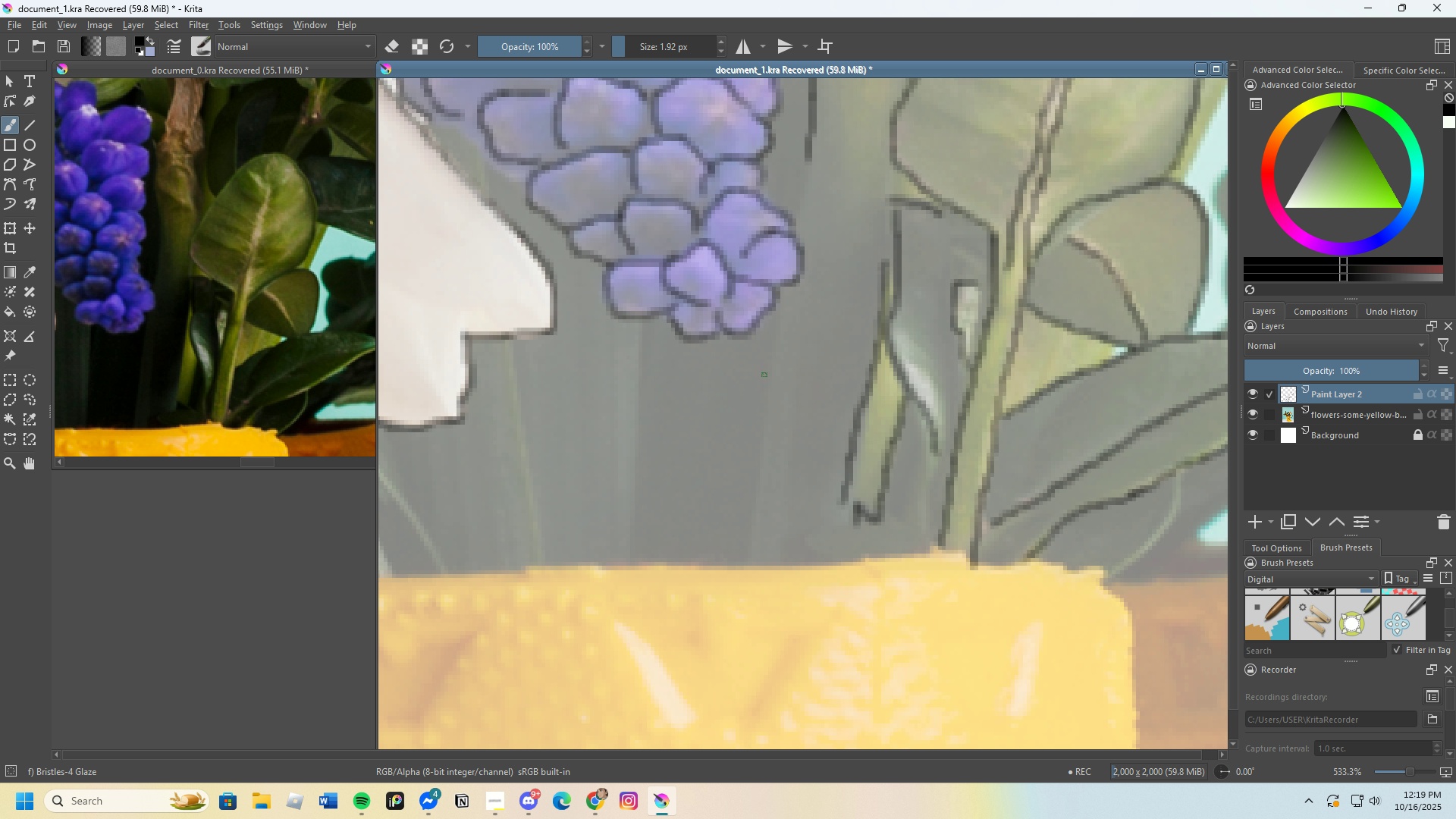 
scroll: coordinate [836, 475], scroll_direction: down, amount: 4.0
 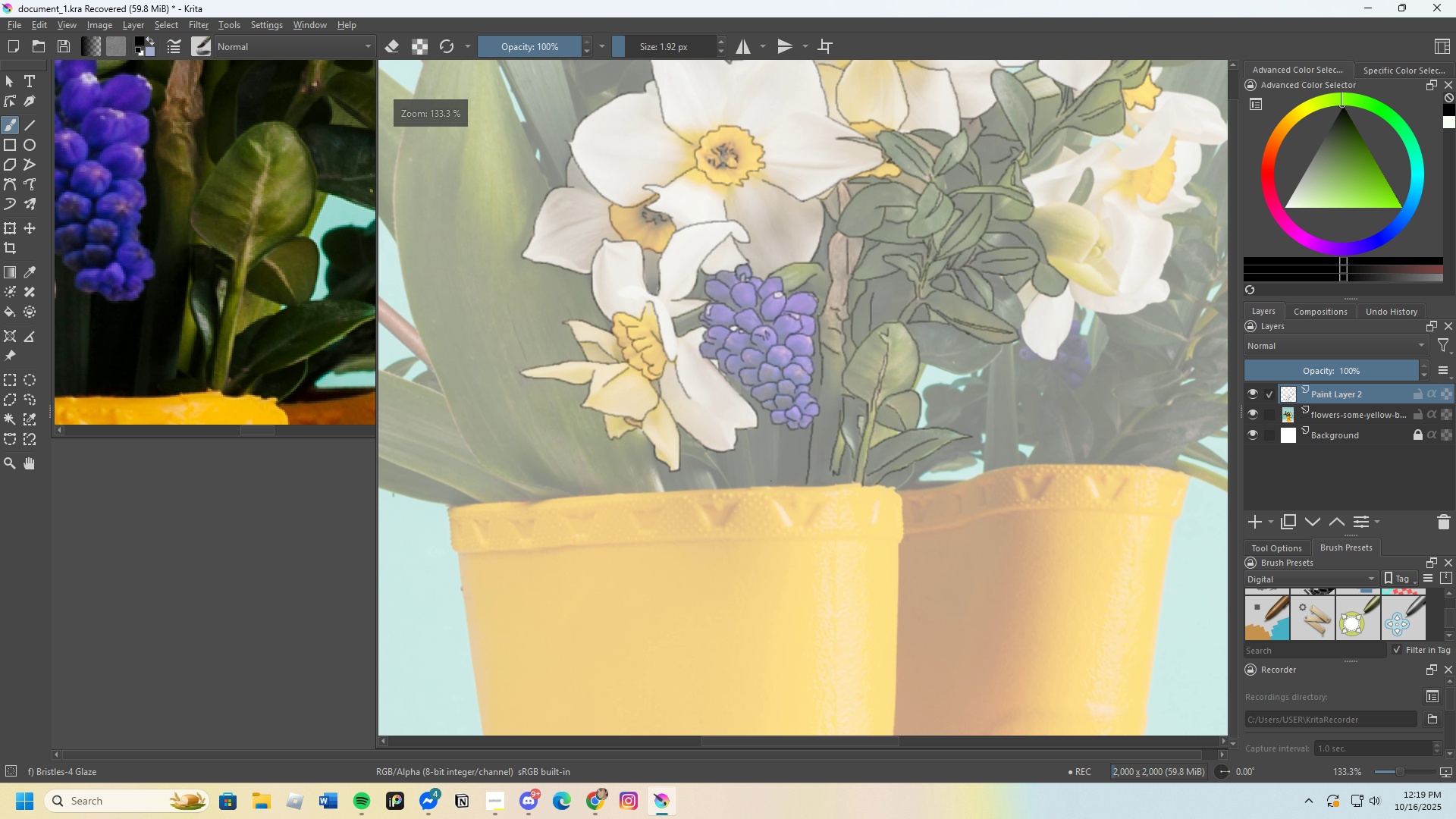 
scroll: coordinate [634, 297], scroll_direction: up, amount: 4.0
 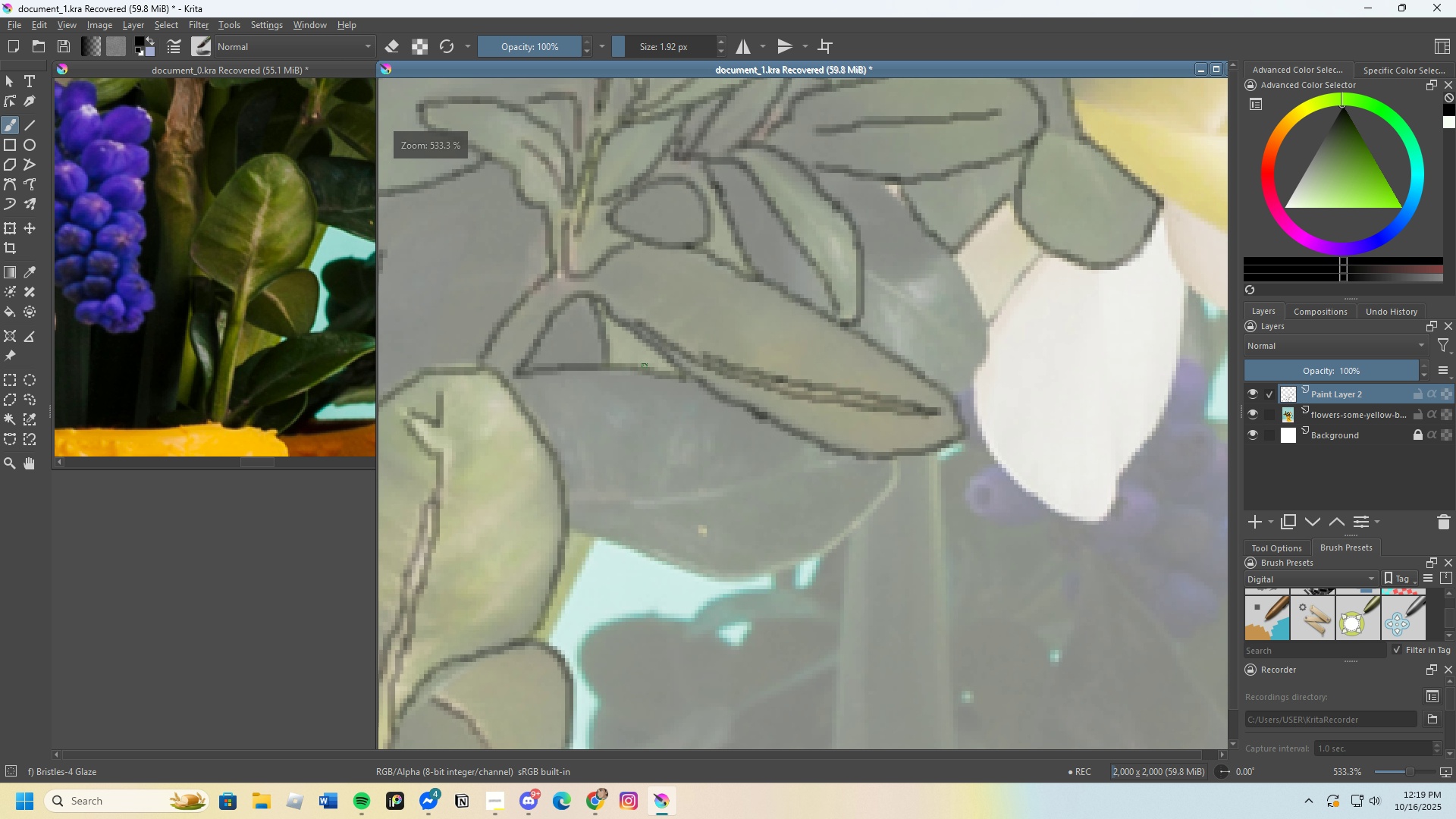 
scroll: coordinate [646, 353], scroll_direction: down, amount: 3.0
 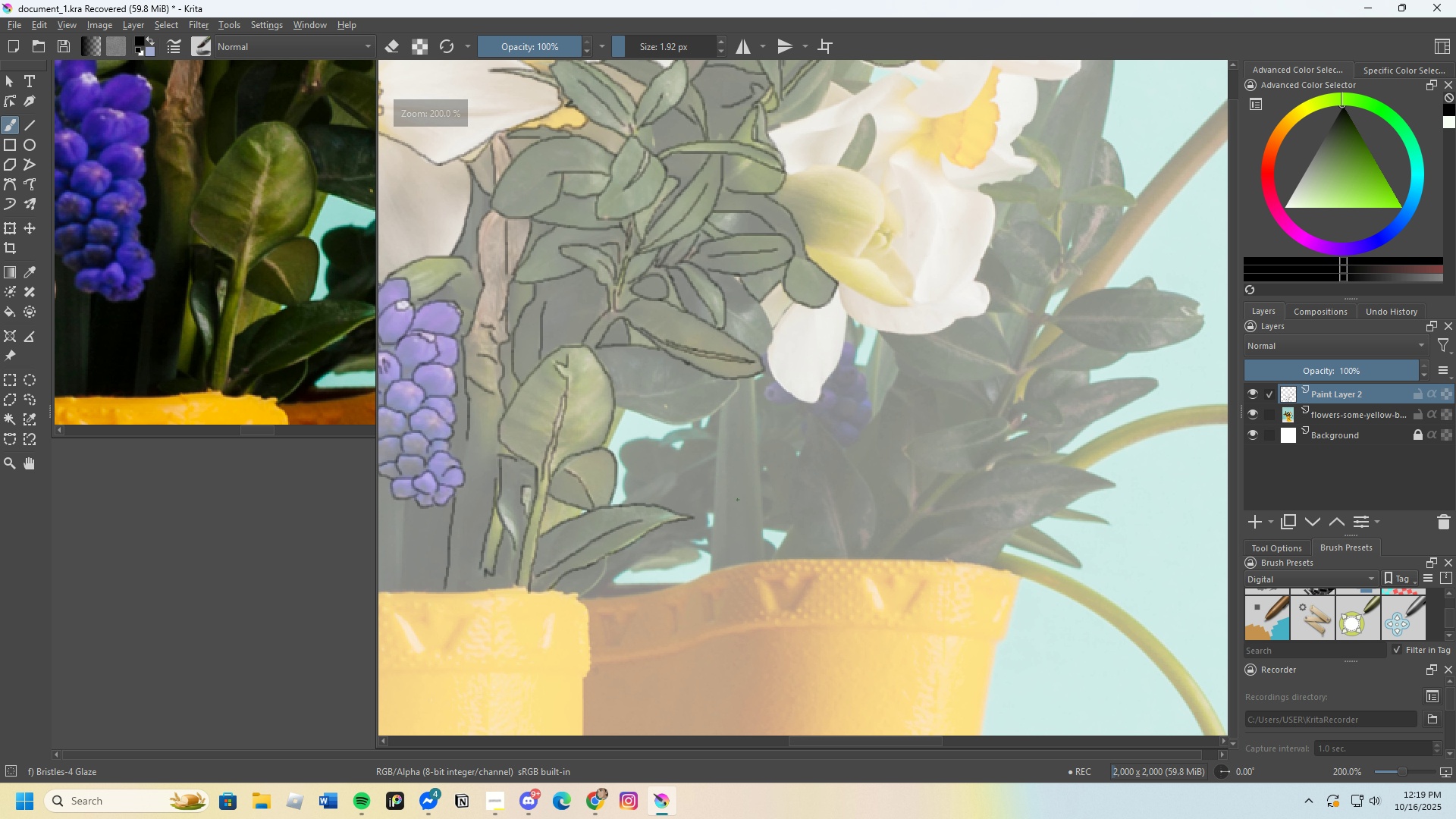 
scroll: coordinate [413, 533], scroll_direction: up, amount: 6.0
 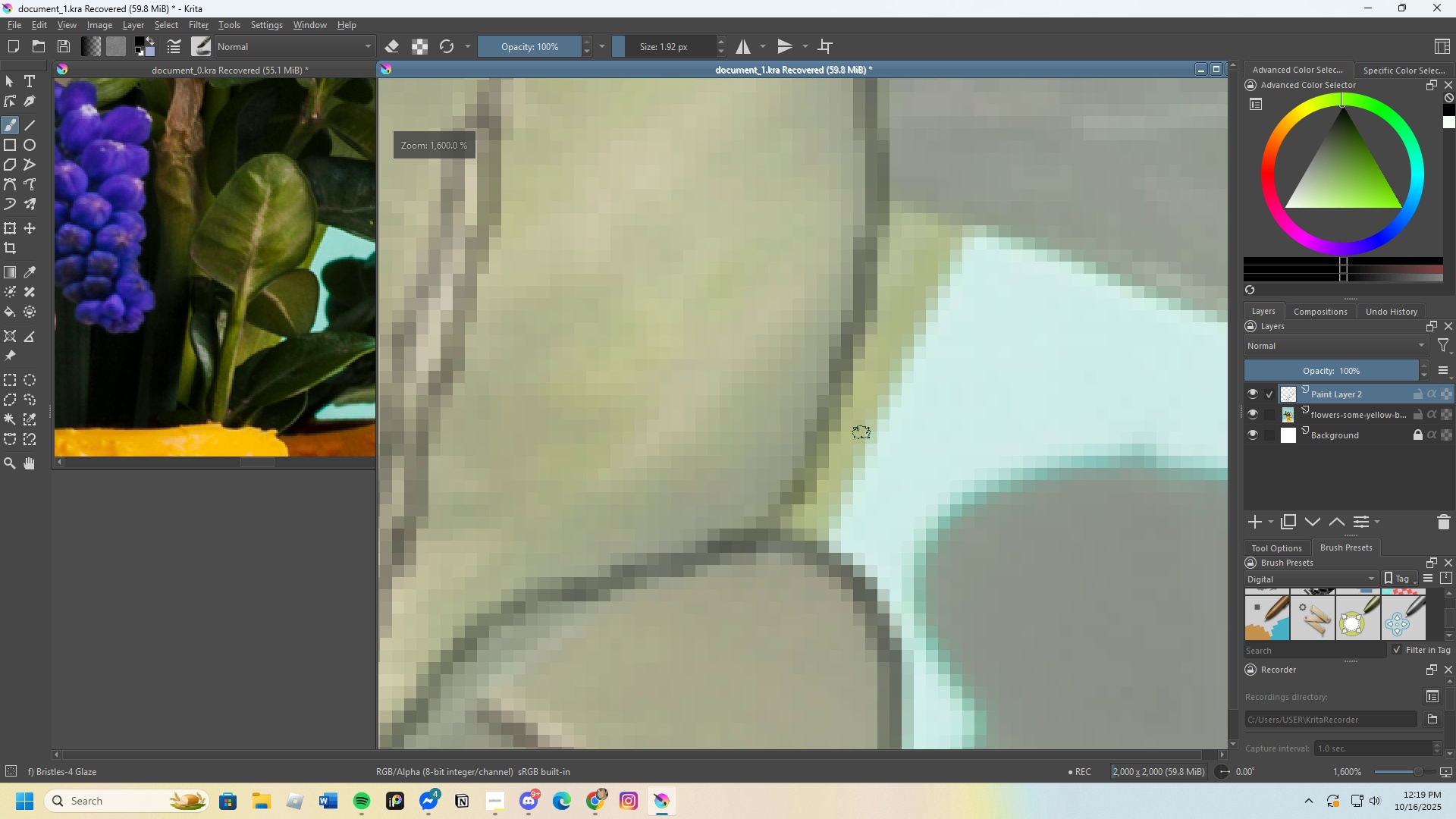 
scroll: coordinate [642, 459], scroll_direction: down, amount: 4.0
 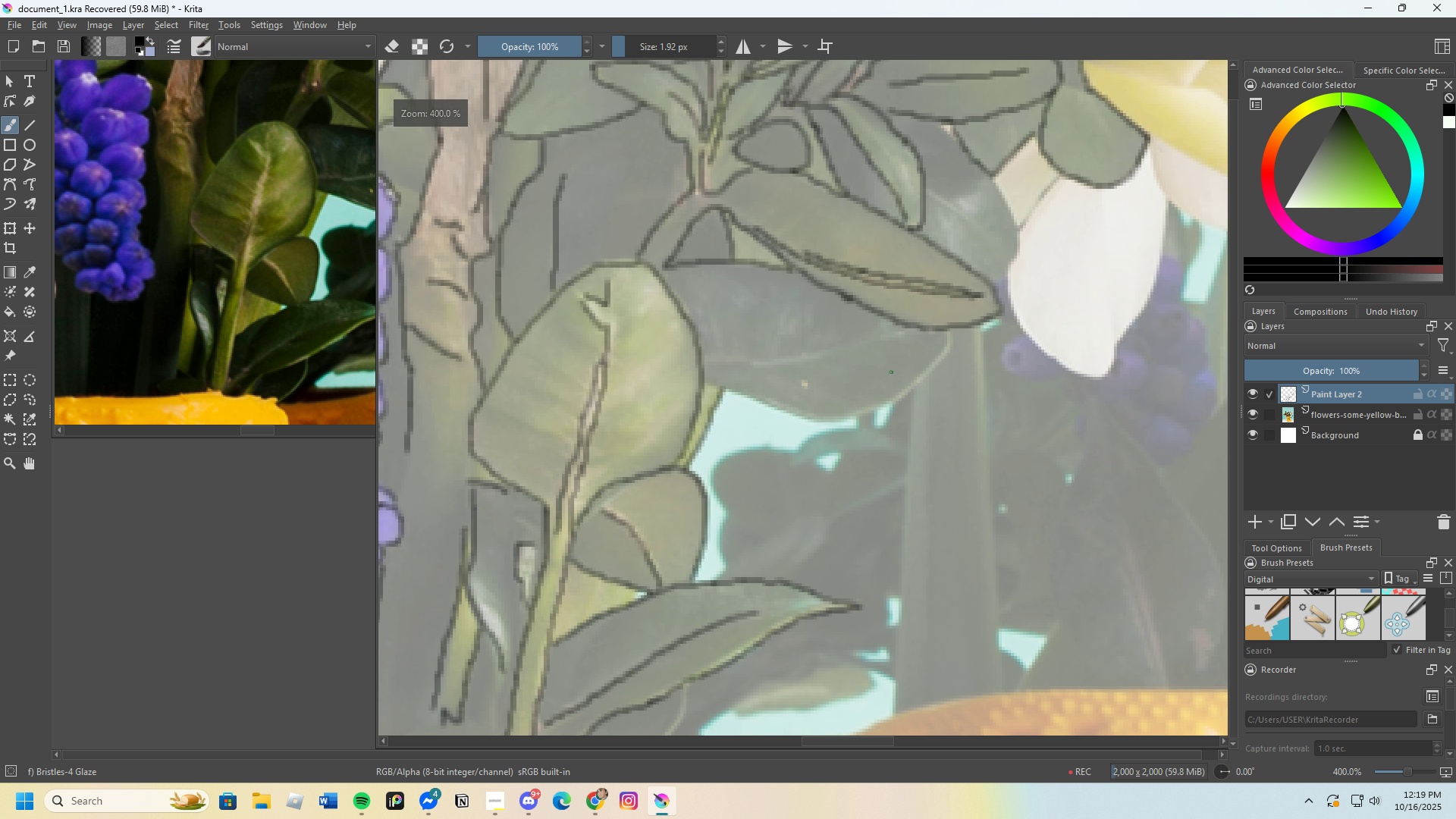 
scroll: coordinate [854, 393], scroll_direction: up, amount: 2.0
 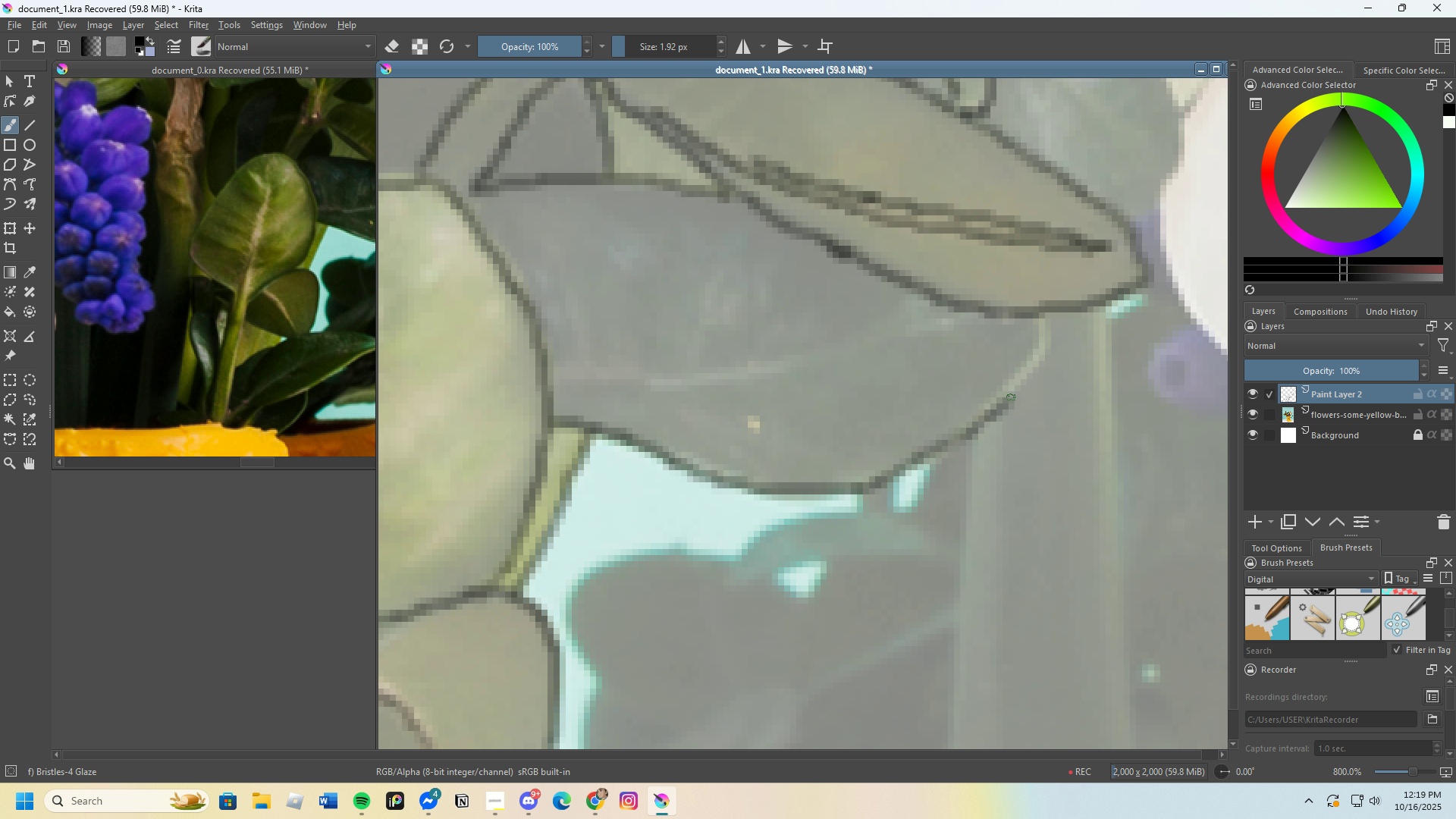 
wait(6.22)
 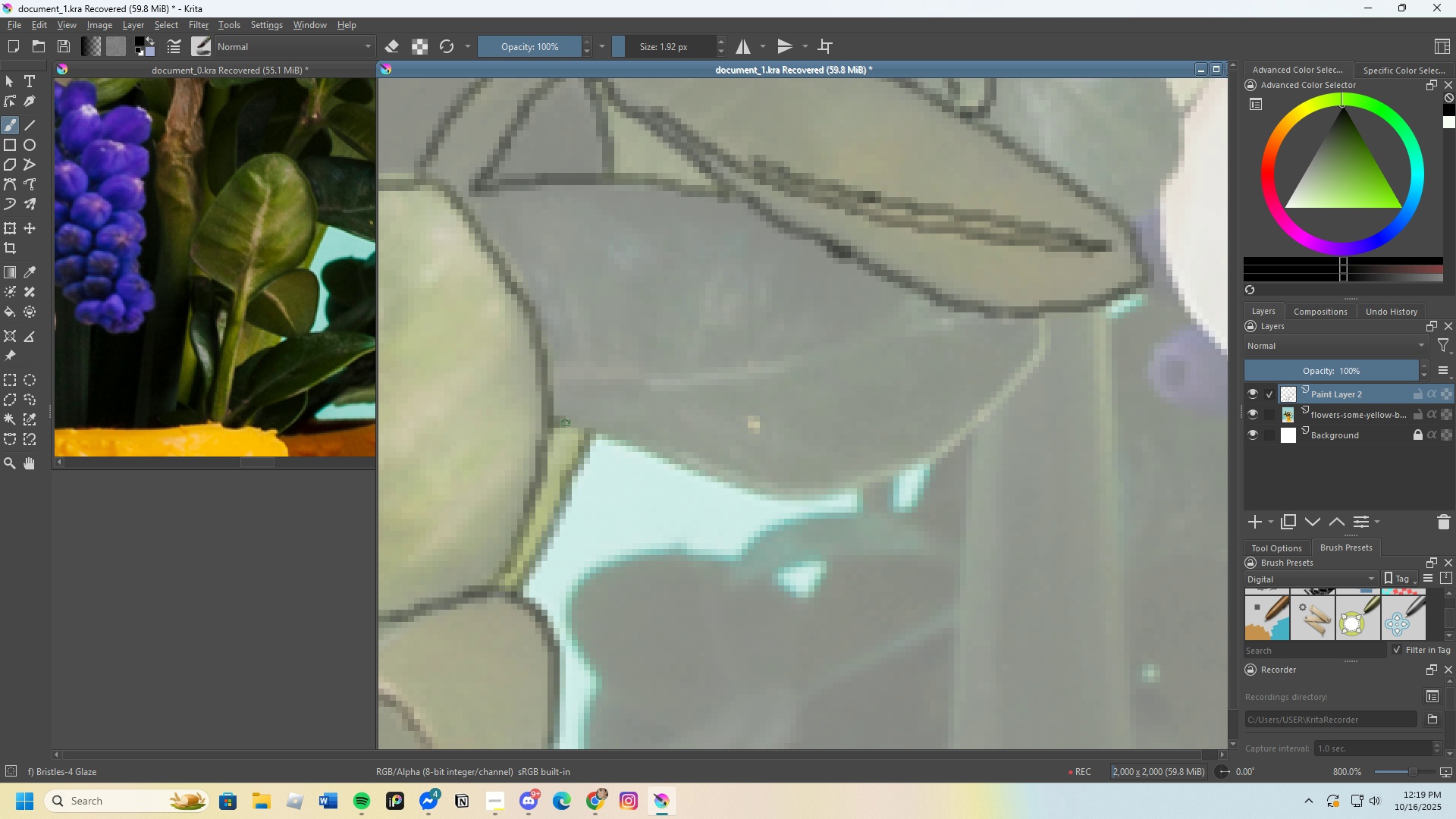 
scroll: coordinate [808, 318], scroll_direction: up, amount: 1.0
 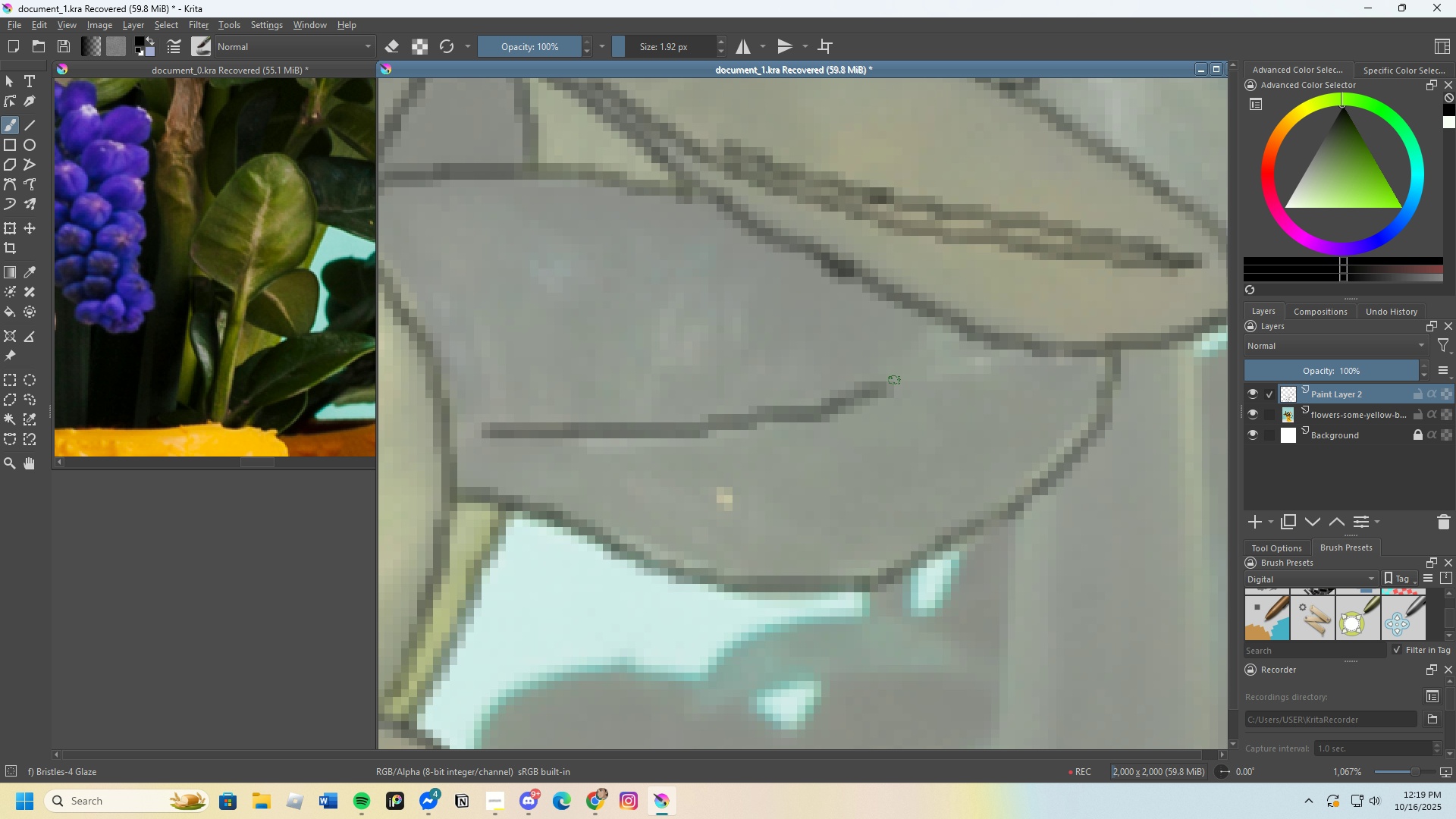 
scroll: coordinate [752, 431], scroll_direction: down, amount: 5.0
 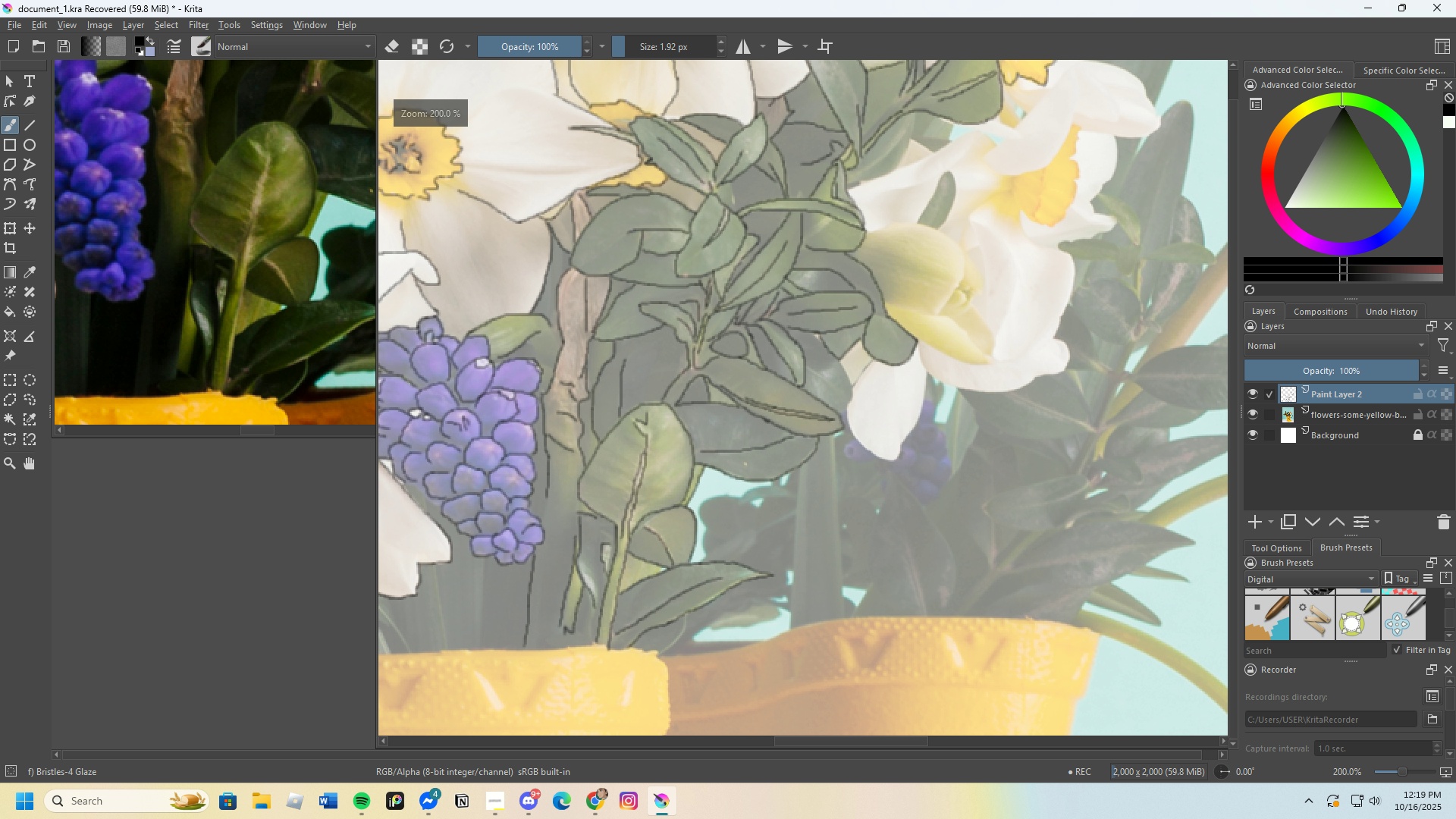 
scroll: coordinate [795, 259], scroll_direction: up, amount: 5.0
 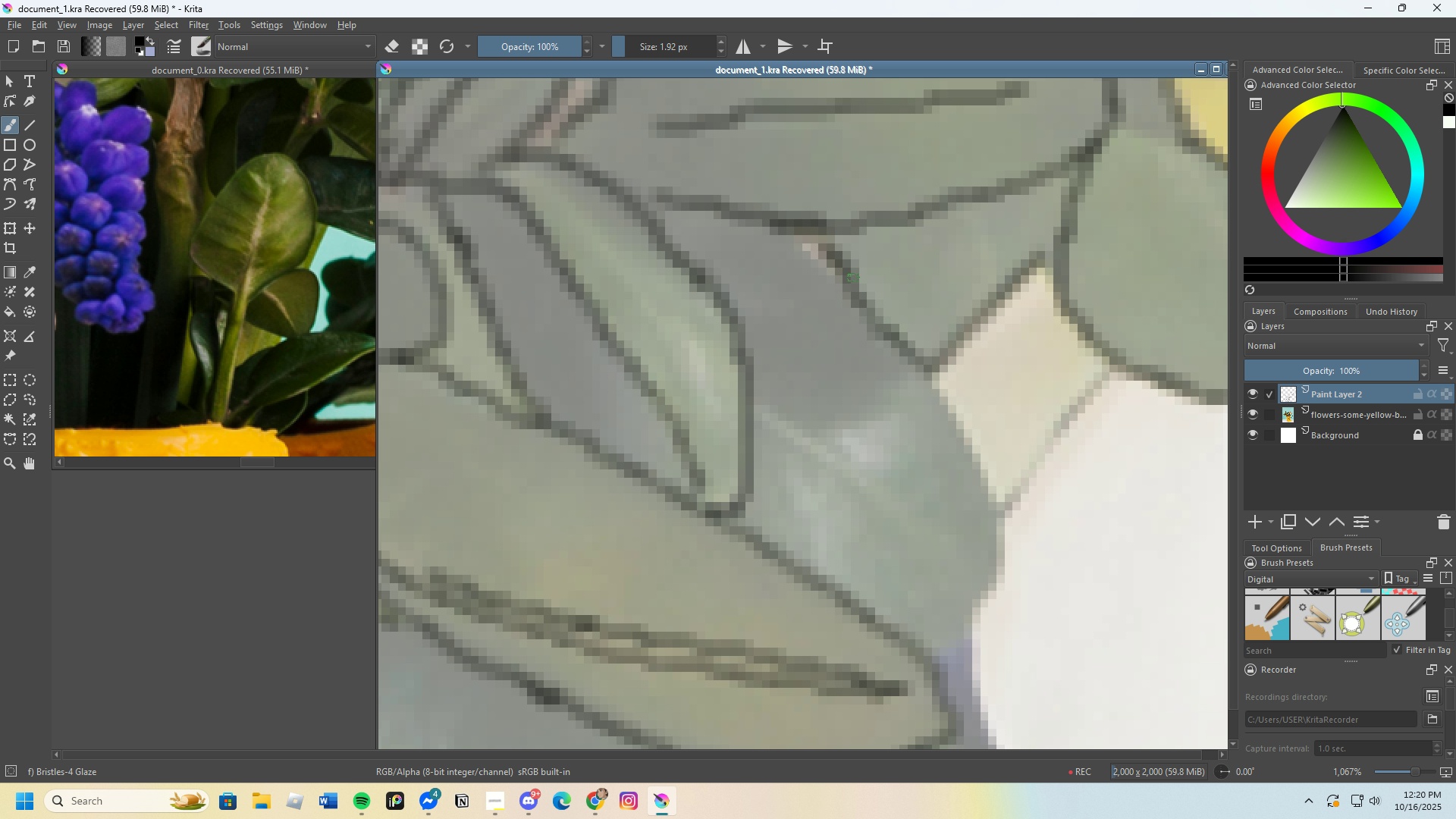 
key(Control+Z)
 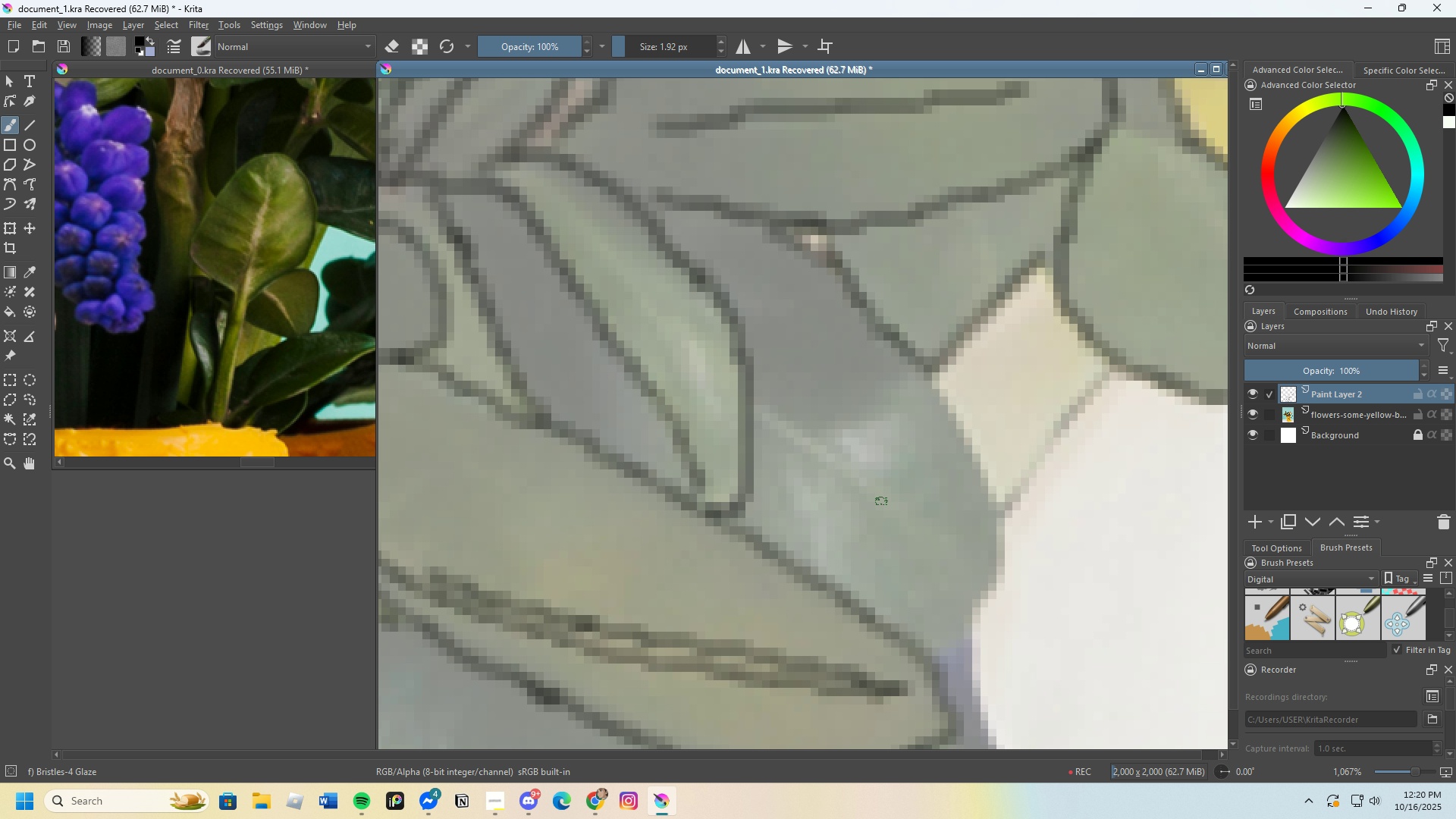 
scroll: coordinate [871, 463], scroll_direction: none, amount: 0.0
 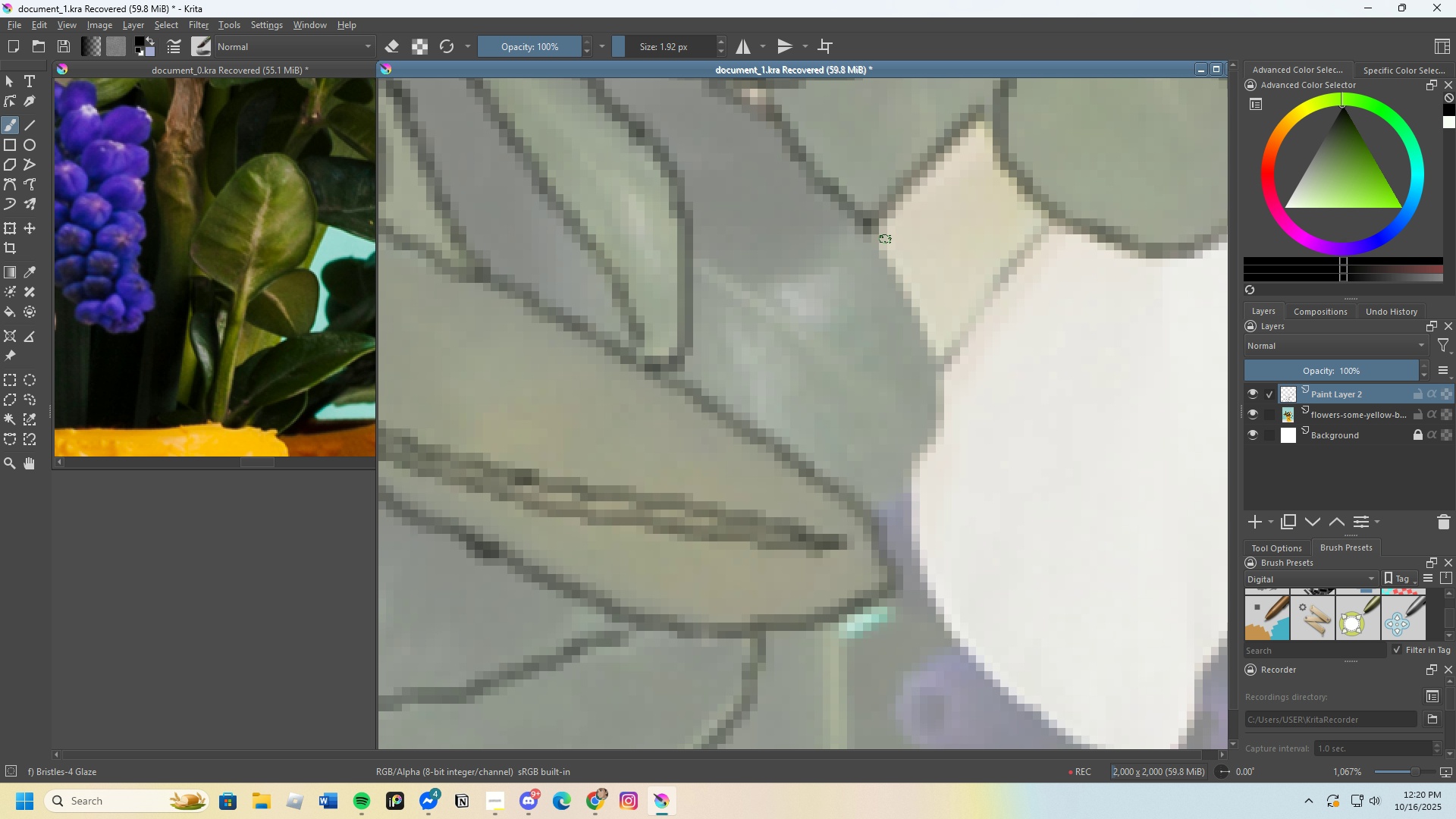 
key(Control+Z)
 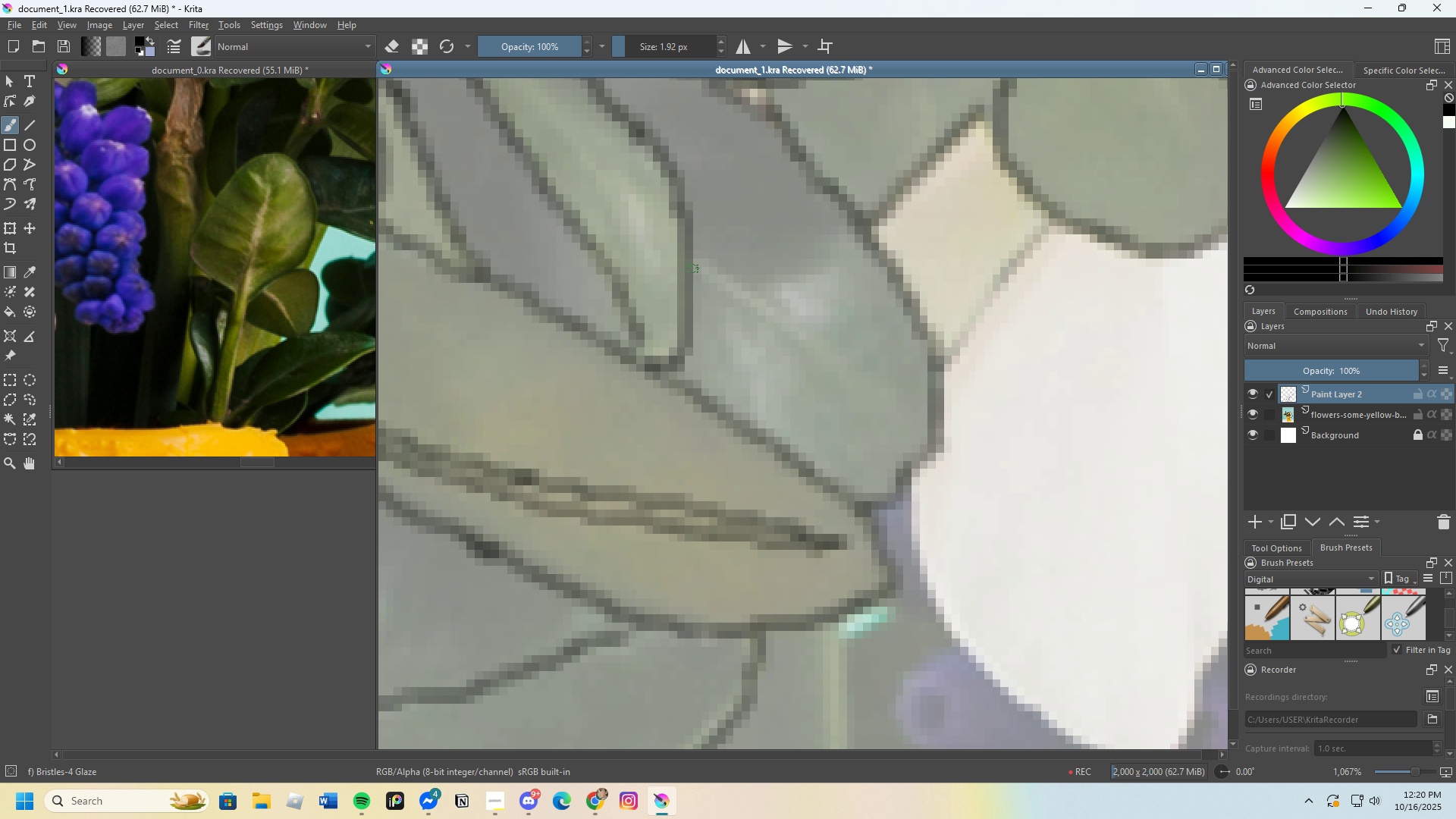 
wait(6.45)
 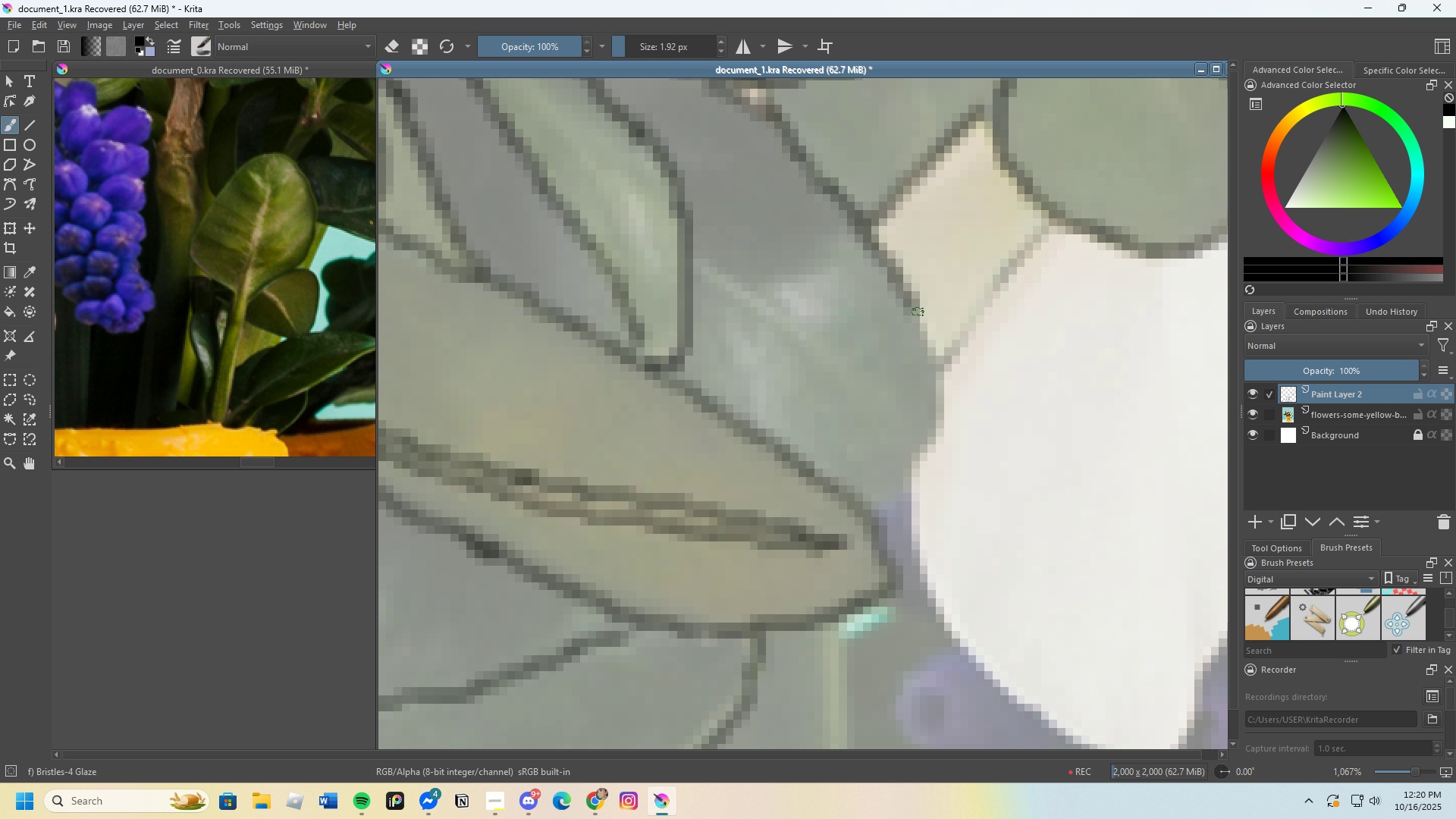 
scroll: coordinate [614, 374], scroll_direction: down, amount: 4.0
 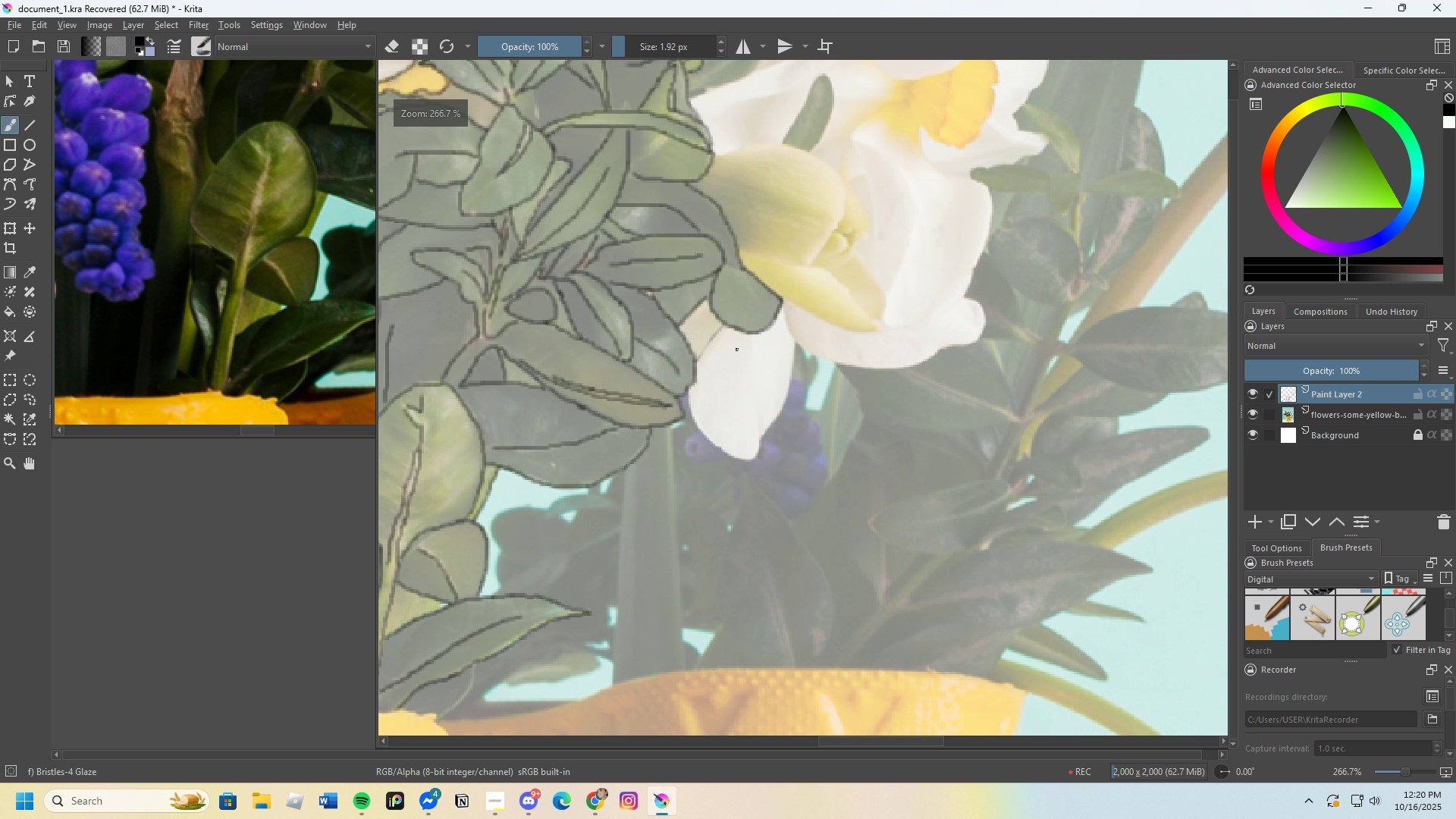 
scroll: coordinate [776, 359], scroll_direction: up, amount: 3.0
 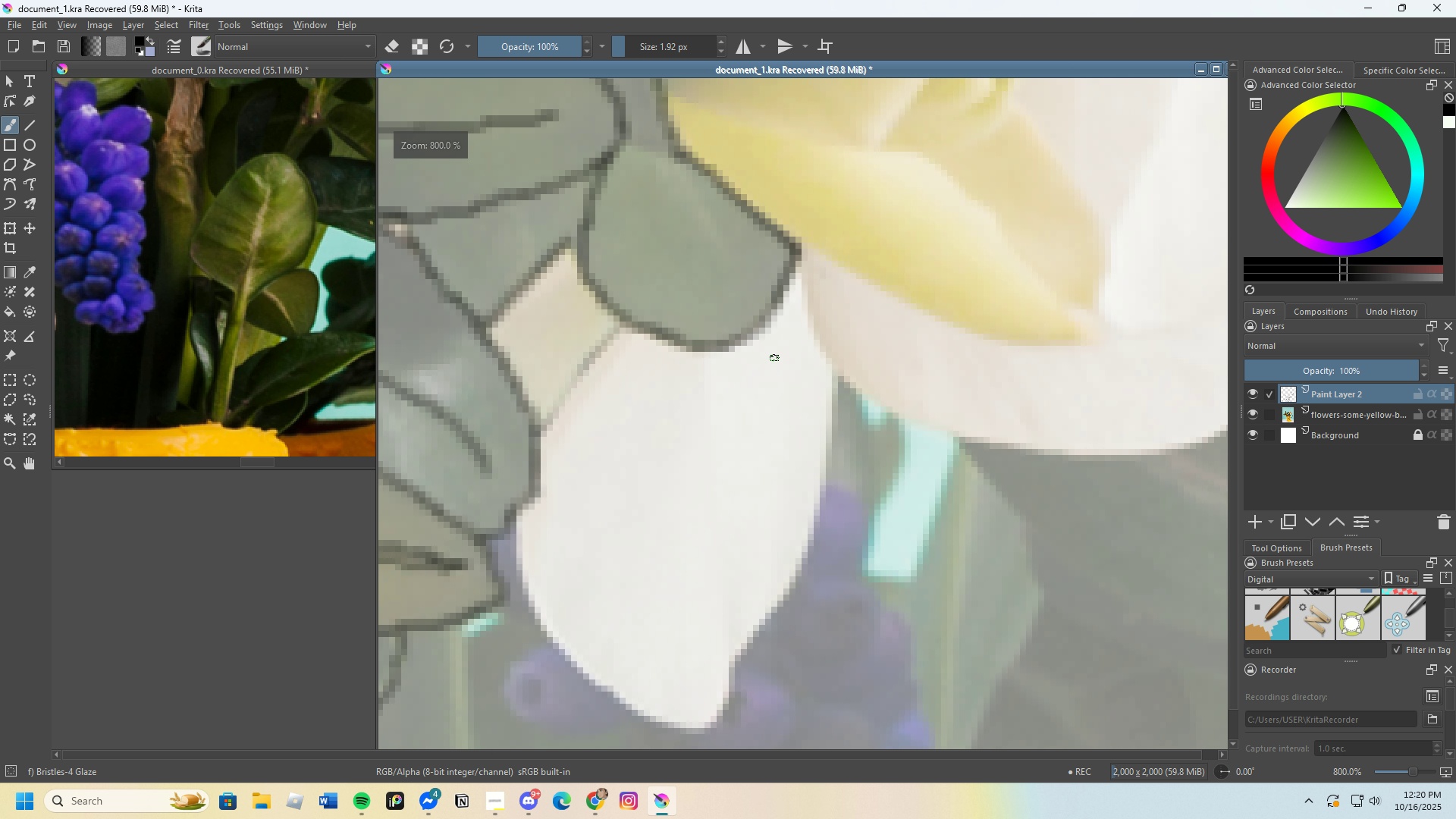 
scroll: coordinate [699, 350], scroll_direction: down, amount: 2.0
 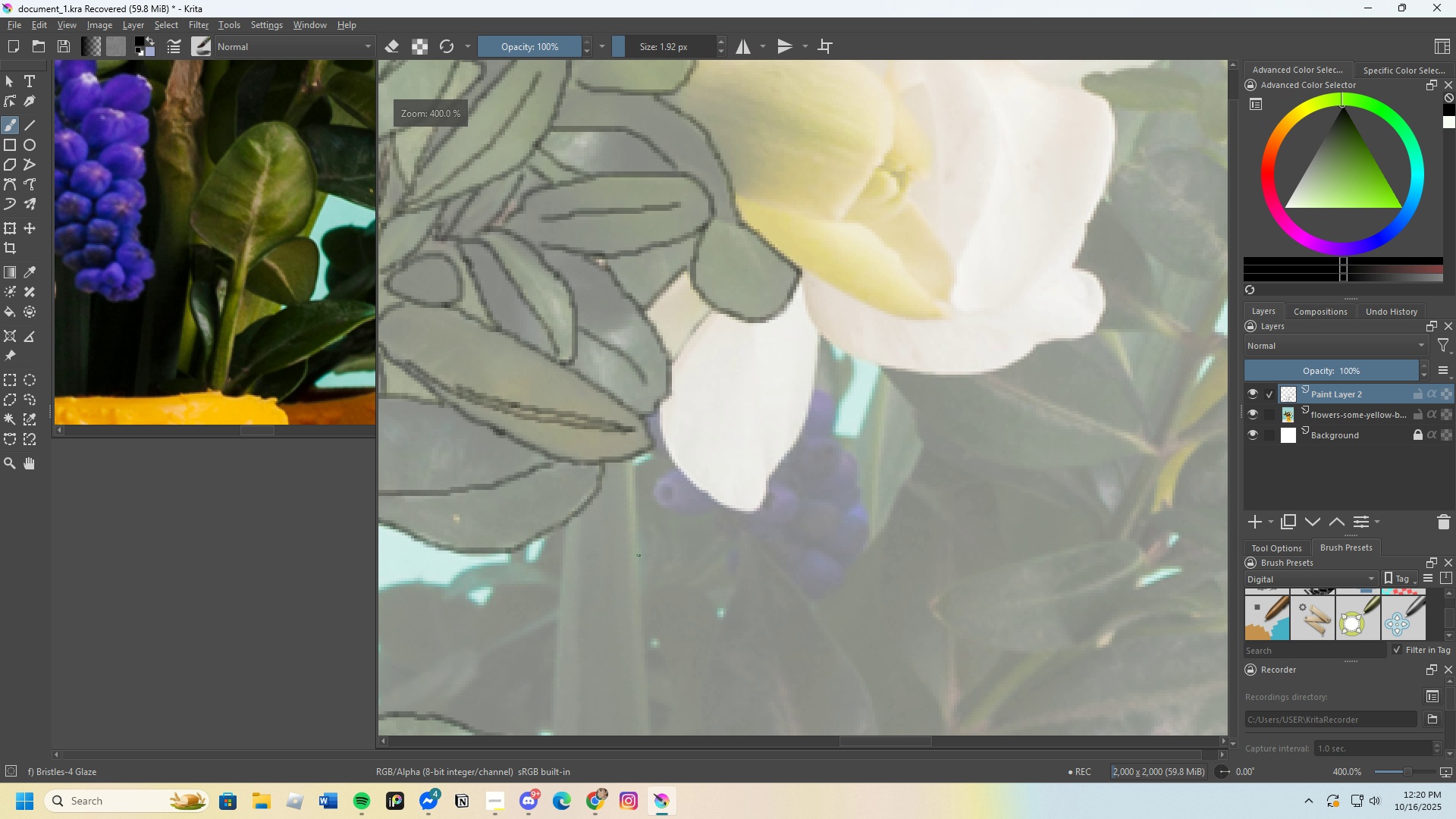 
scroll: coordinate [649, 533], scroll_direction: up, amount: 3.0
 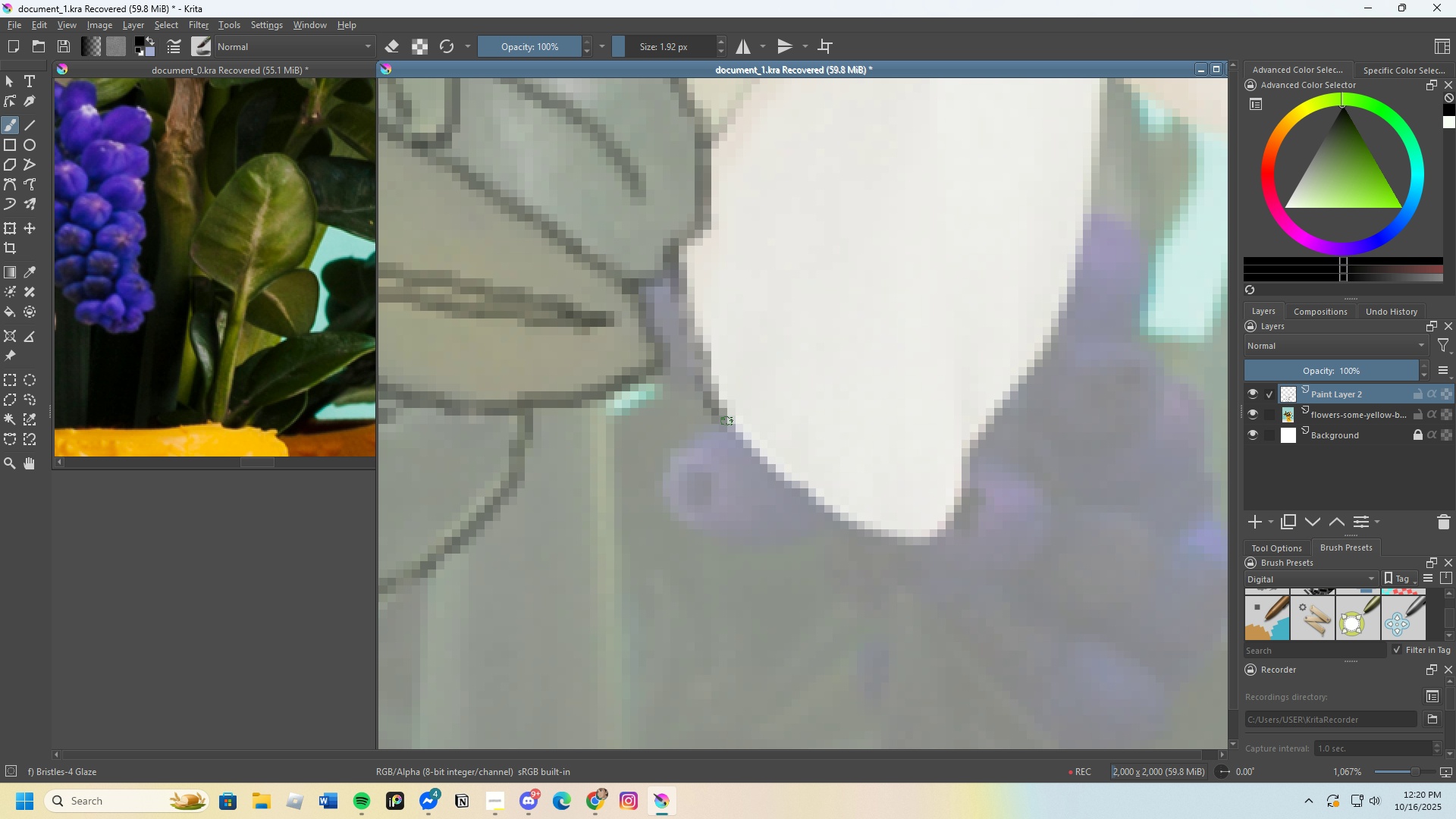 
key(Control+Z)
 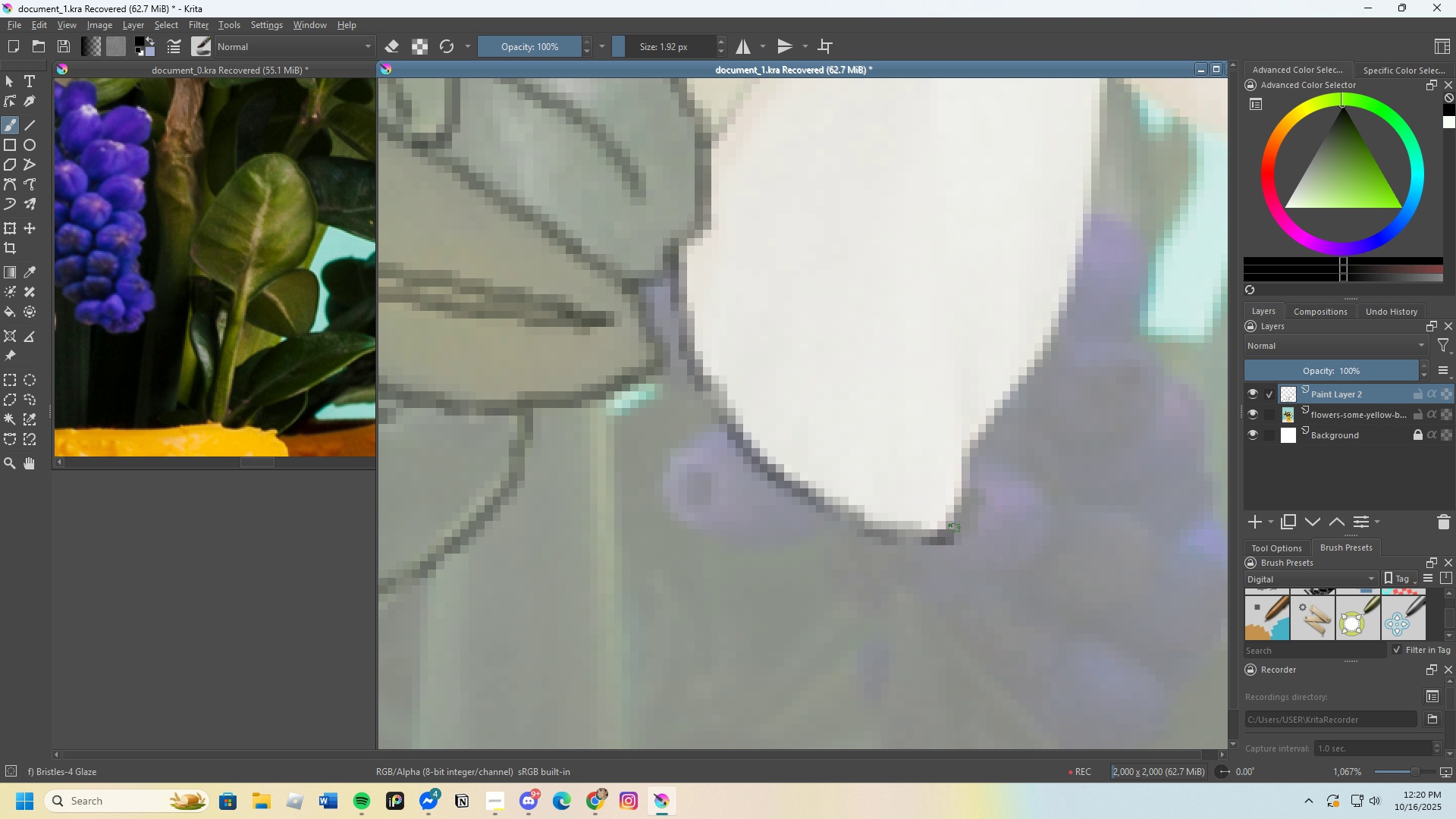 
scroll: coordinate [706, 490], scroll_direction: down, amount: 4.0
 